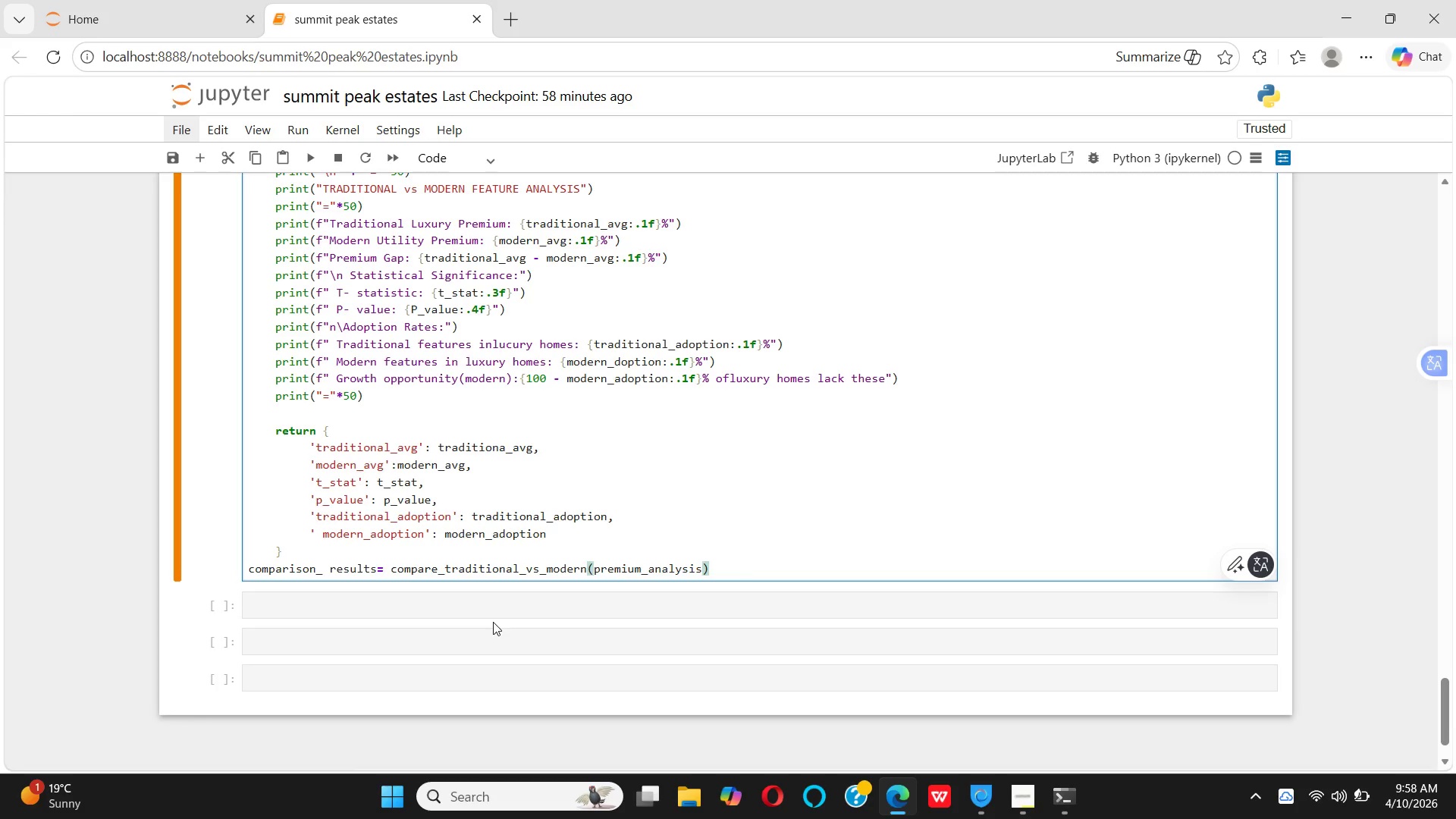 
key(ArrowRight)
 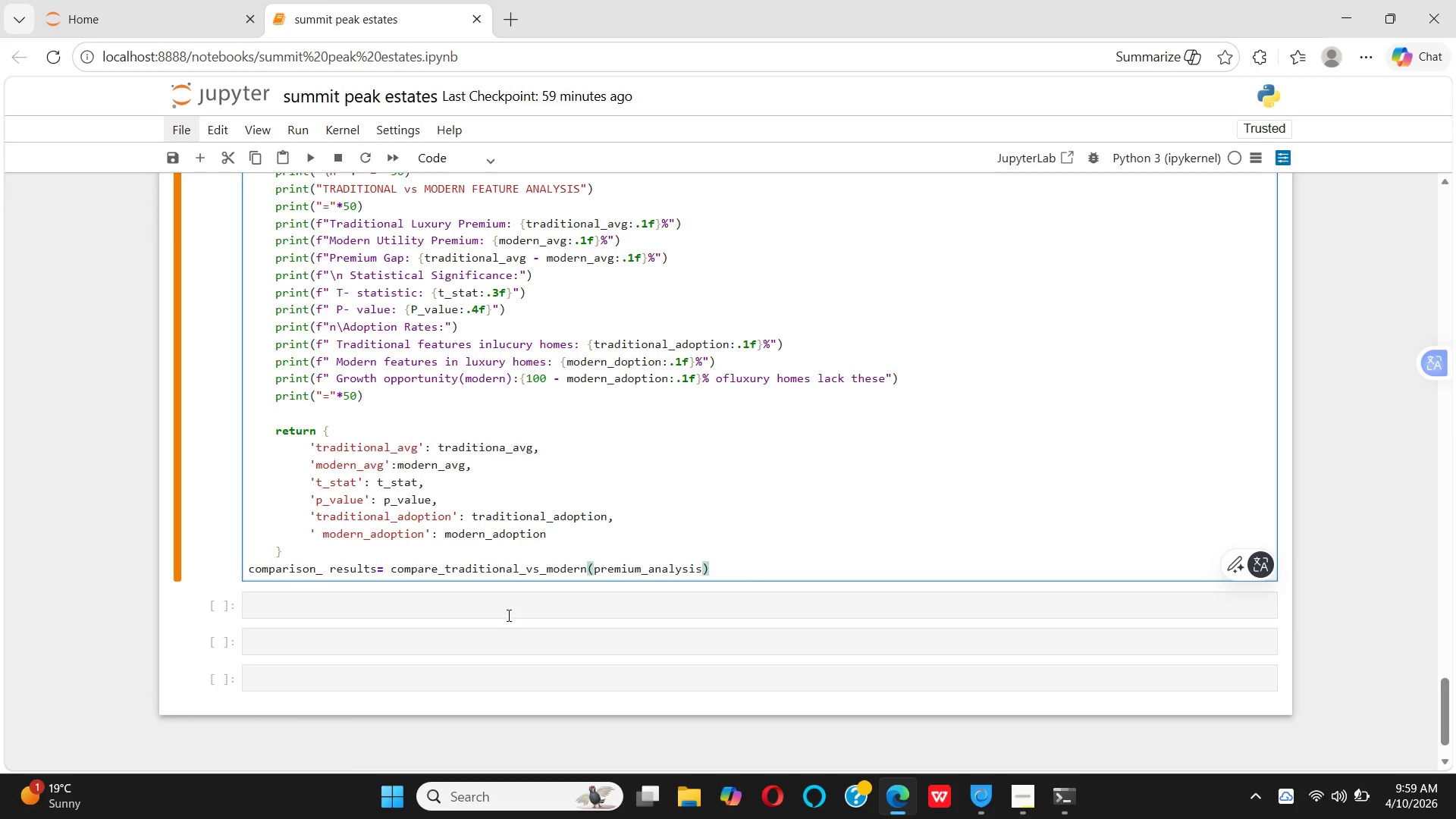 
wait(70.42)
 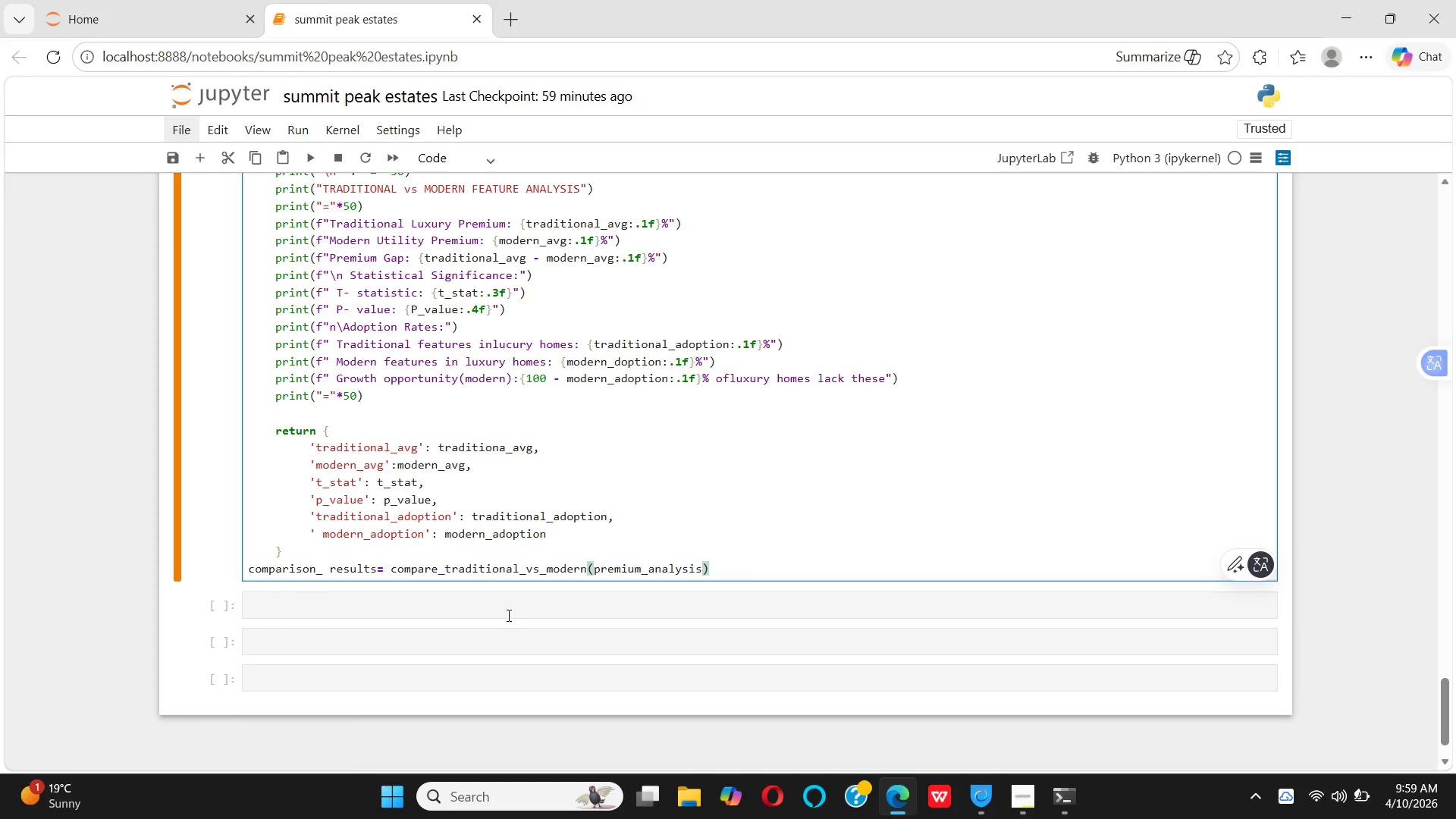 
left_click([320, 534])
 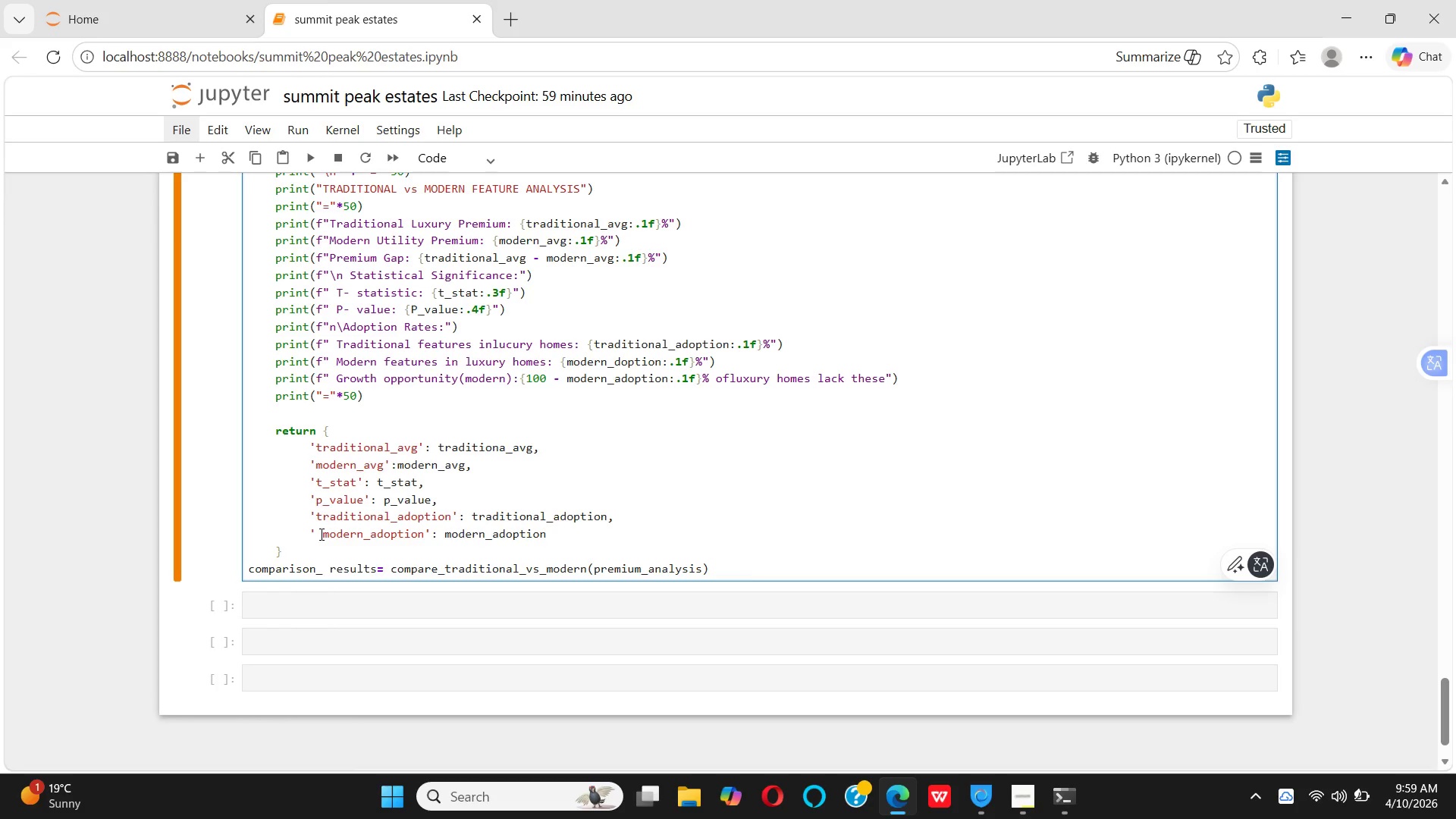 
key(Backspace)
 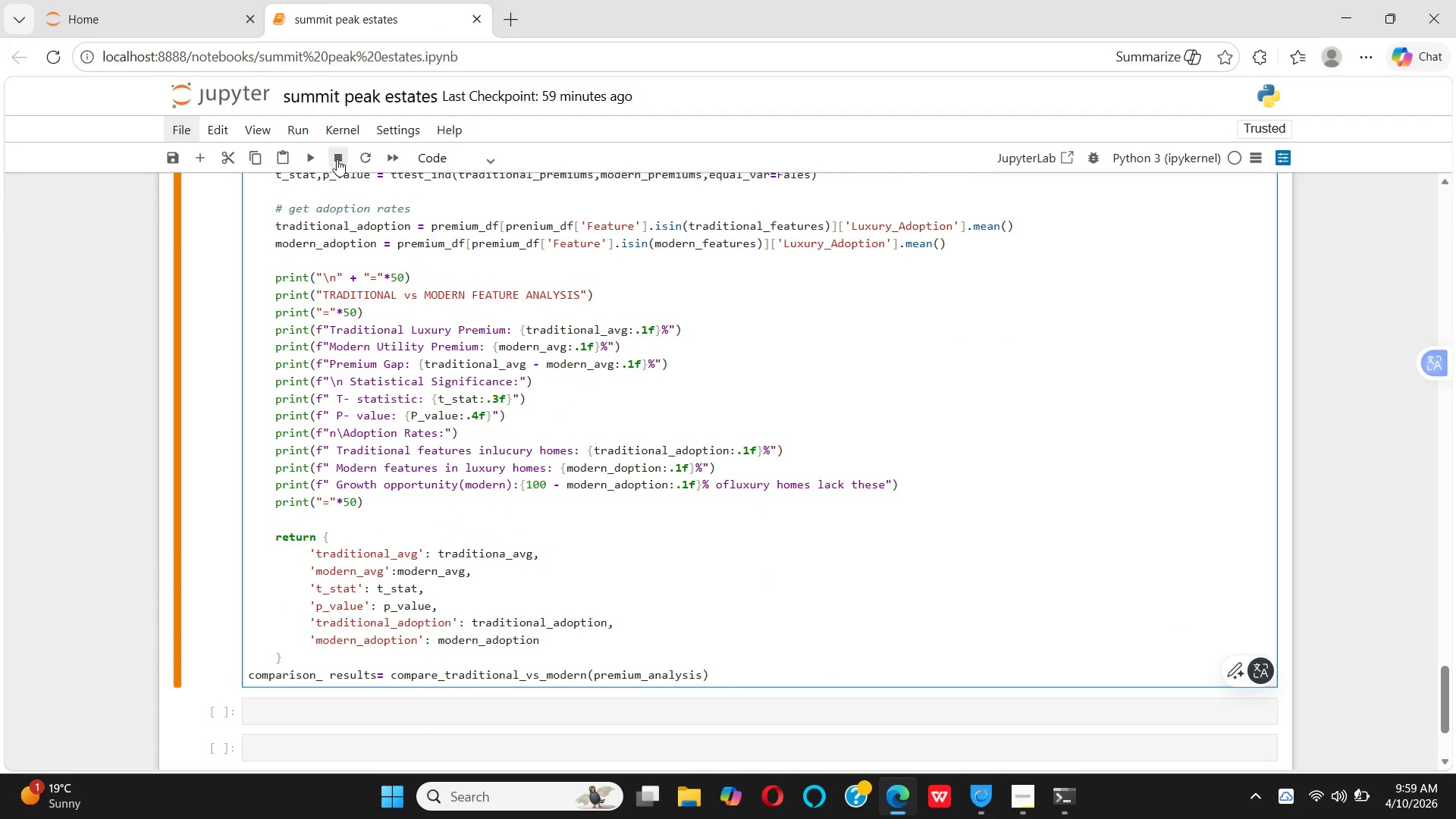 
wait(7.31)
 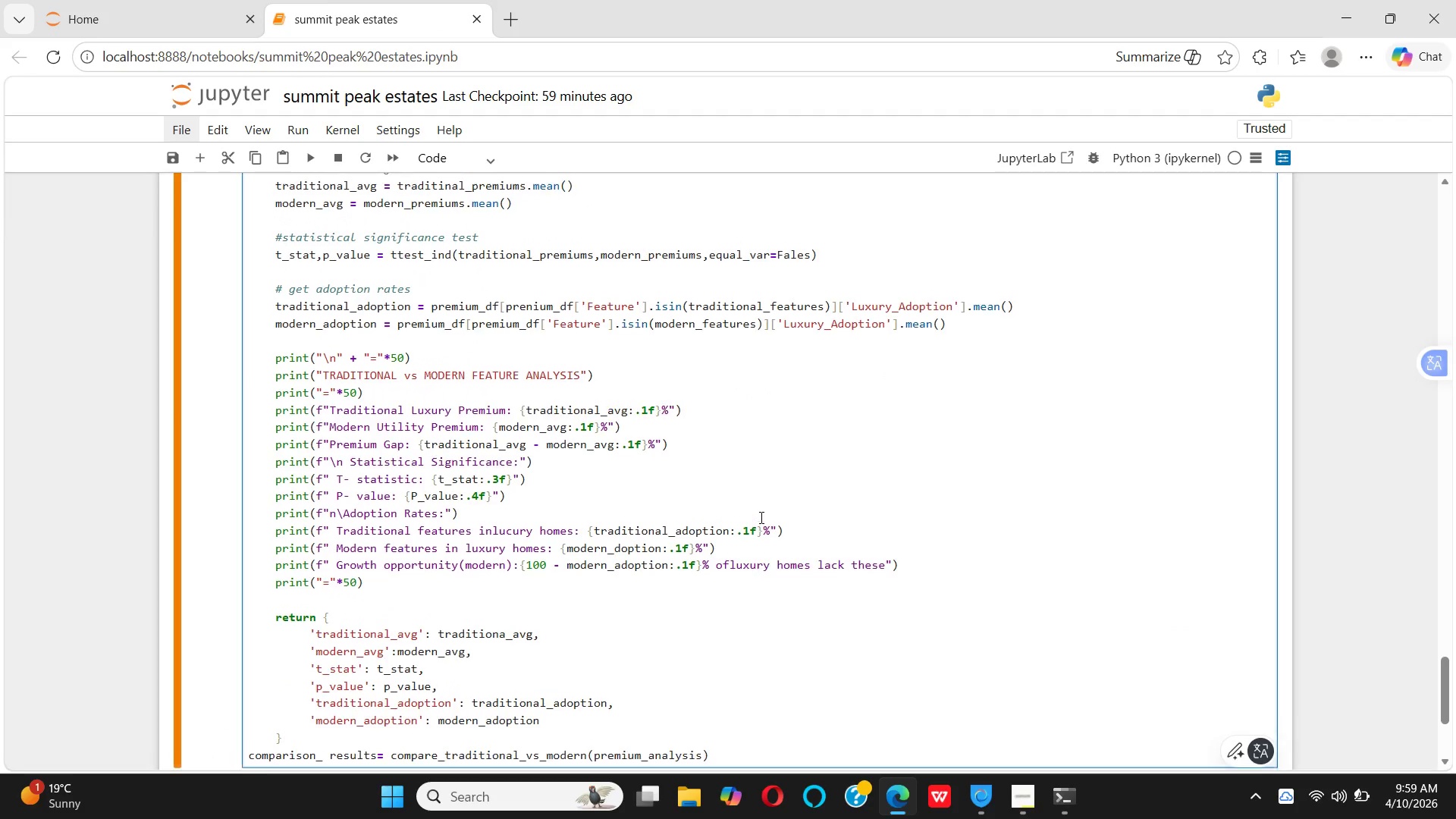 
left_click([315, 162])
 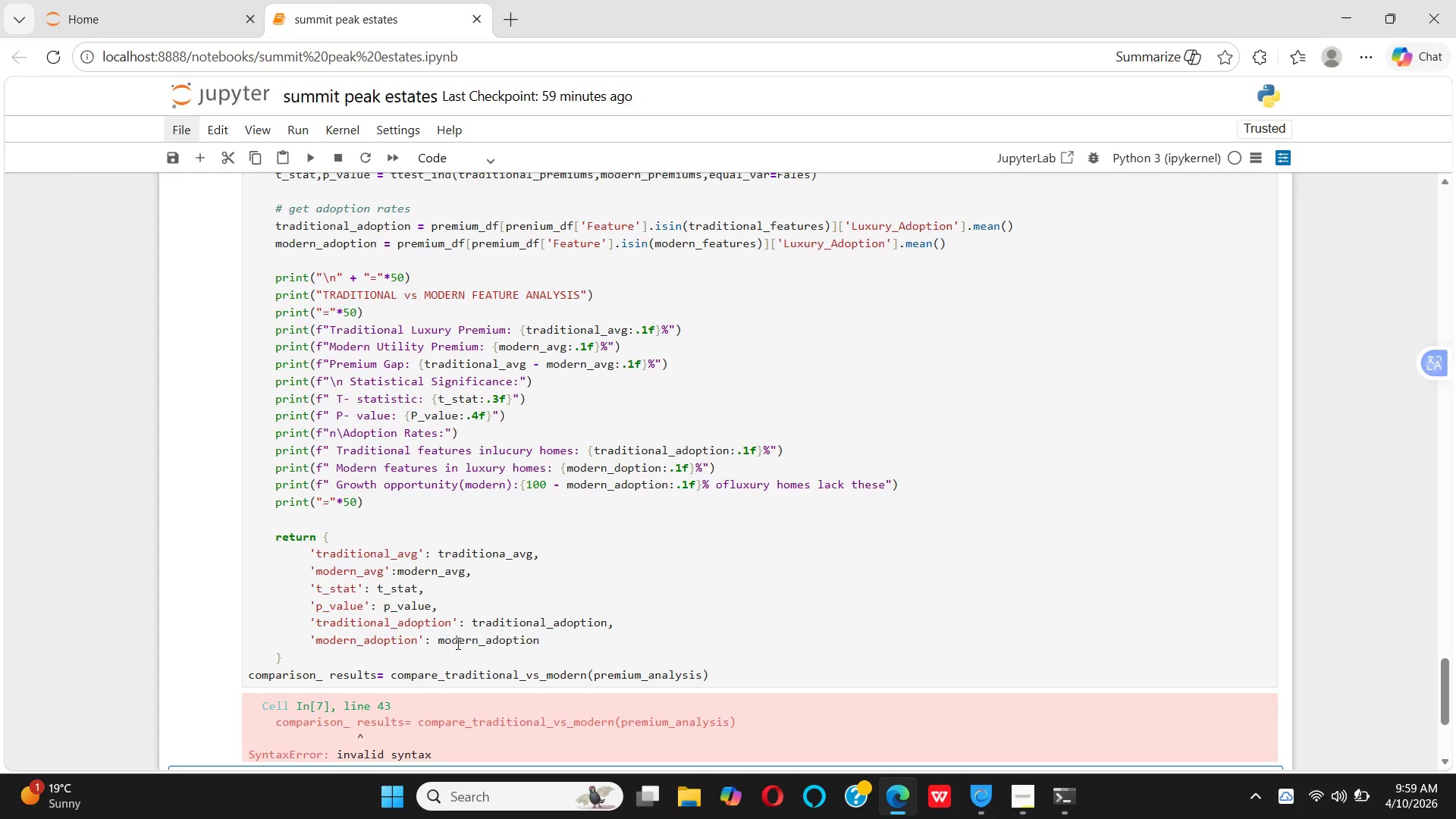 
left_click([331, 680])
 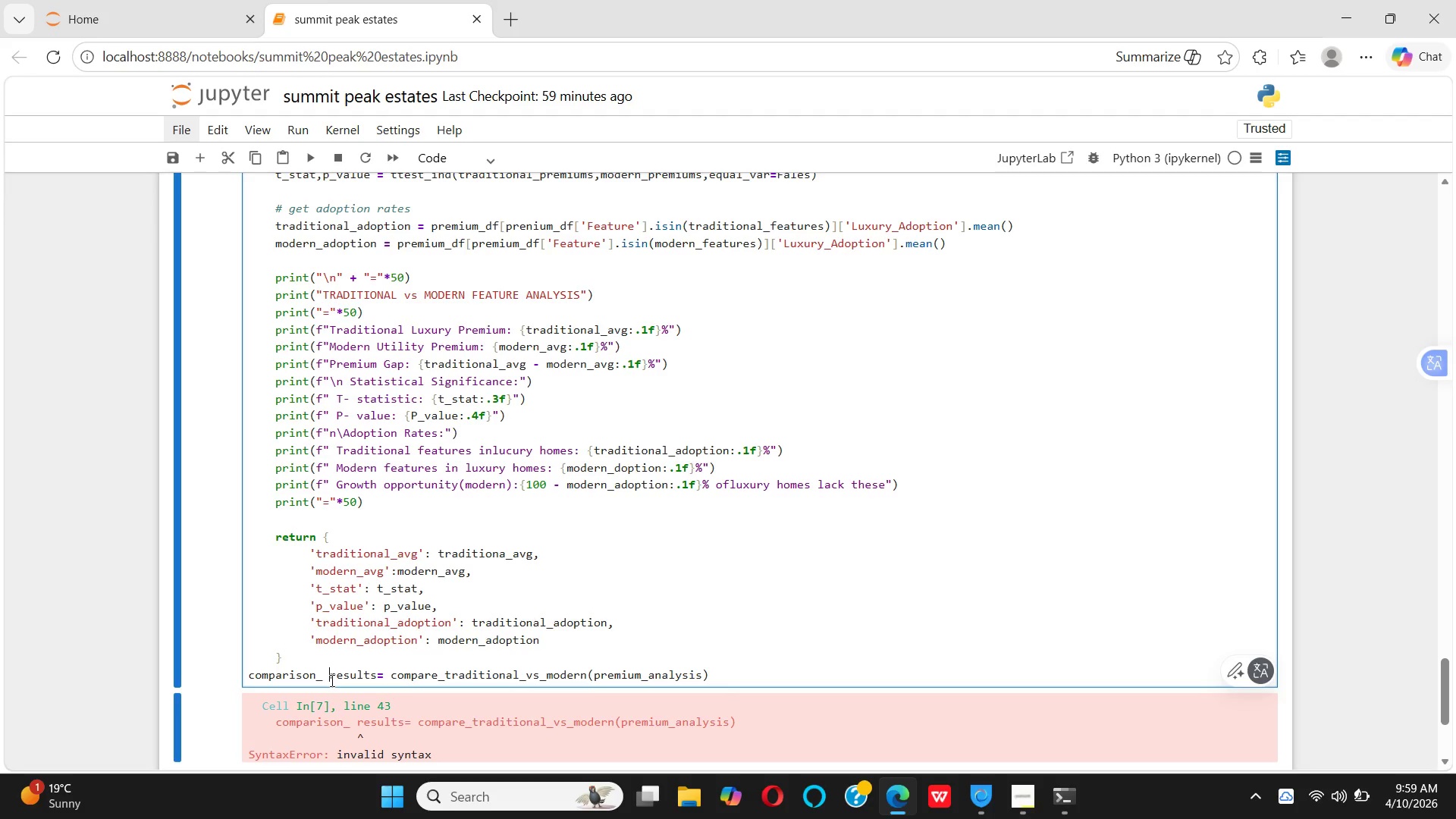 
key(Backspace)
 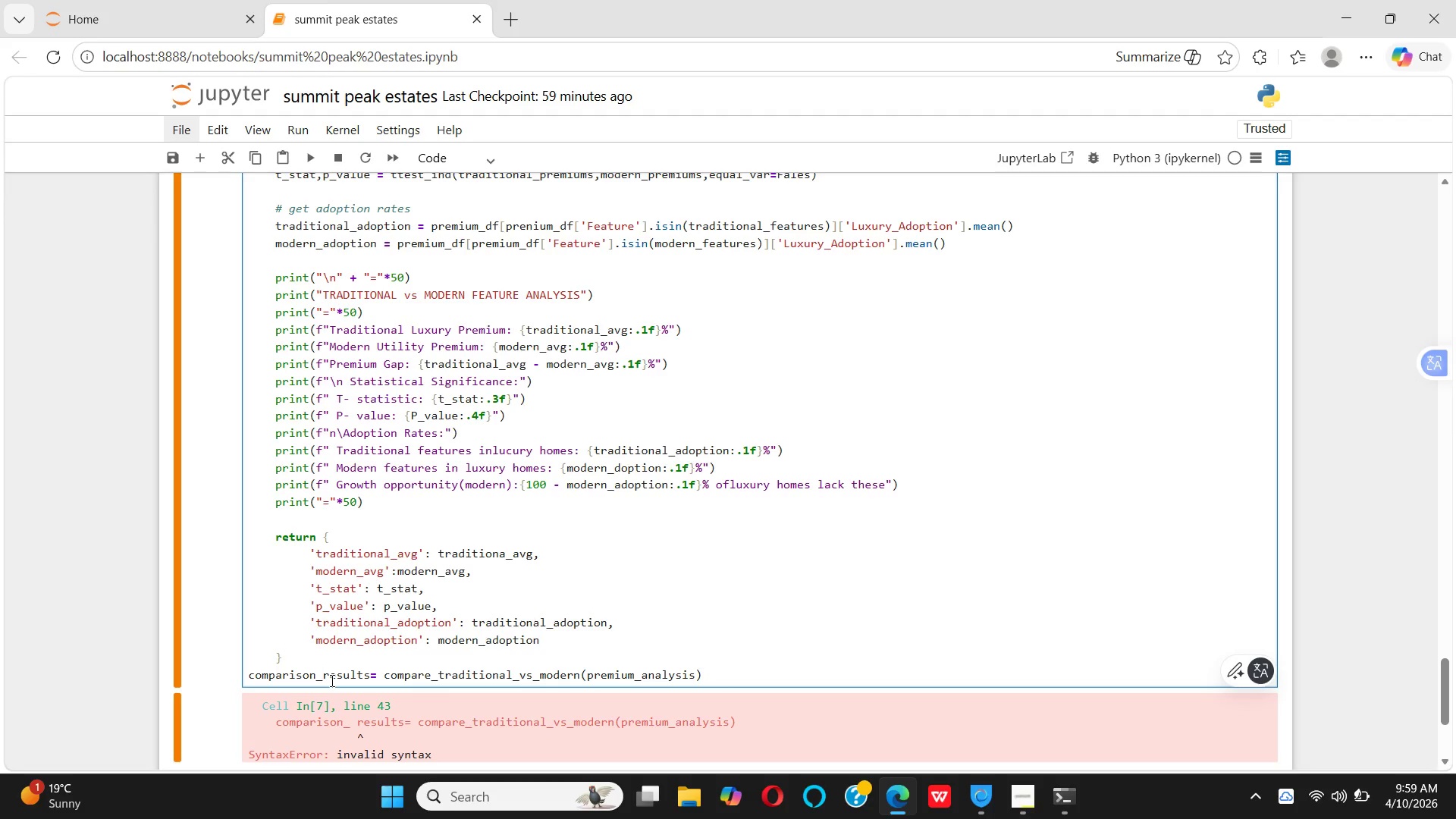 
key(Shift+Enter)
 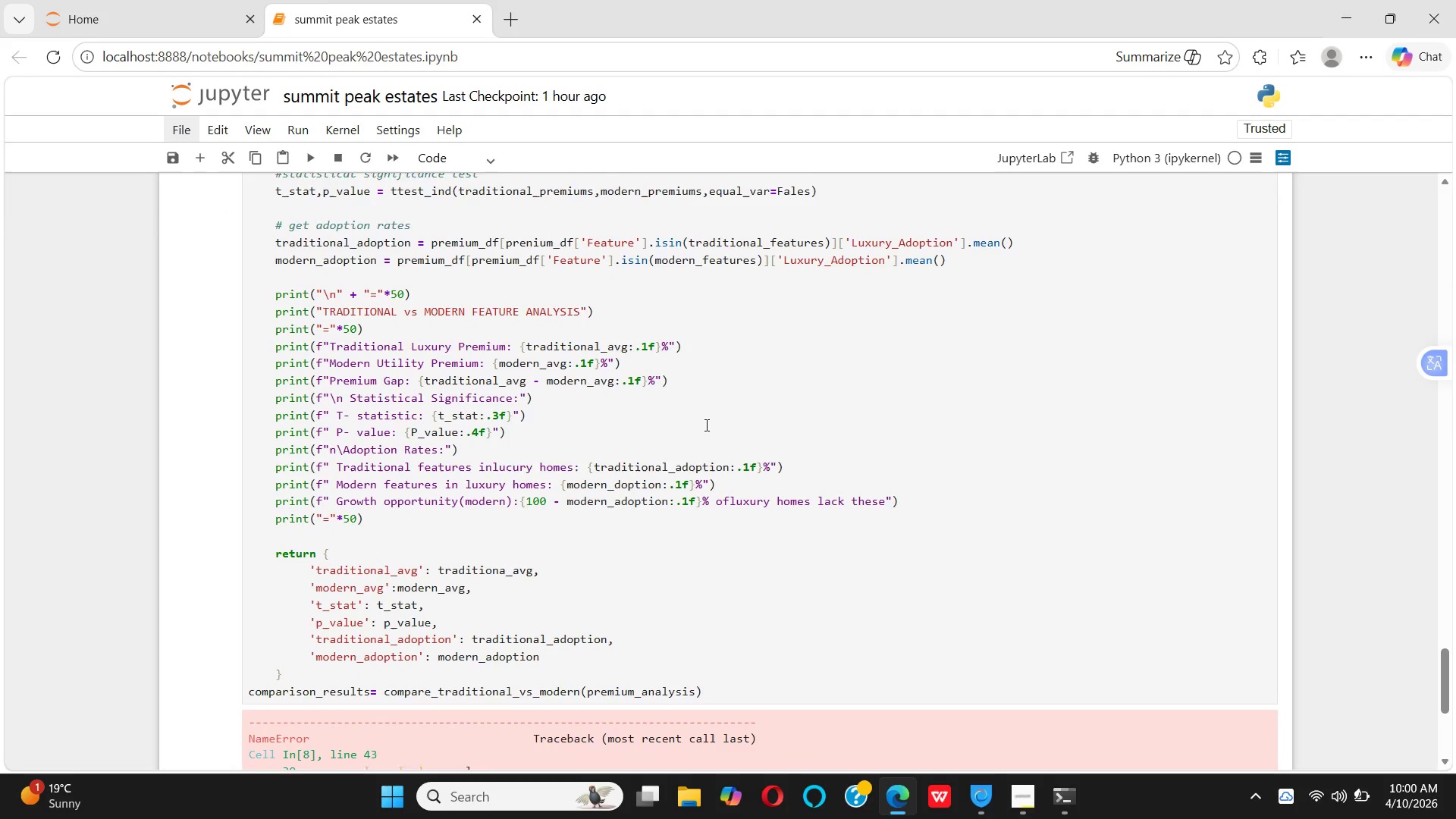 
wait(89.59)
 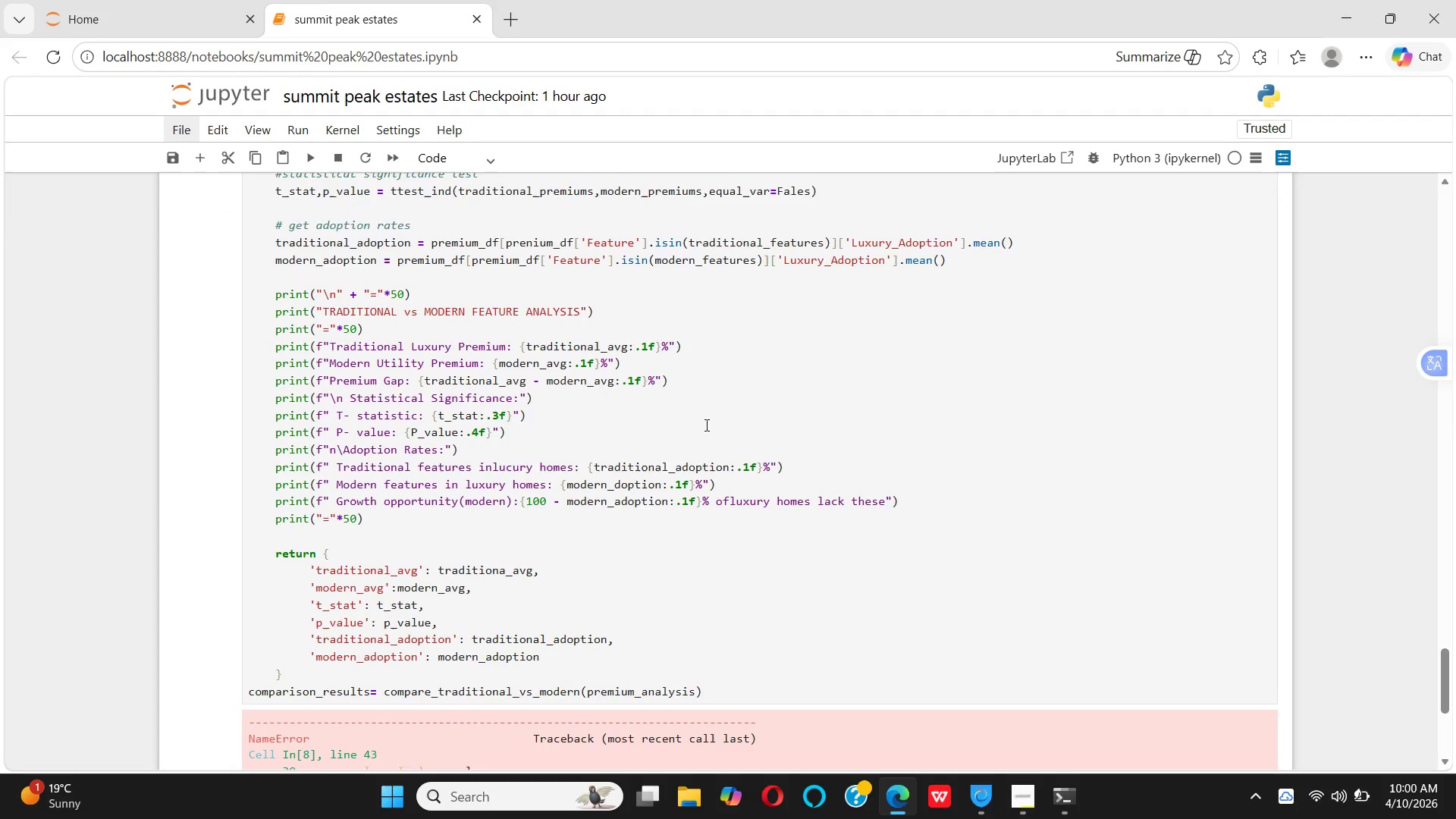 
left_click([284, 609])
 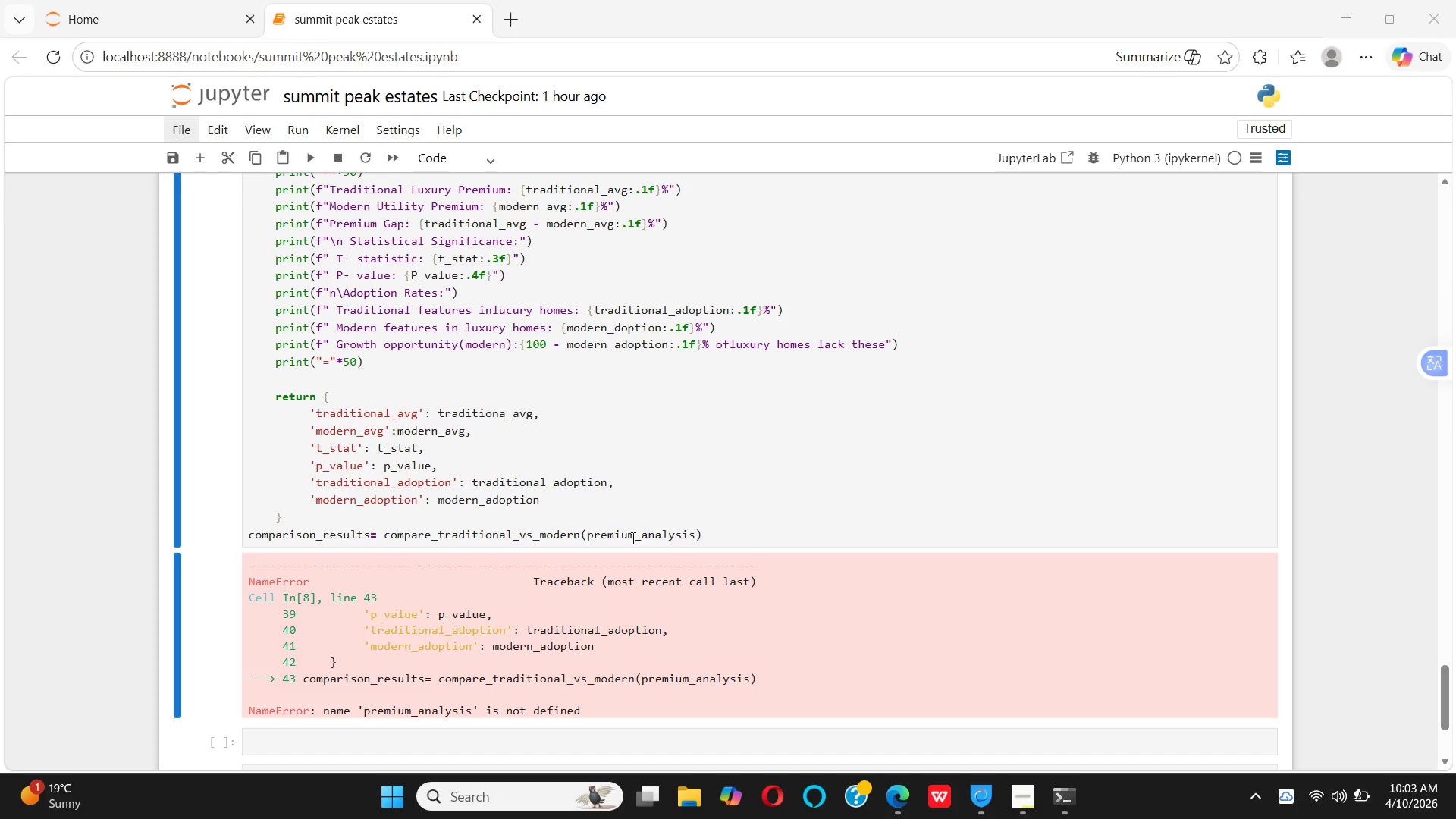 
wait(176.34)
 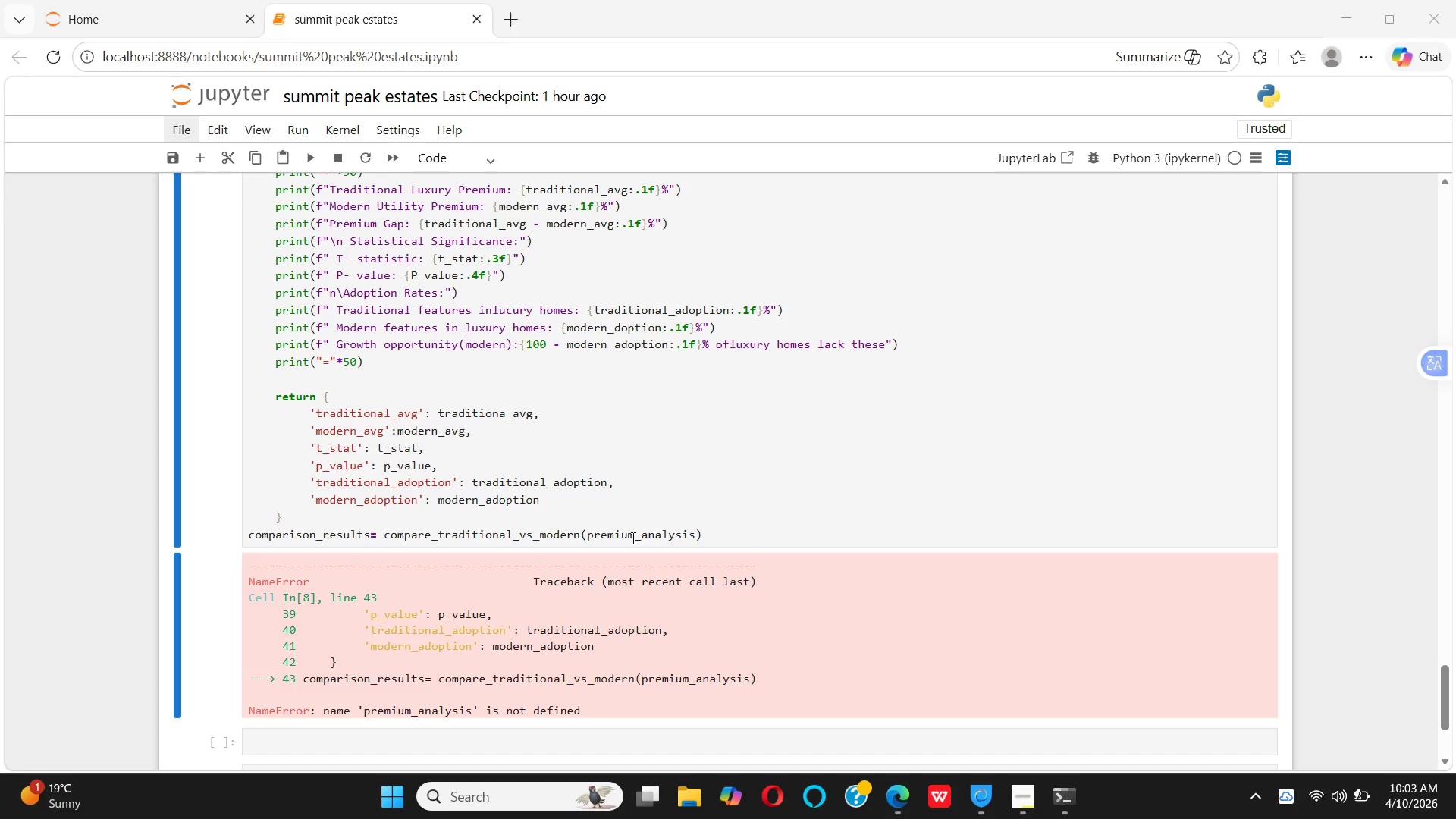 
left_click([370, 535])
 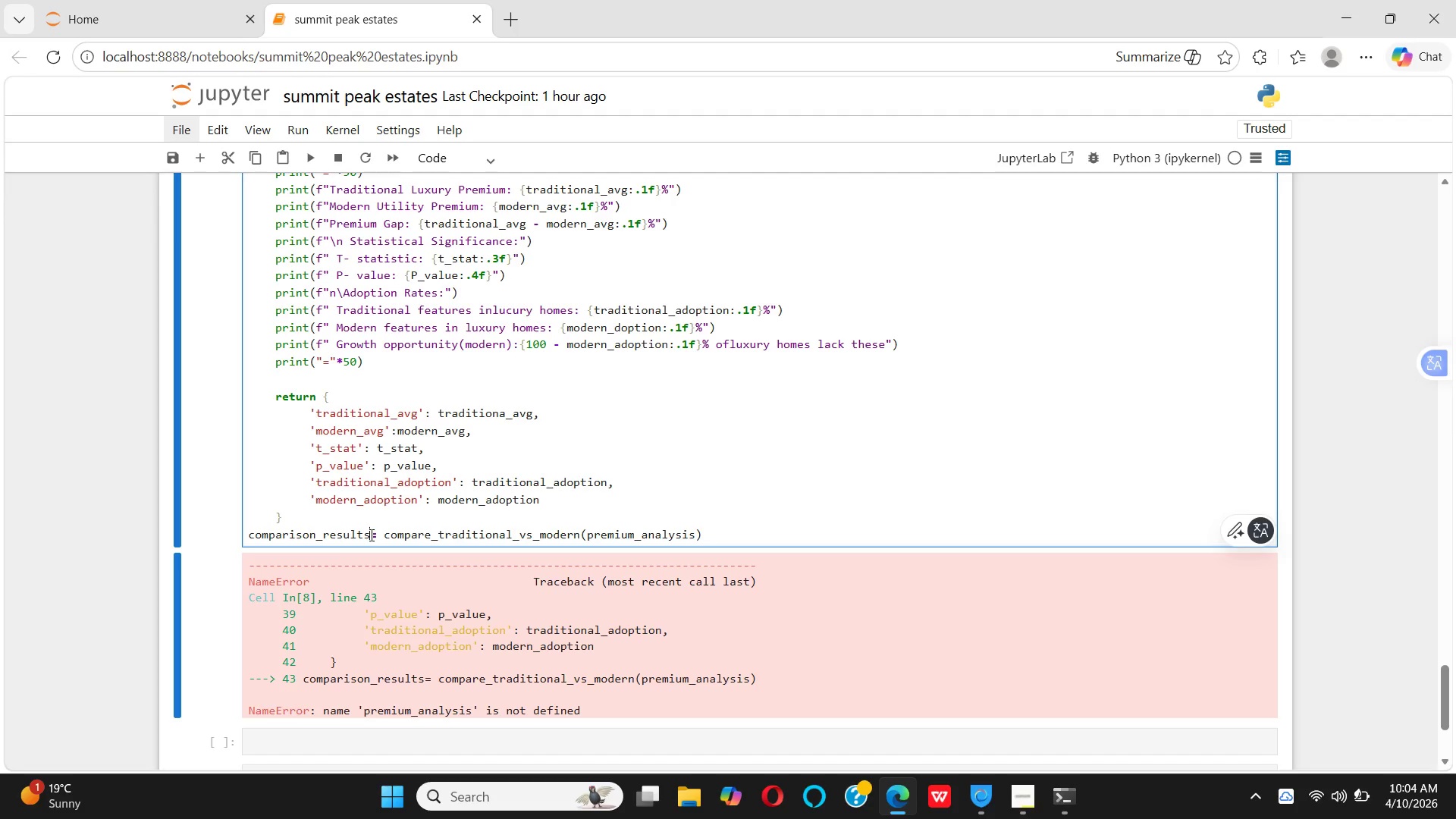 
key(Space)
 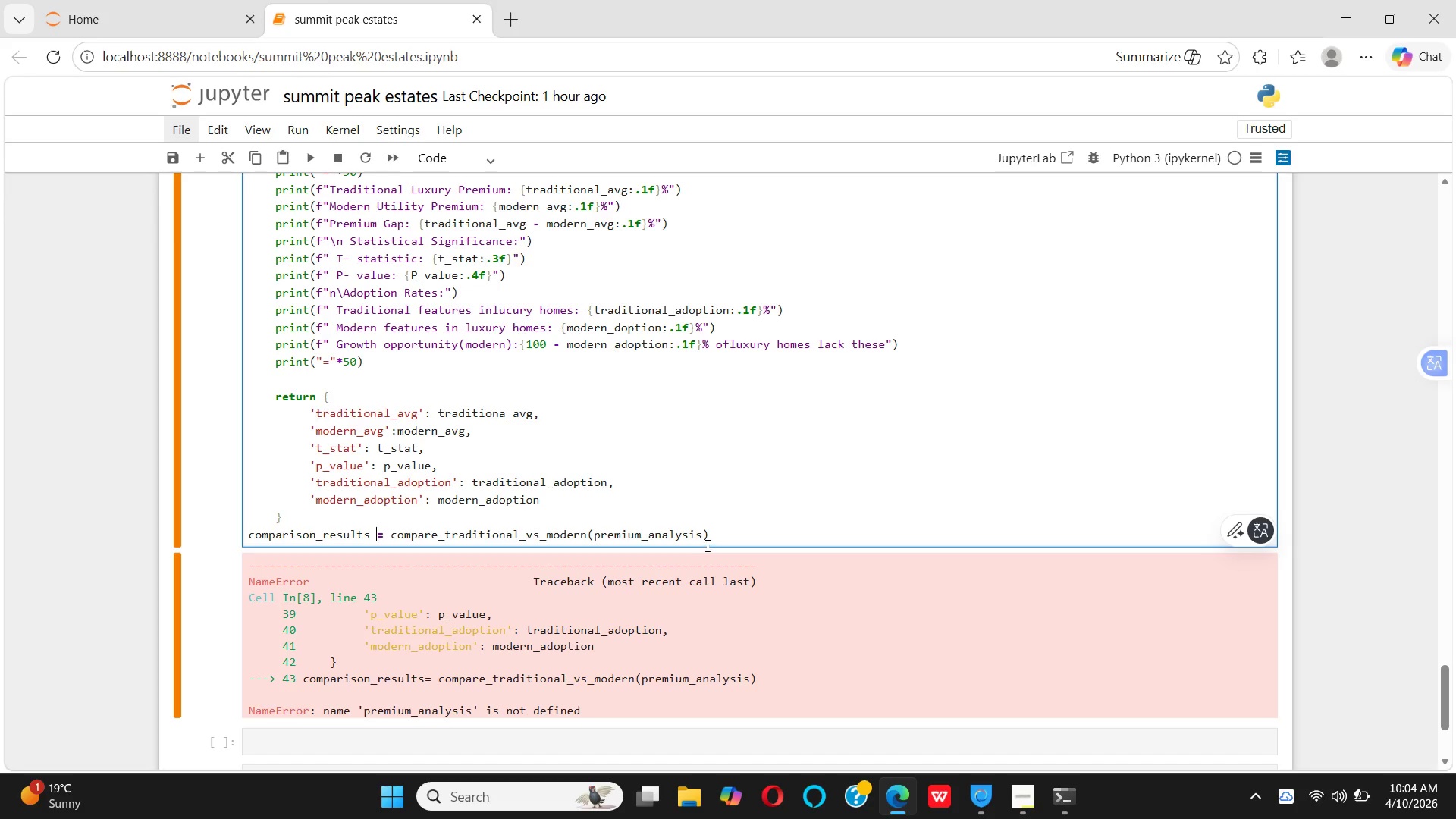 
wait(5.09)
 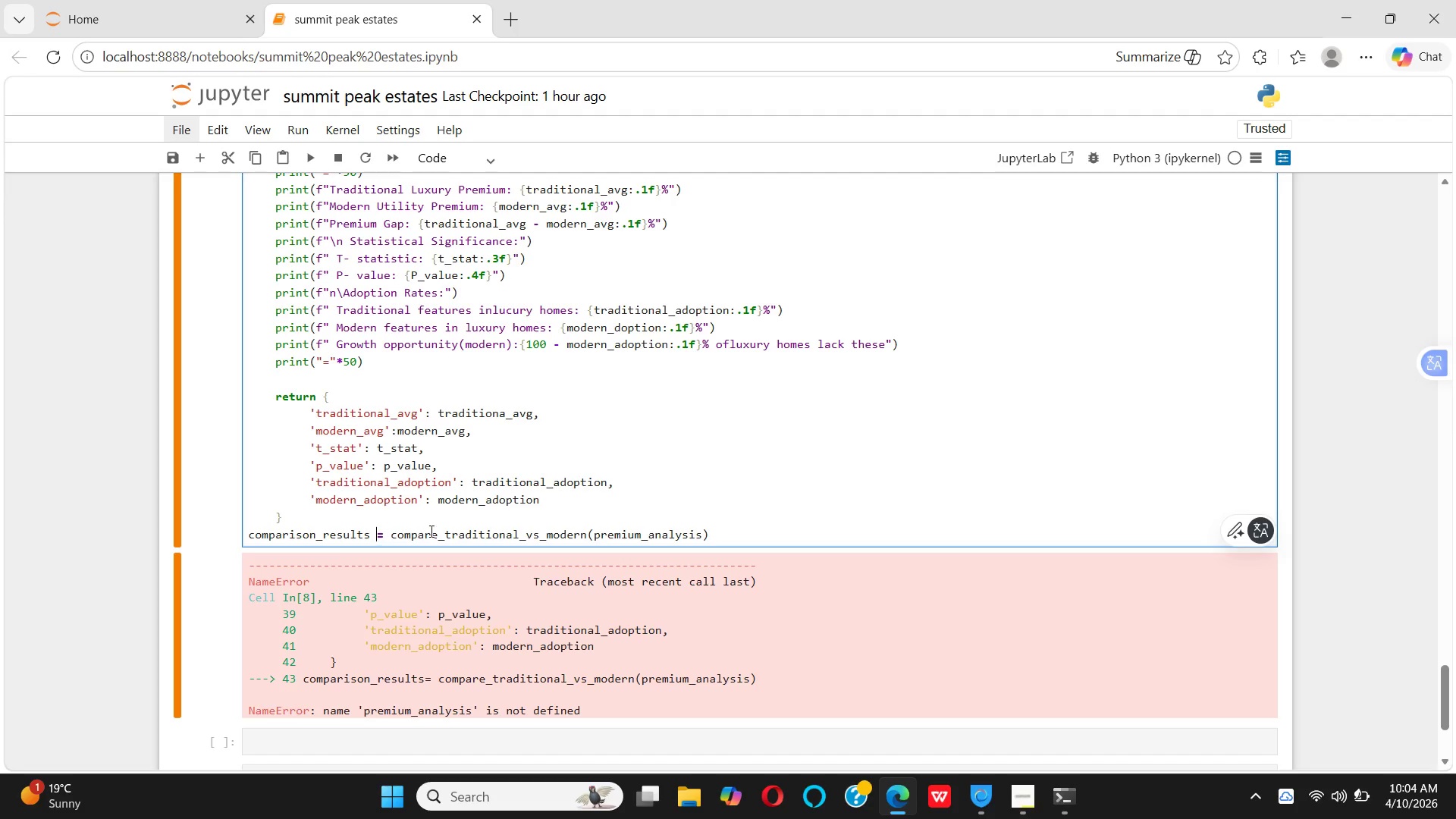 
left_click([700, 539])
 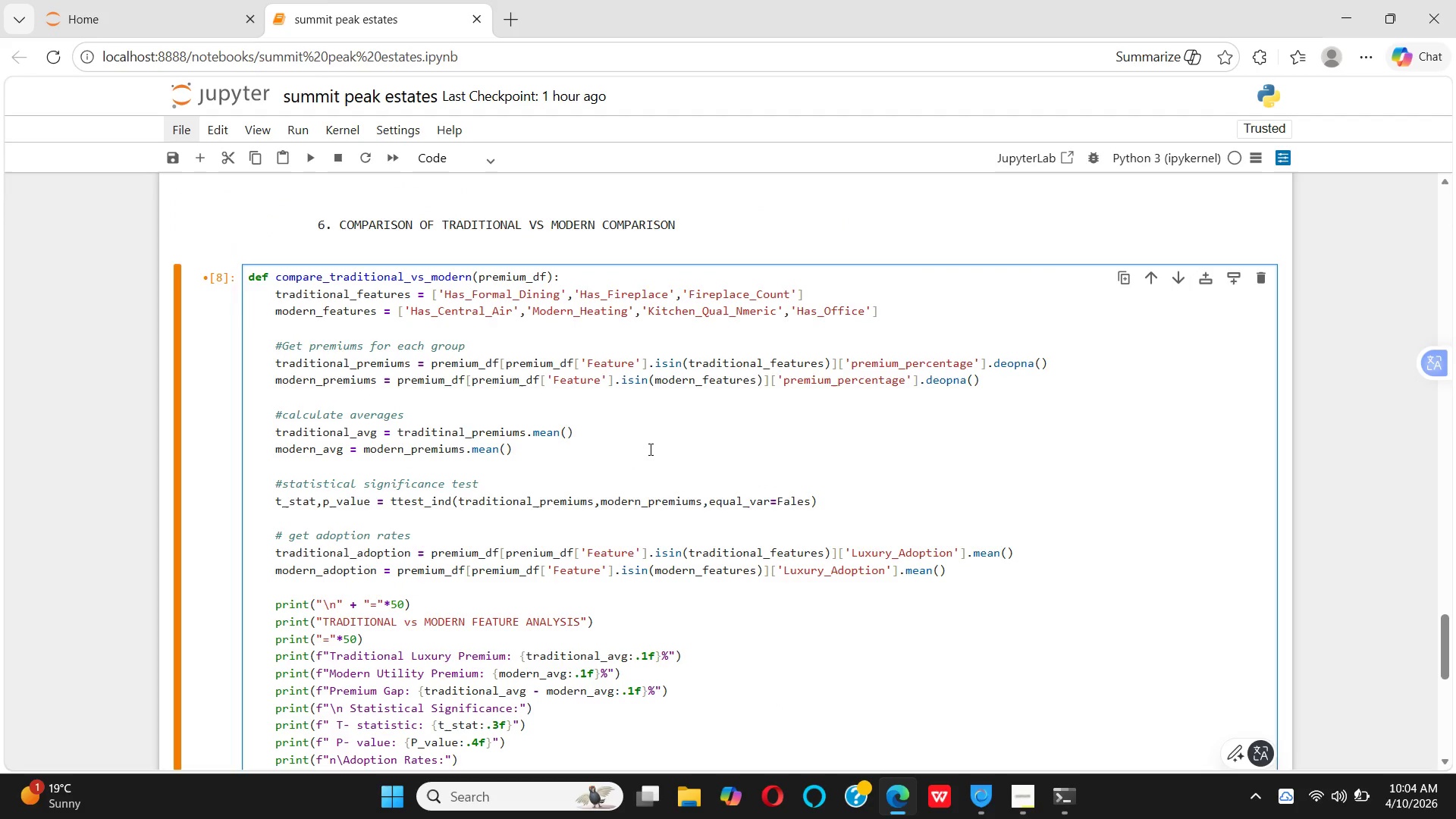 
wait(34.22)
 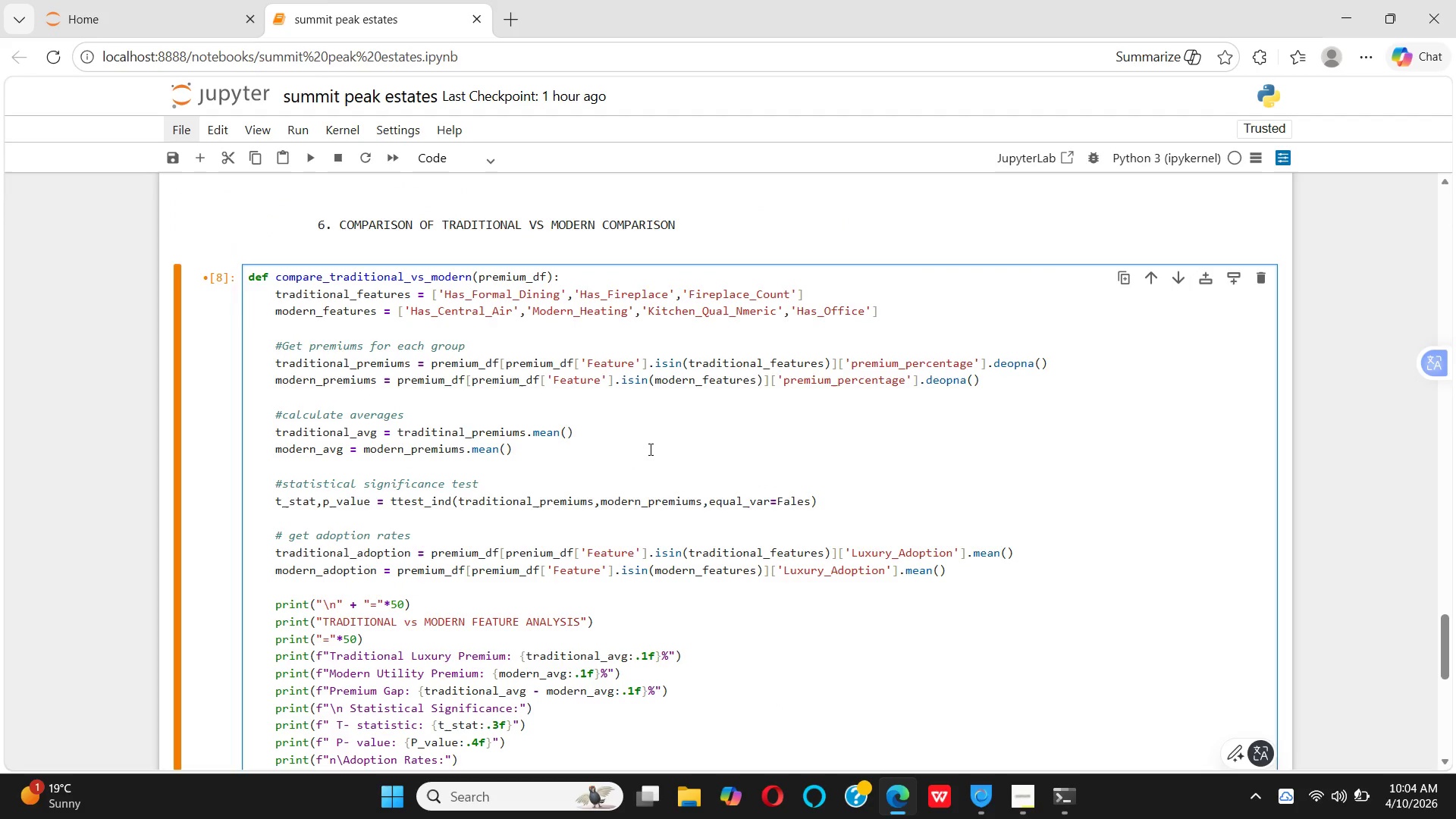 
left_click([701, 675])
 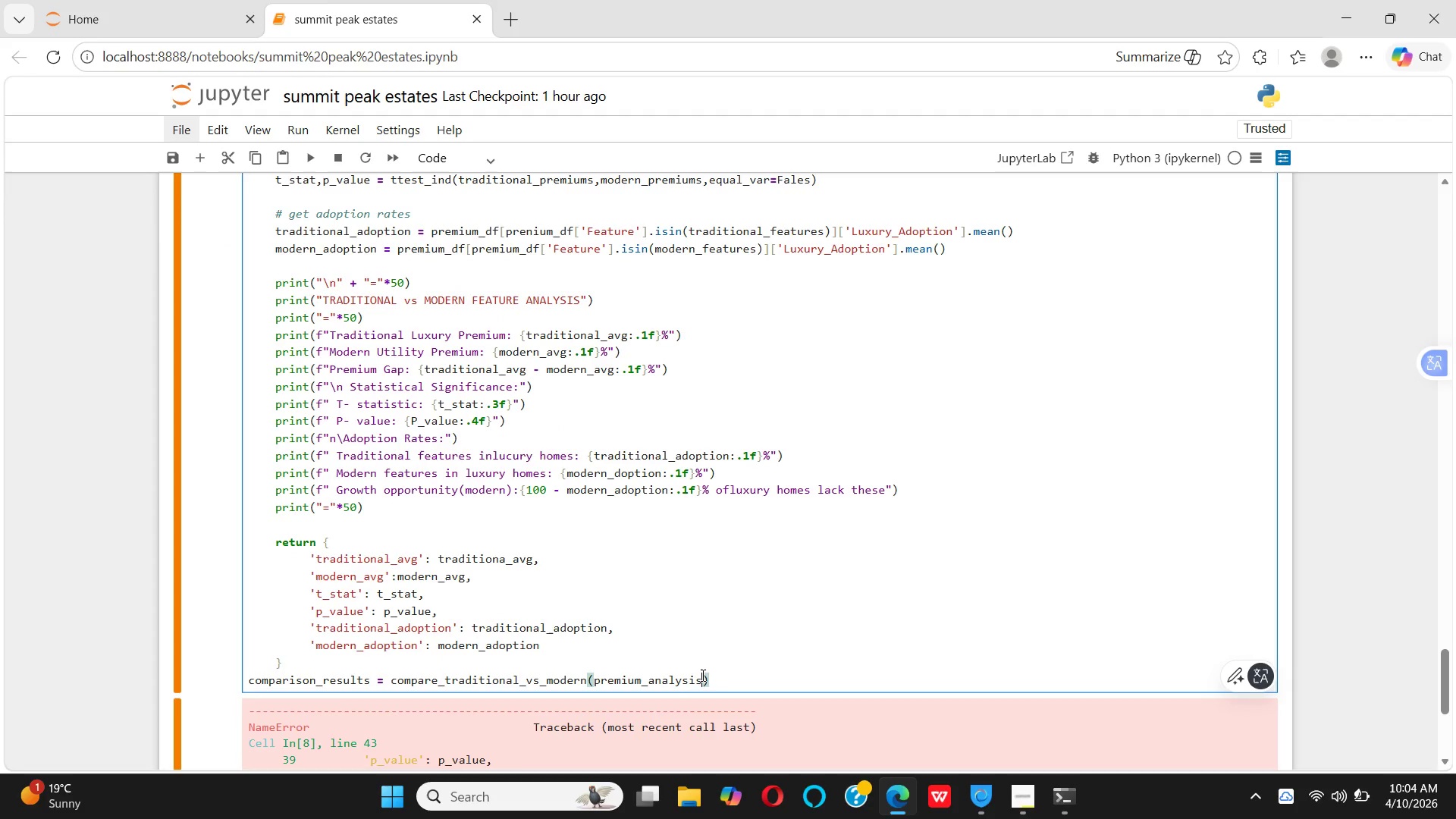 
key(Backspace)
key(Backspace)
key(Backspace)
key(Backspace)
key(Backspace)
key(Backspace)
key(Backspace)
key(Backspace)
type(df)
 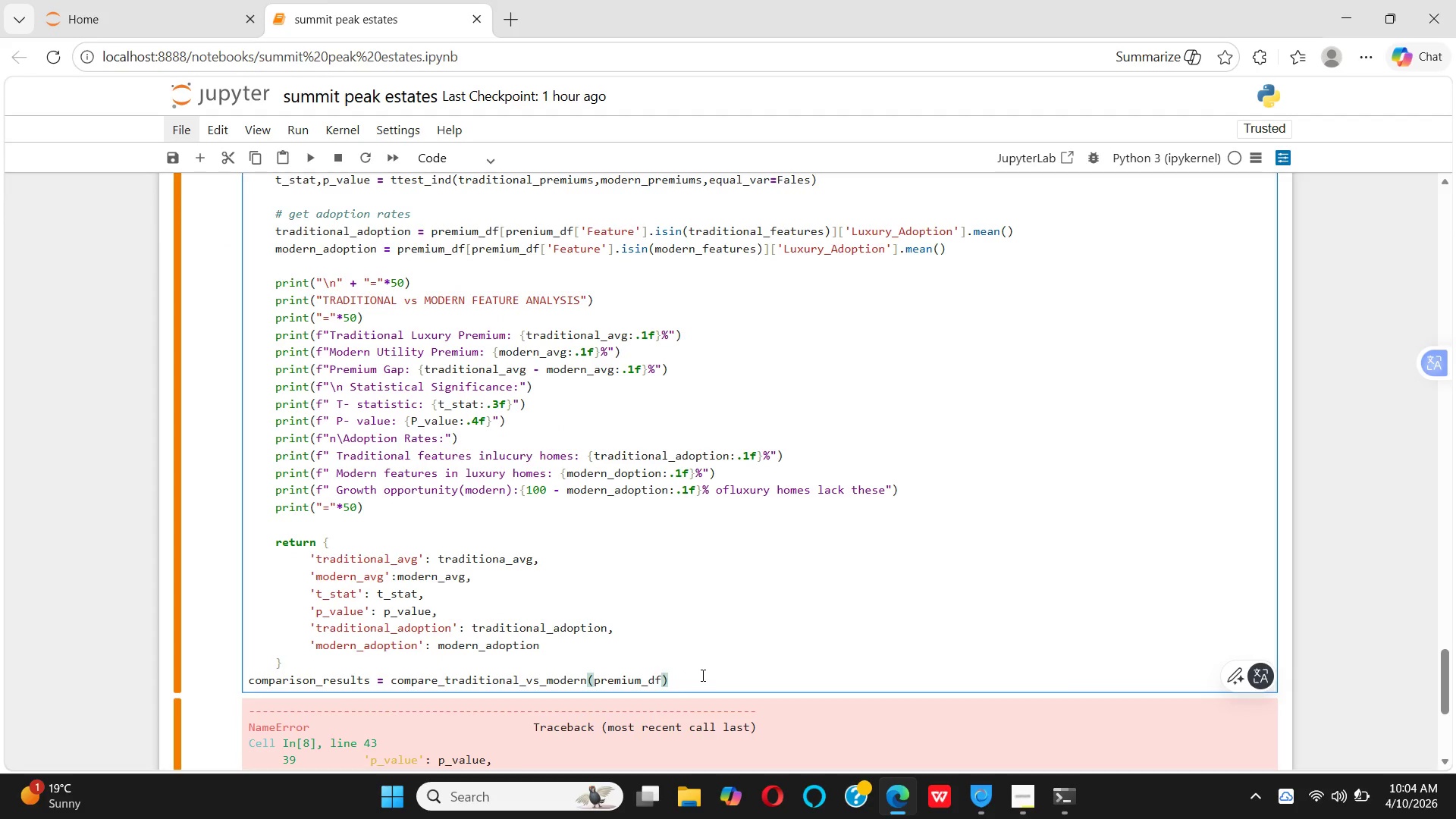 
key(ArrowRight)
 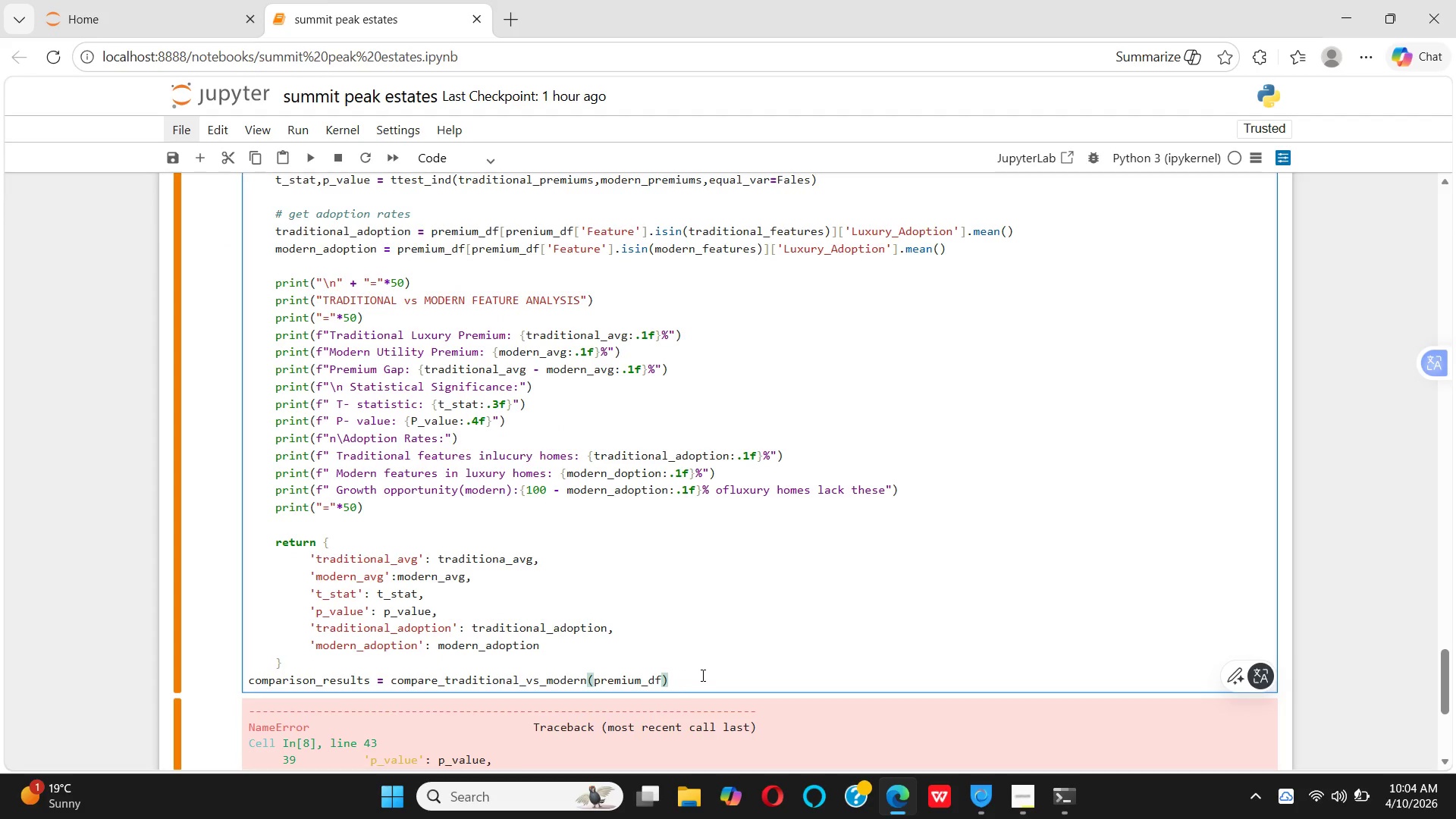 
key(Shift+Enter)
 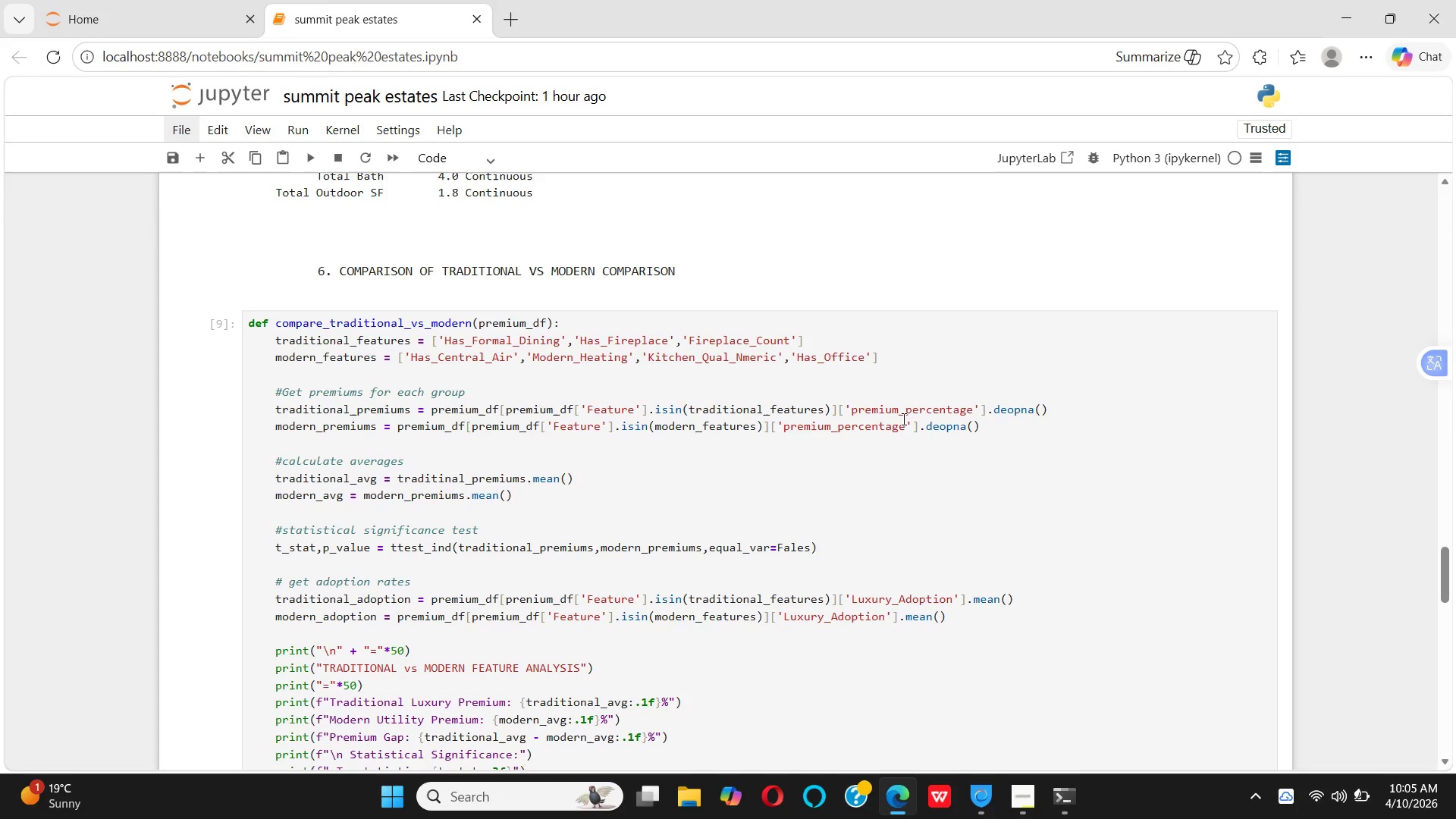 
wait(56.0)
 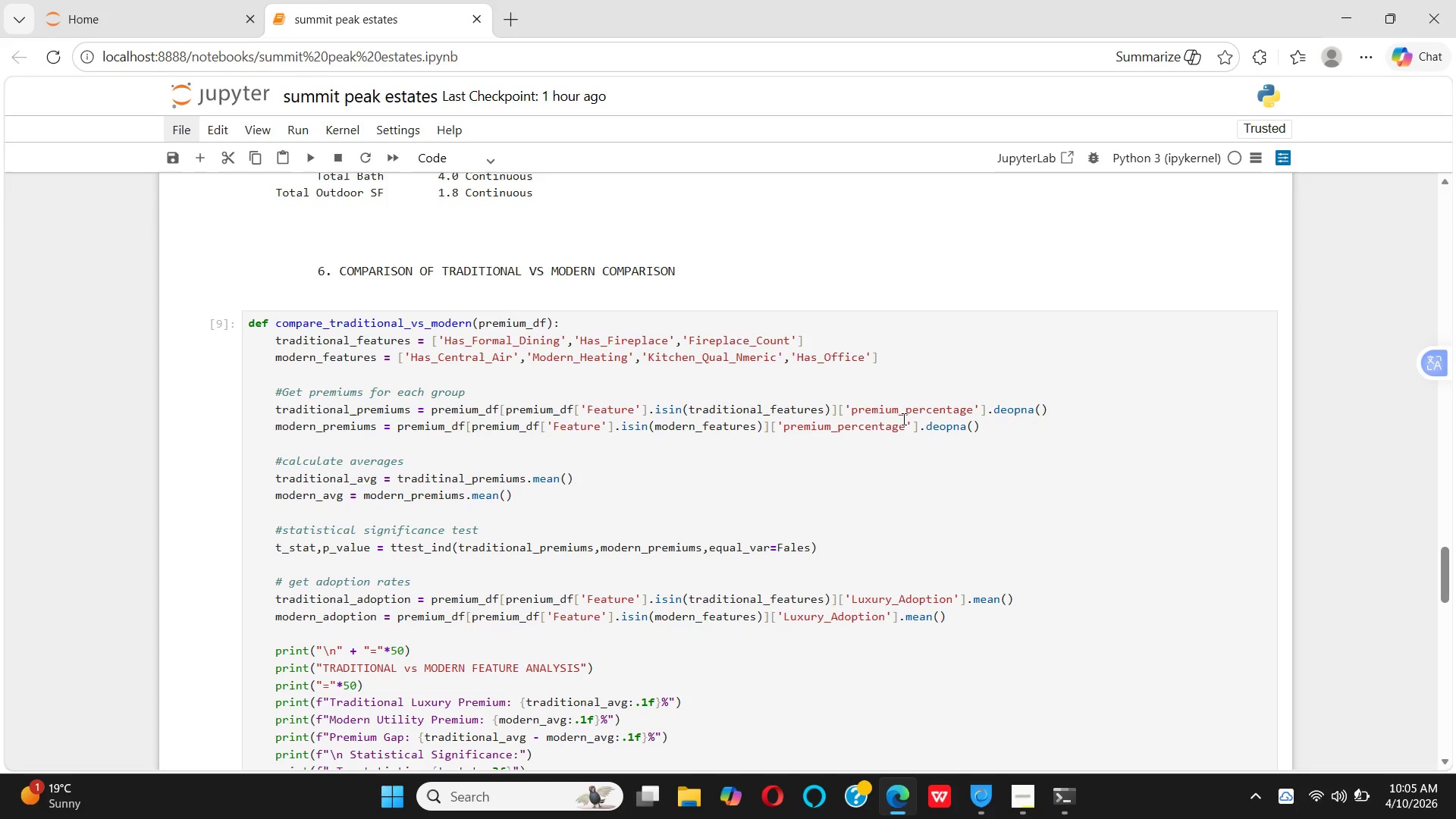 
left_click([913, 410])
 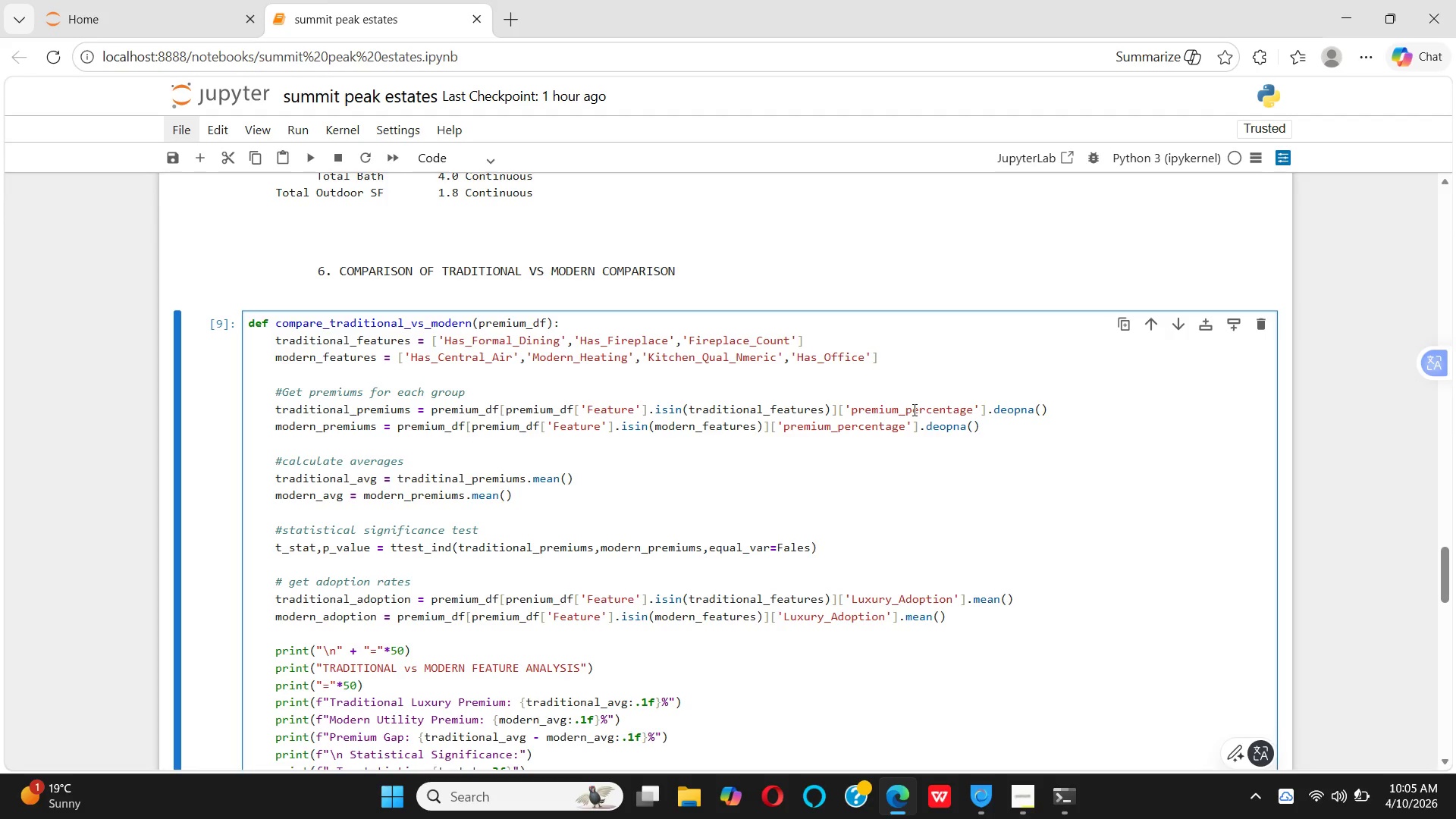 
key(Backspace)
 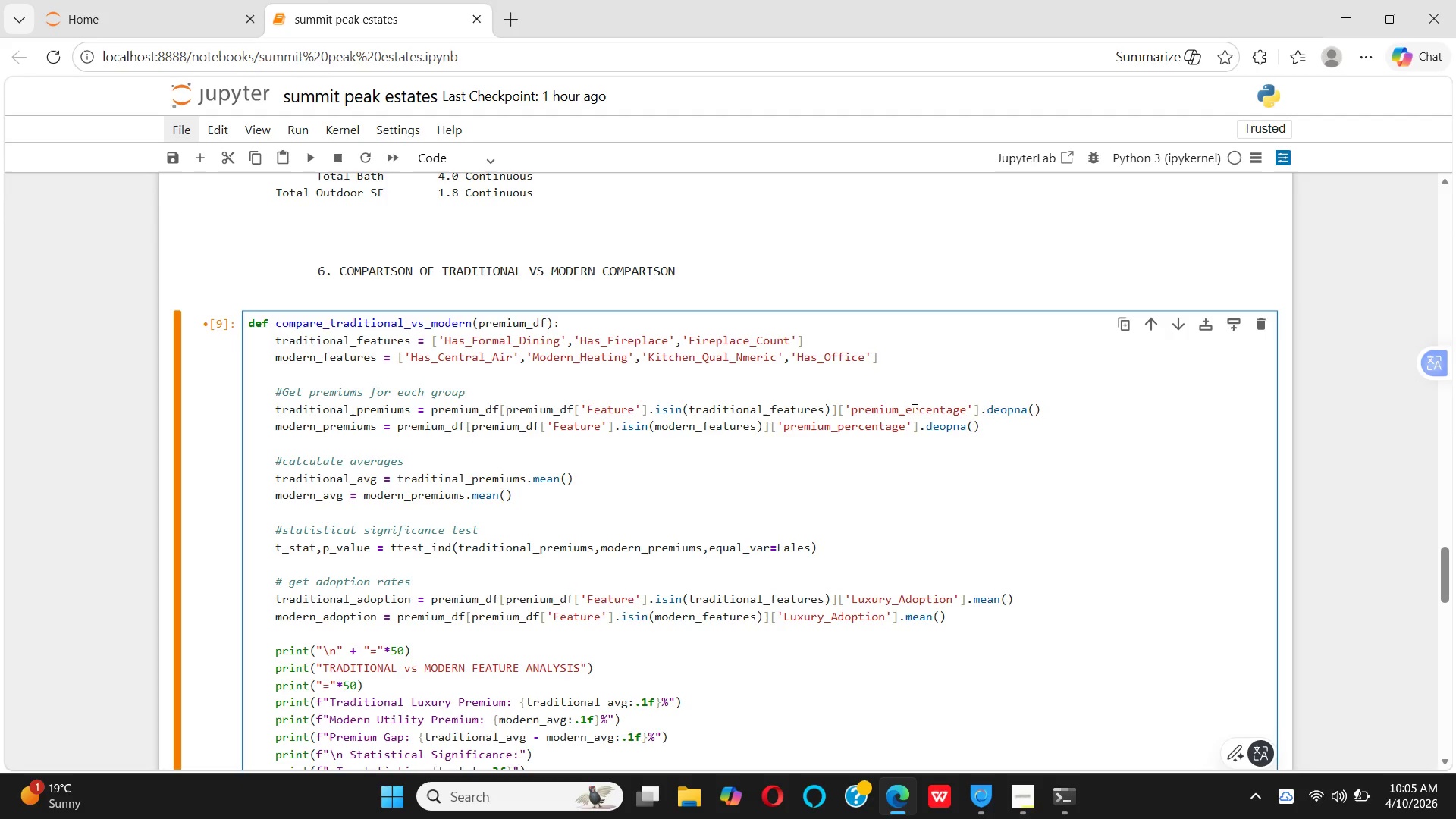 
hold_key(key=ShiftLeft, duration=1.0)
 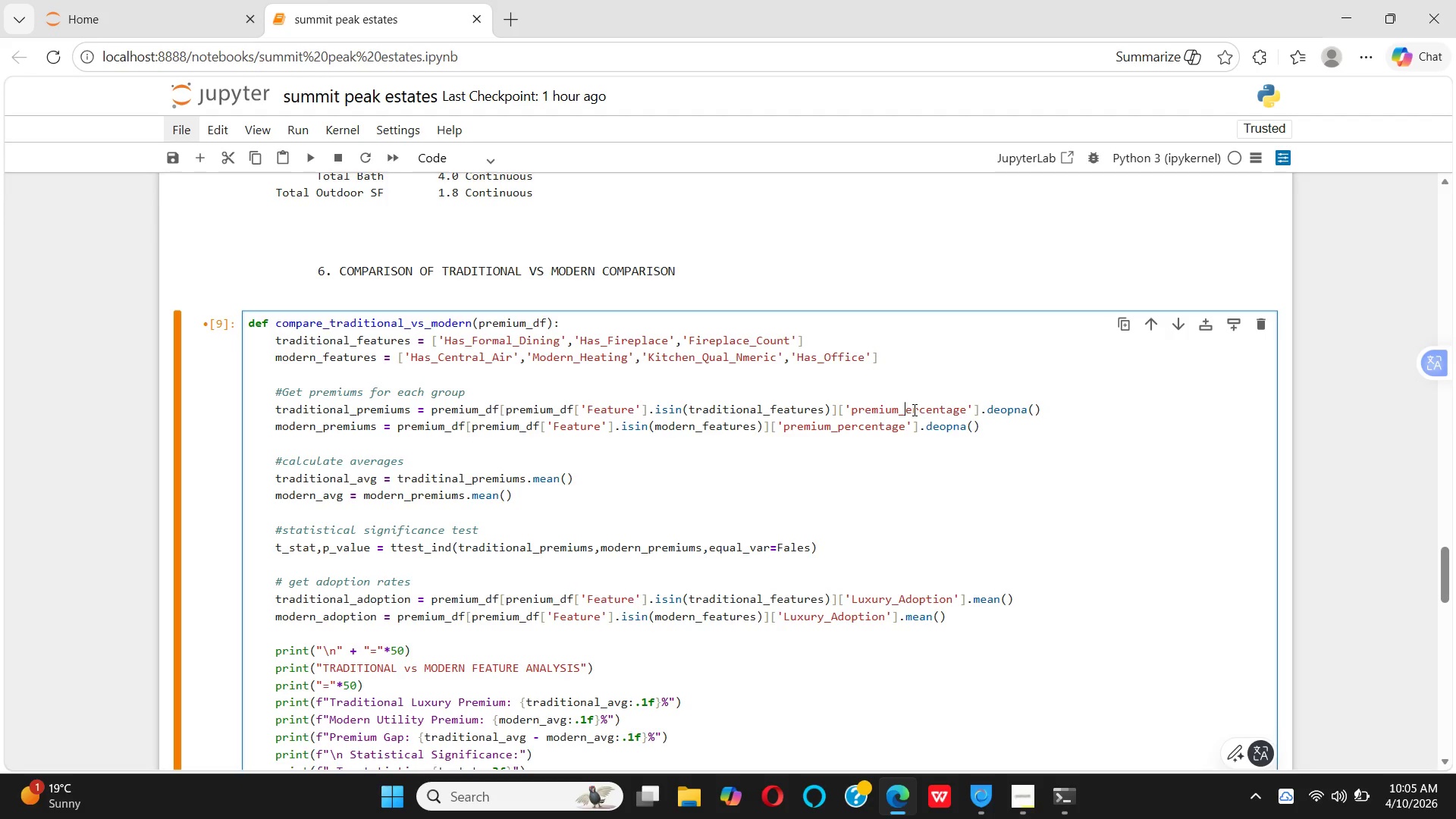 
key(CapsLock)
 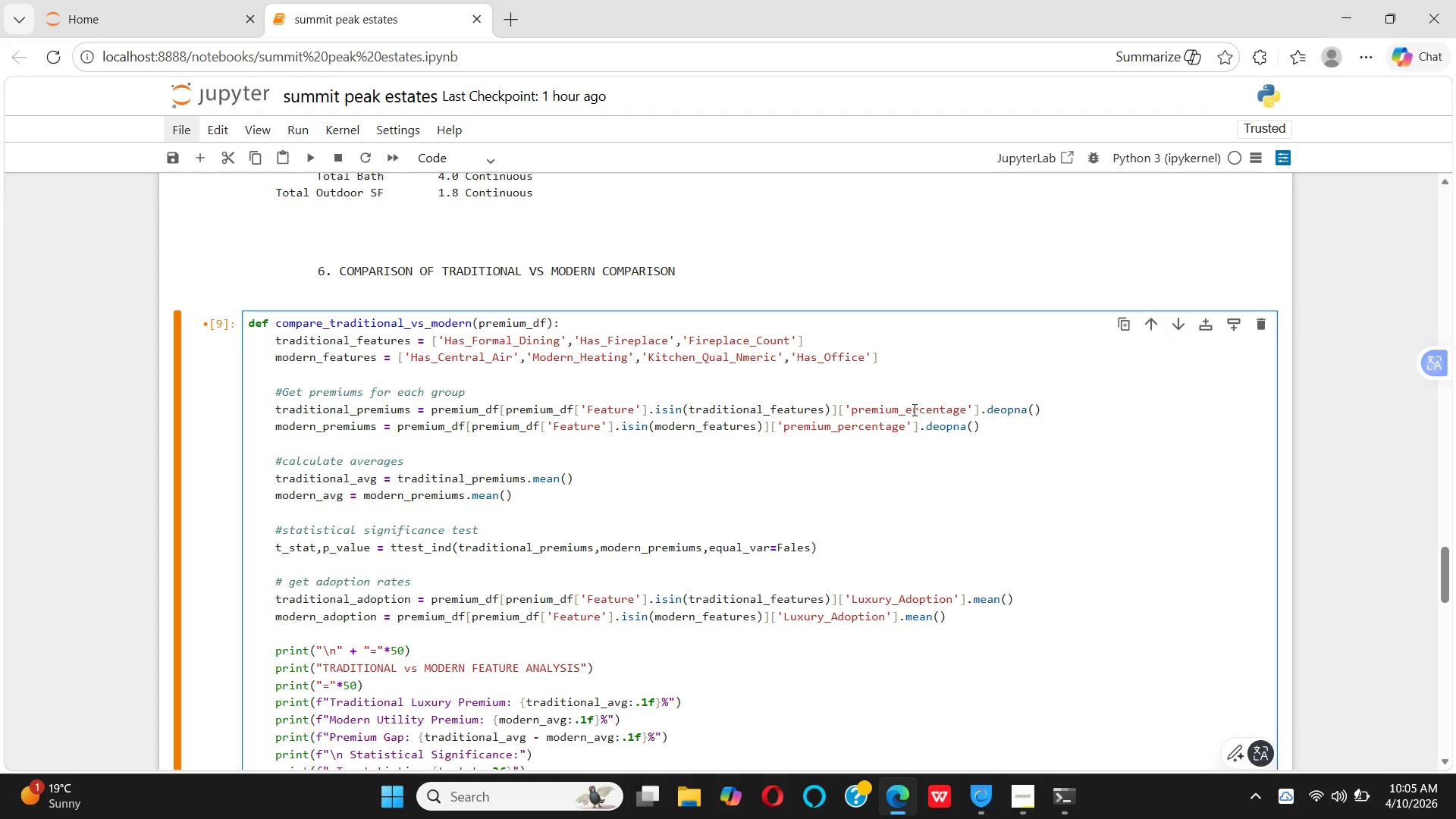 
key(P)
 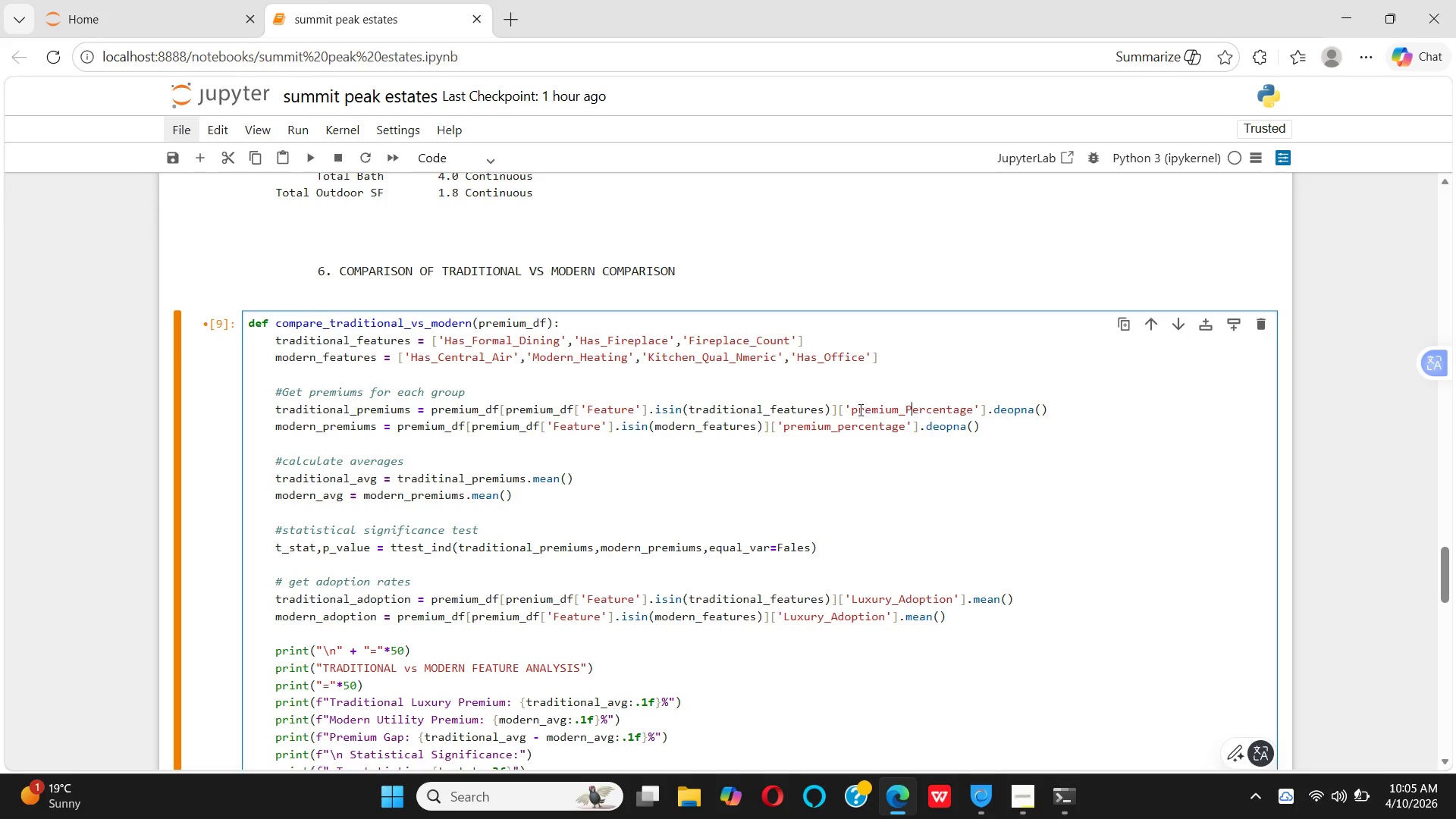 
left_click([857, 410])
 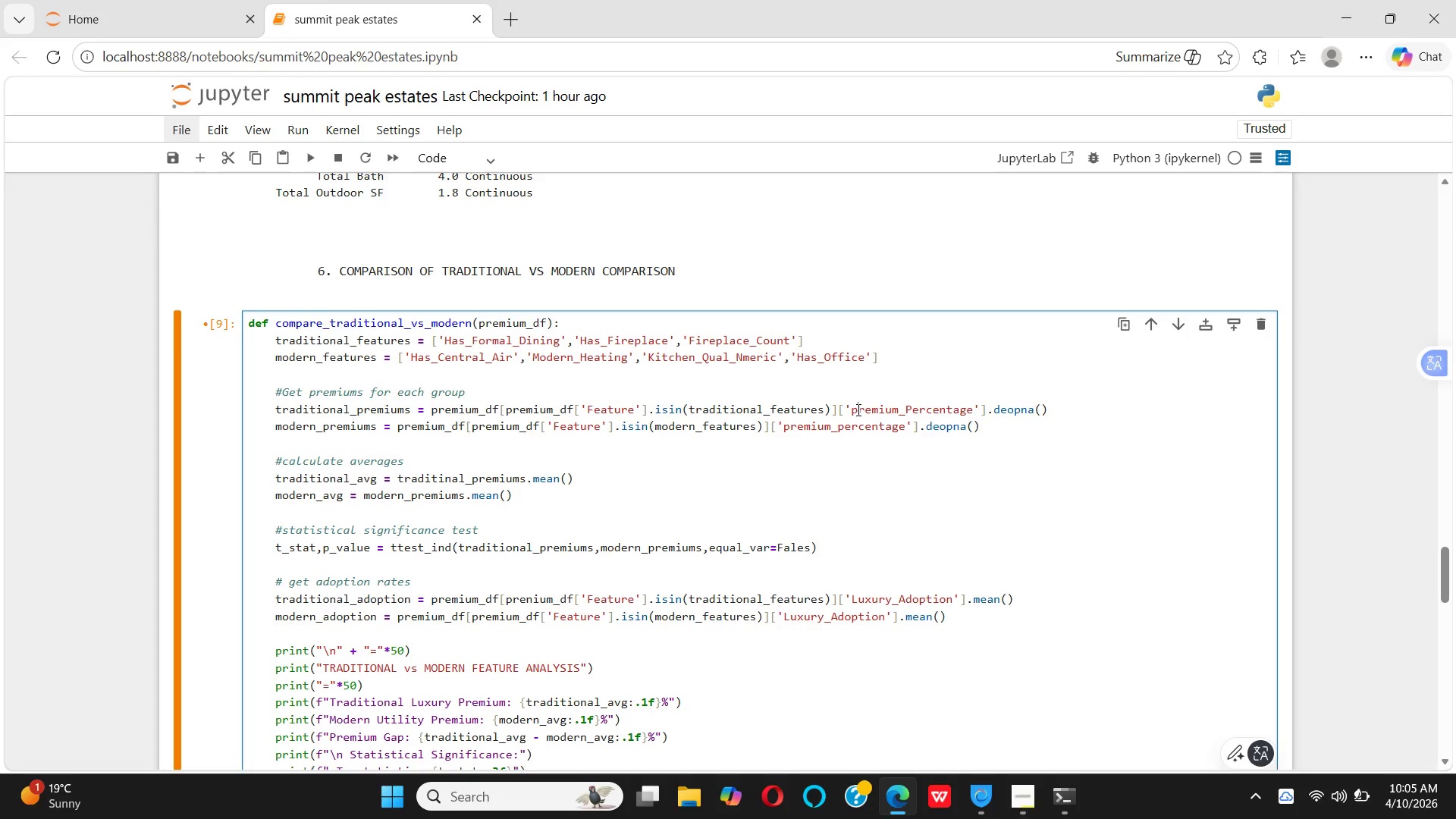 
key(Backspace)
 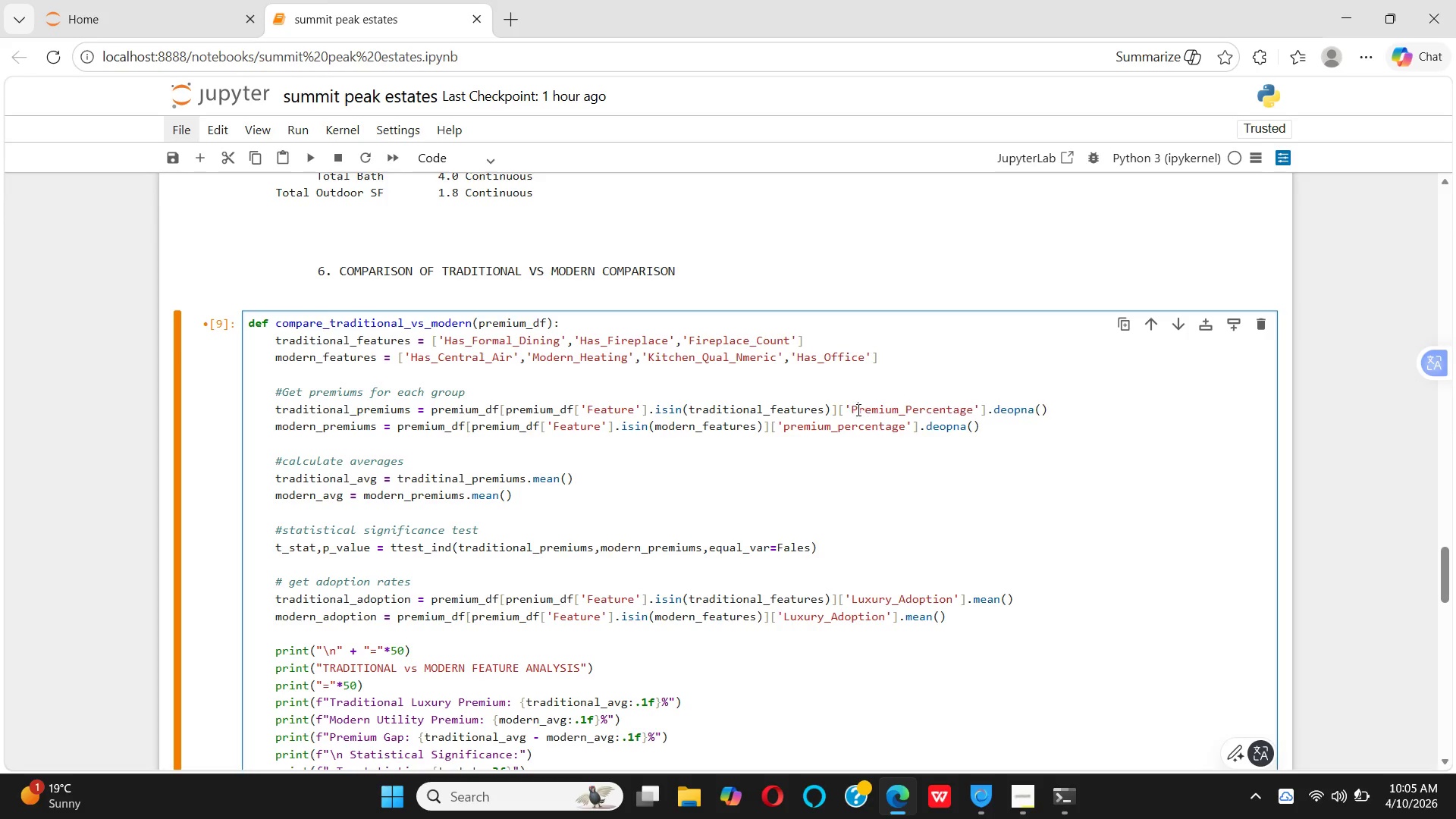 
key(P)
 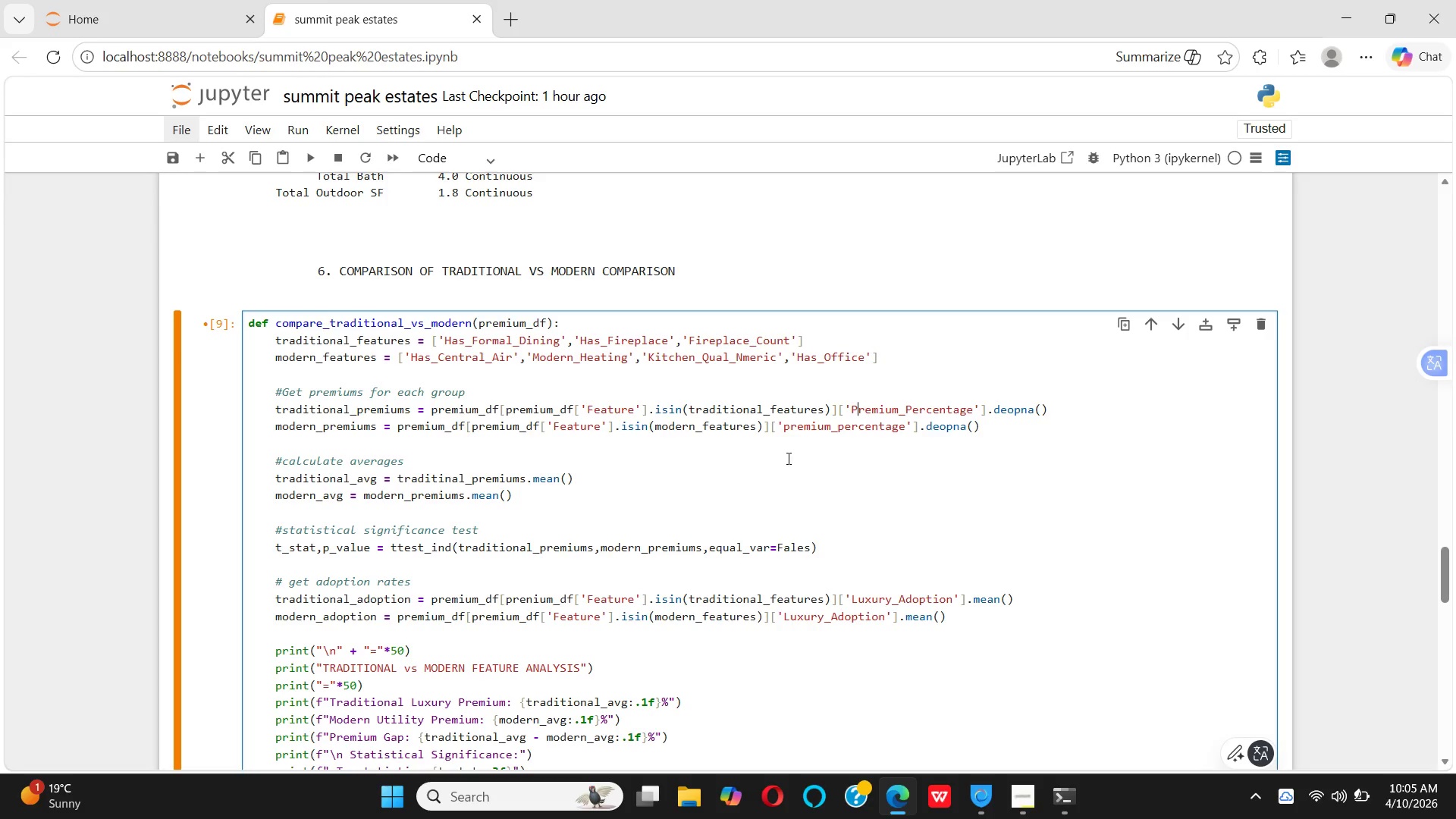 
left_click([792, 427])
 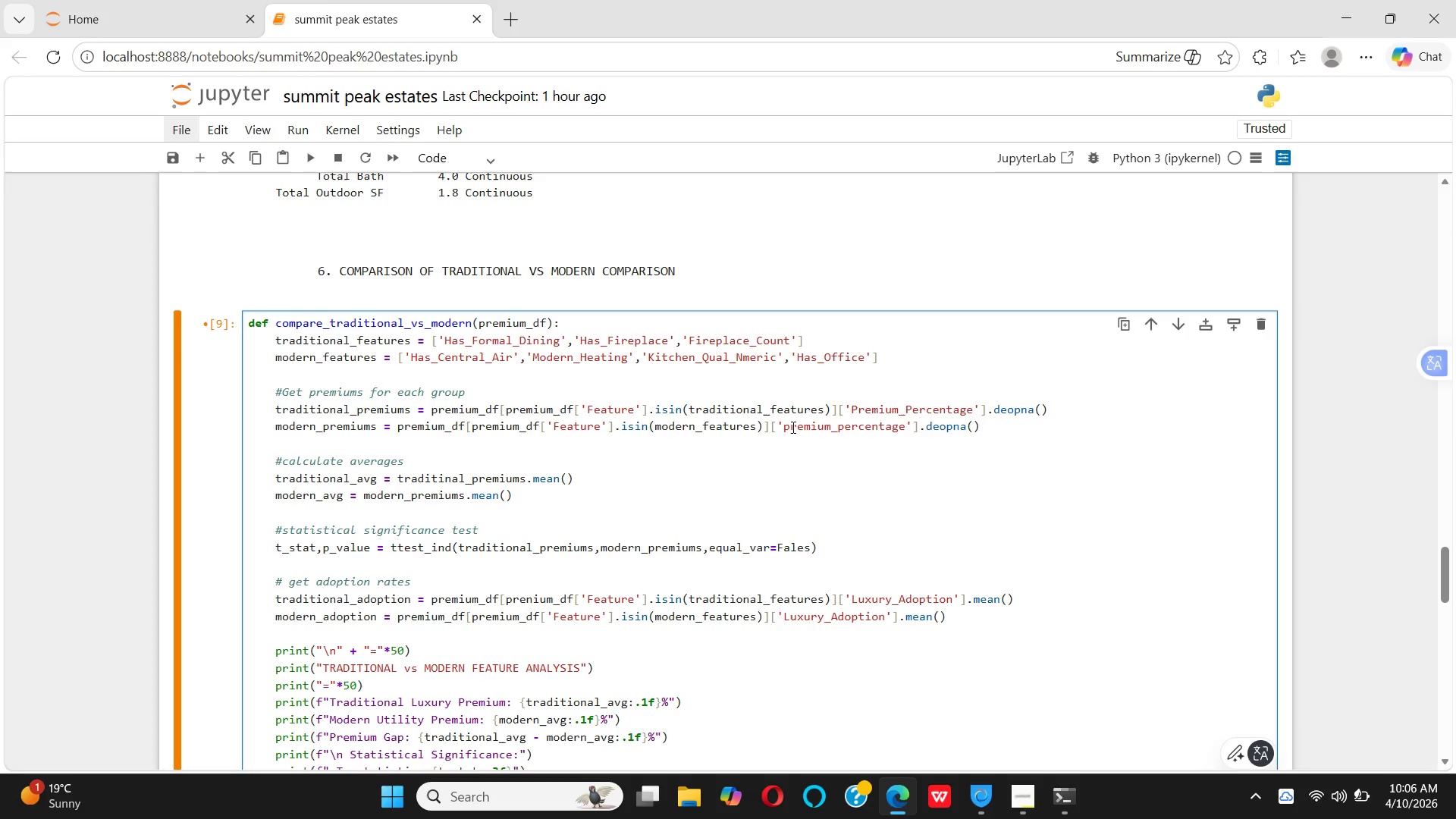 
key(Backspace)
 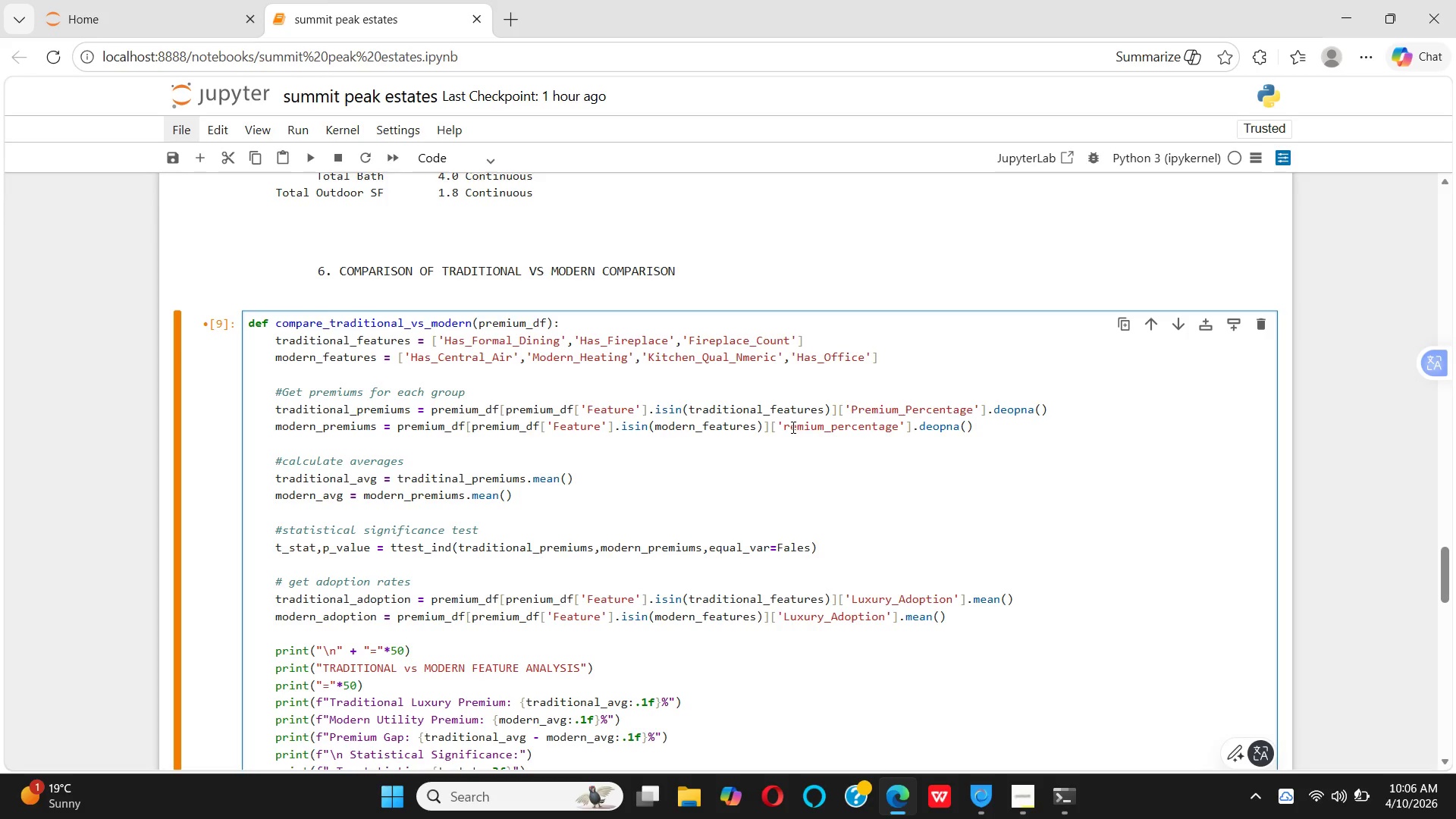 
key(P)
 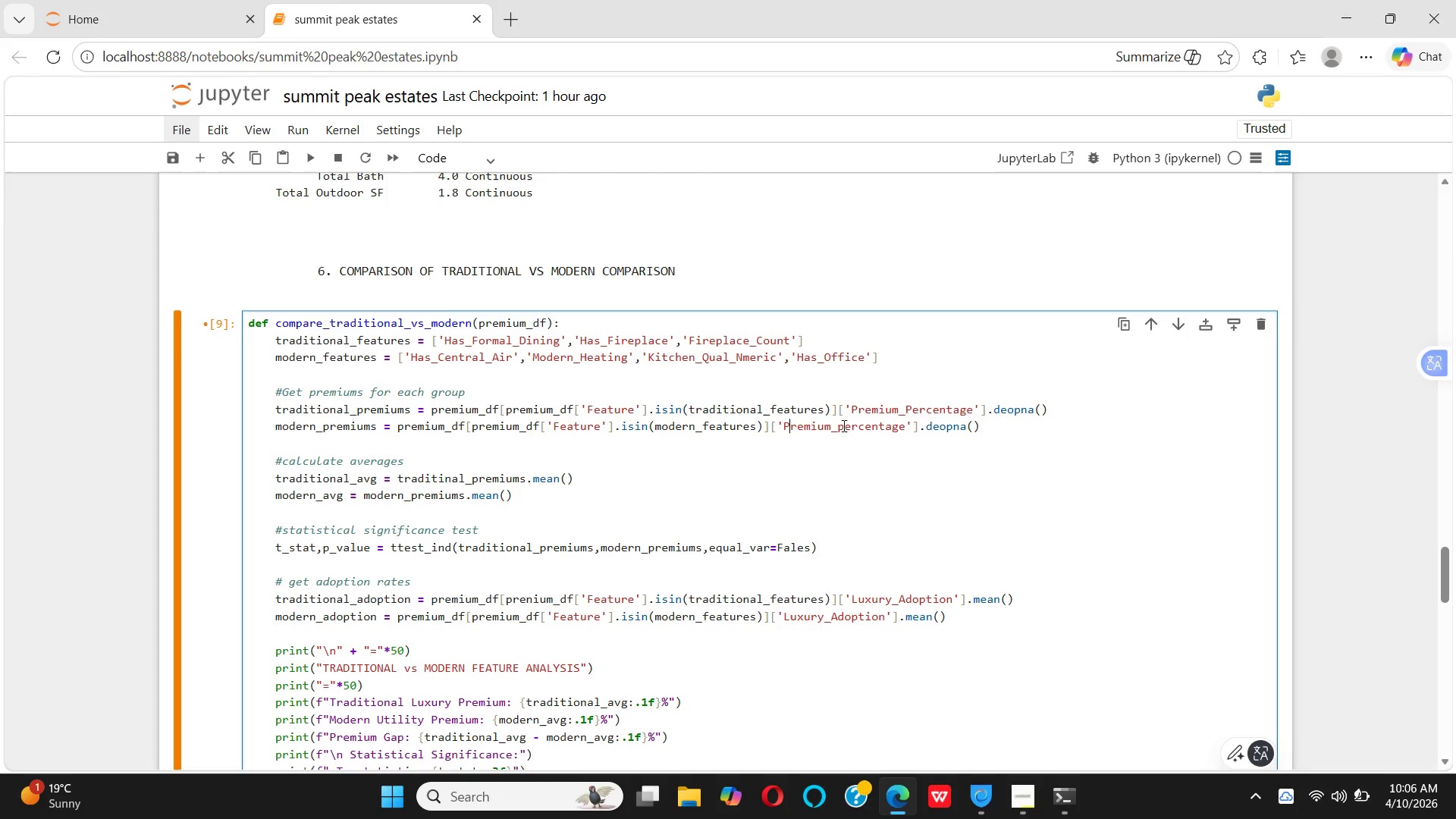 
left_click([844, 425])
 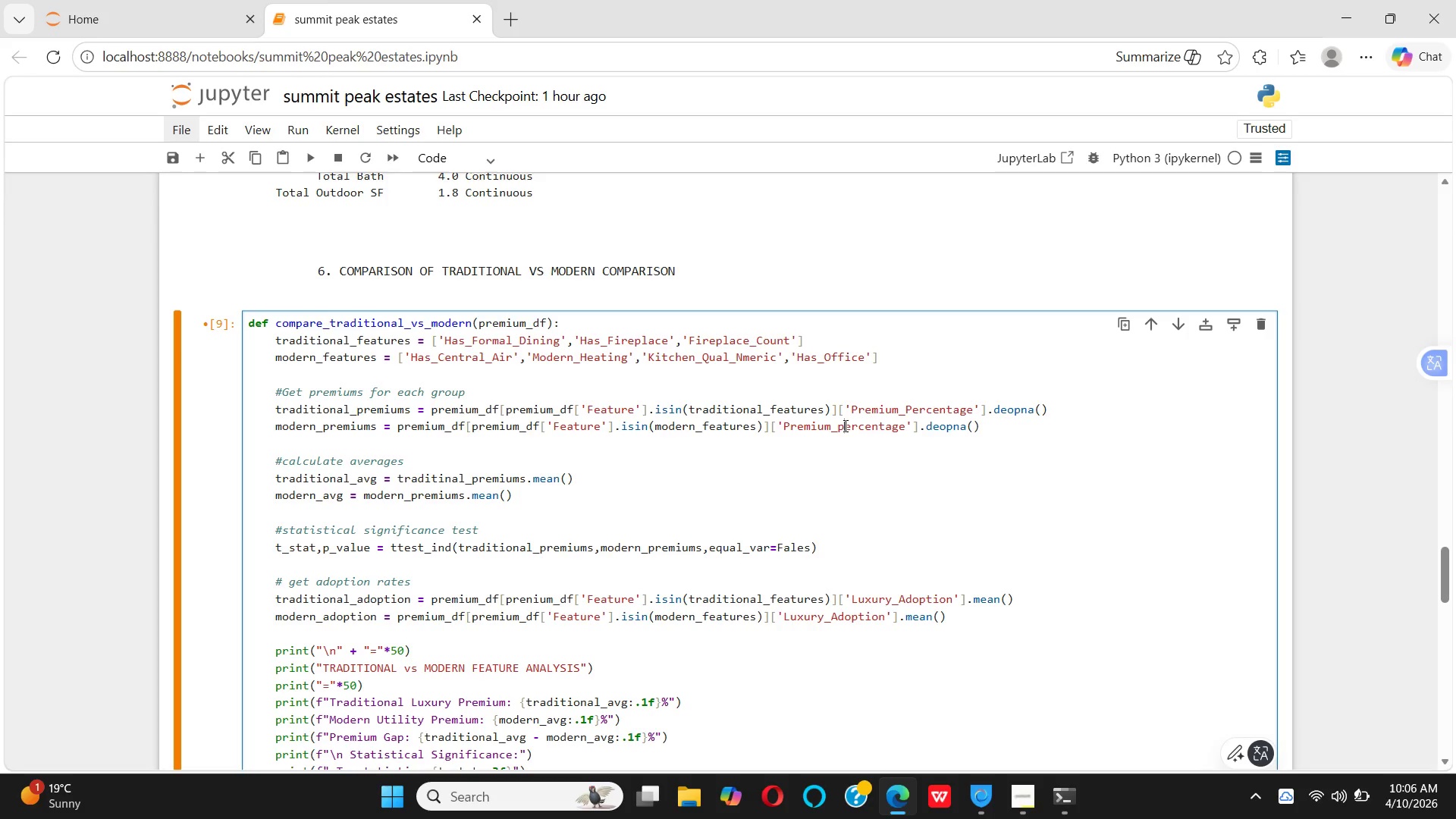 
key(Backspace)
 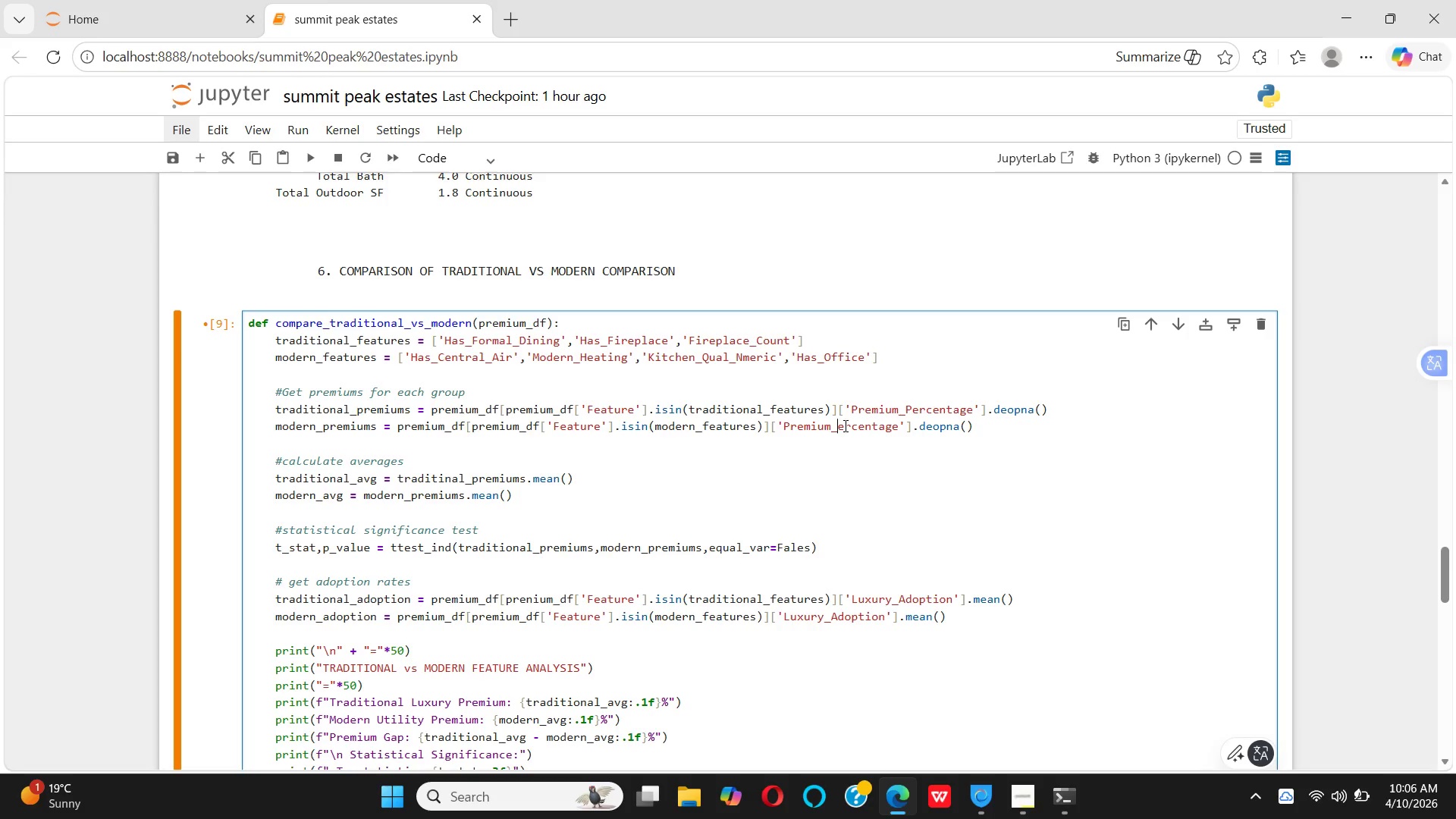 
key(P)
 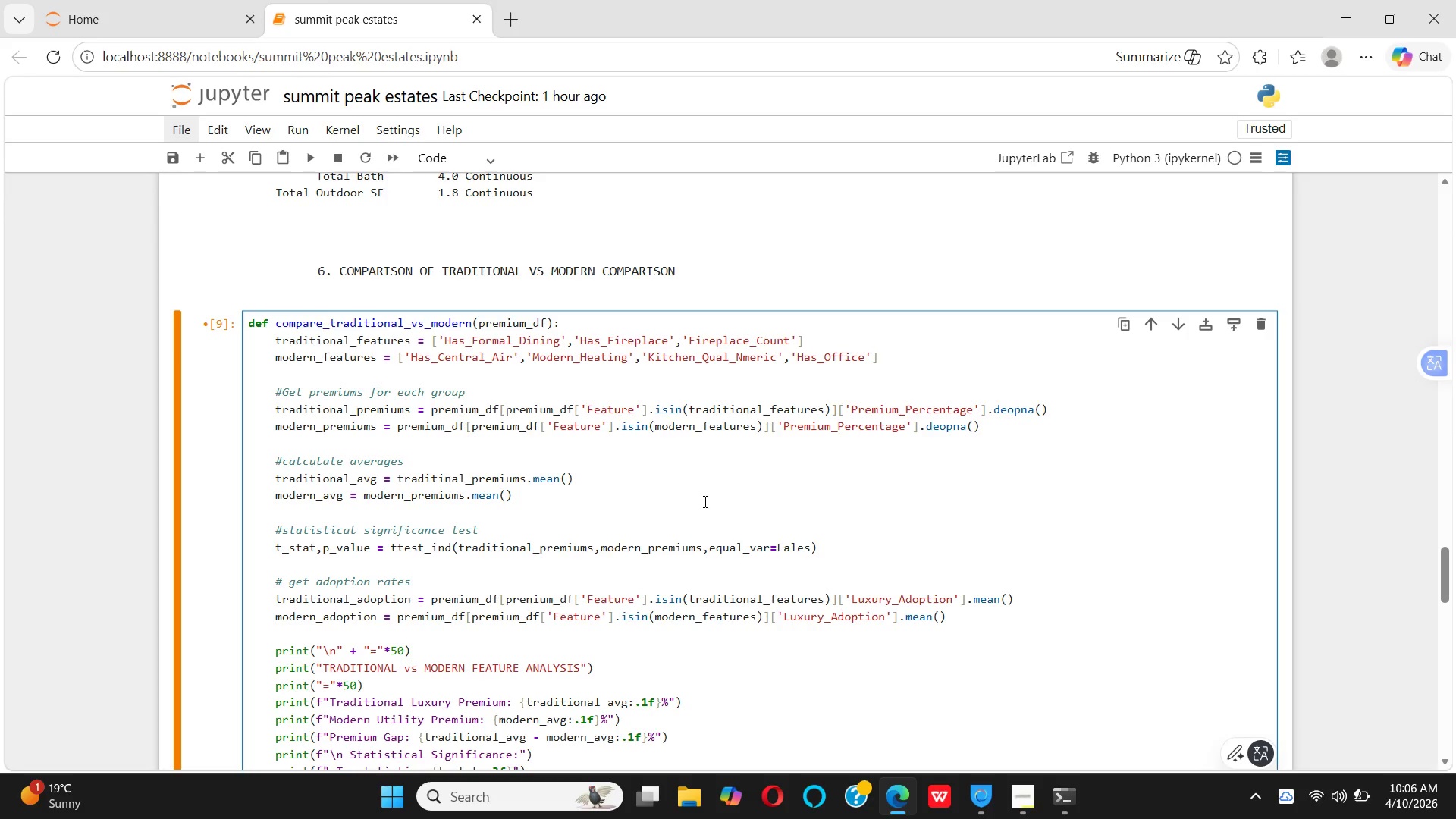 
wait(13.39)
 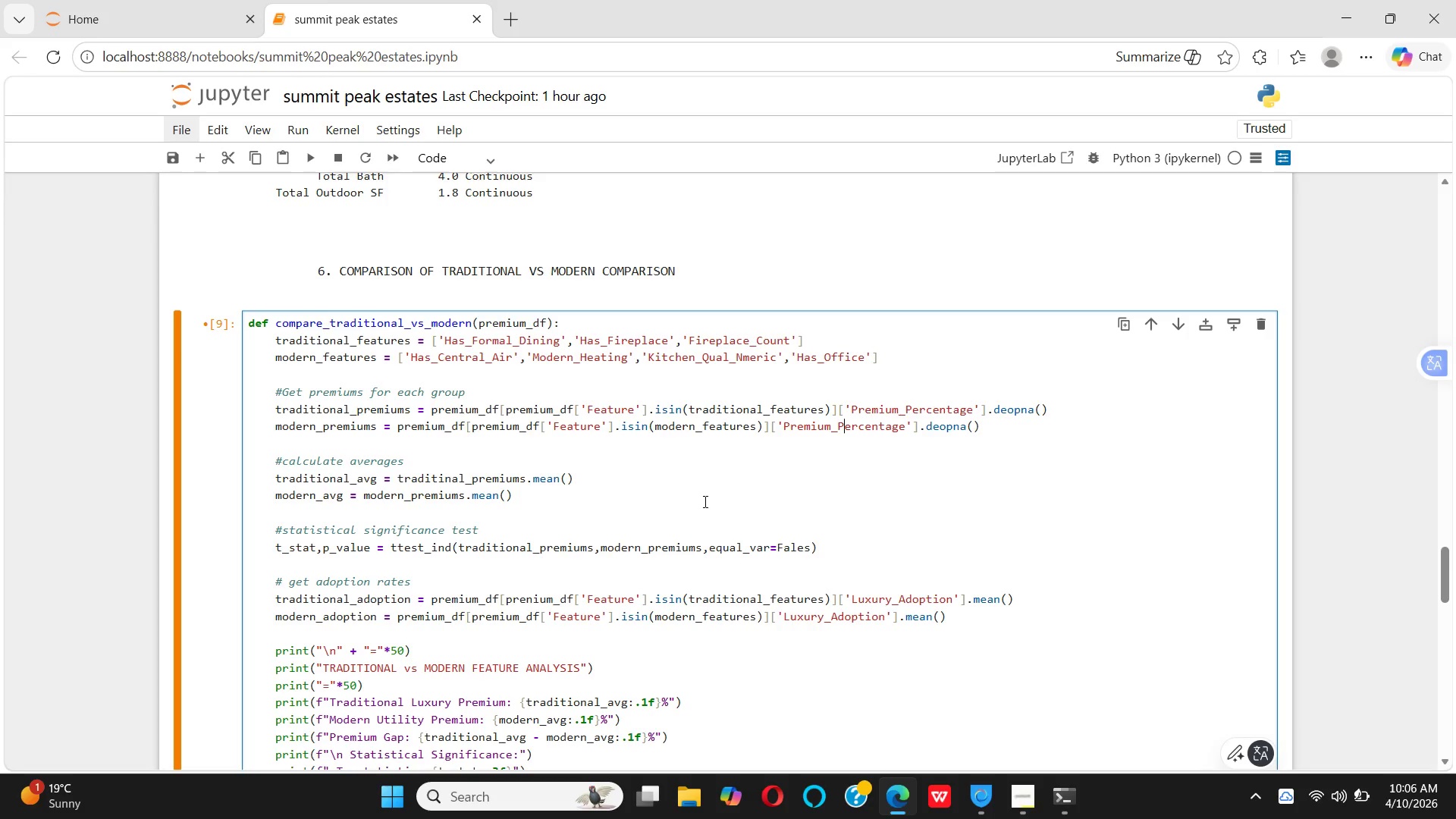 
key(Shift+Enter)
 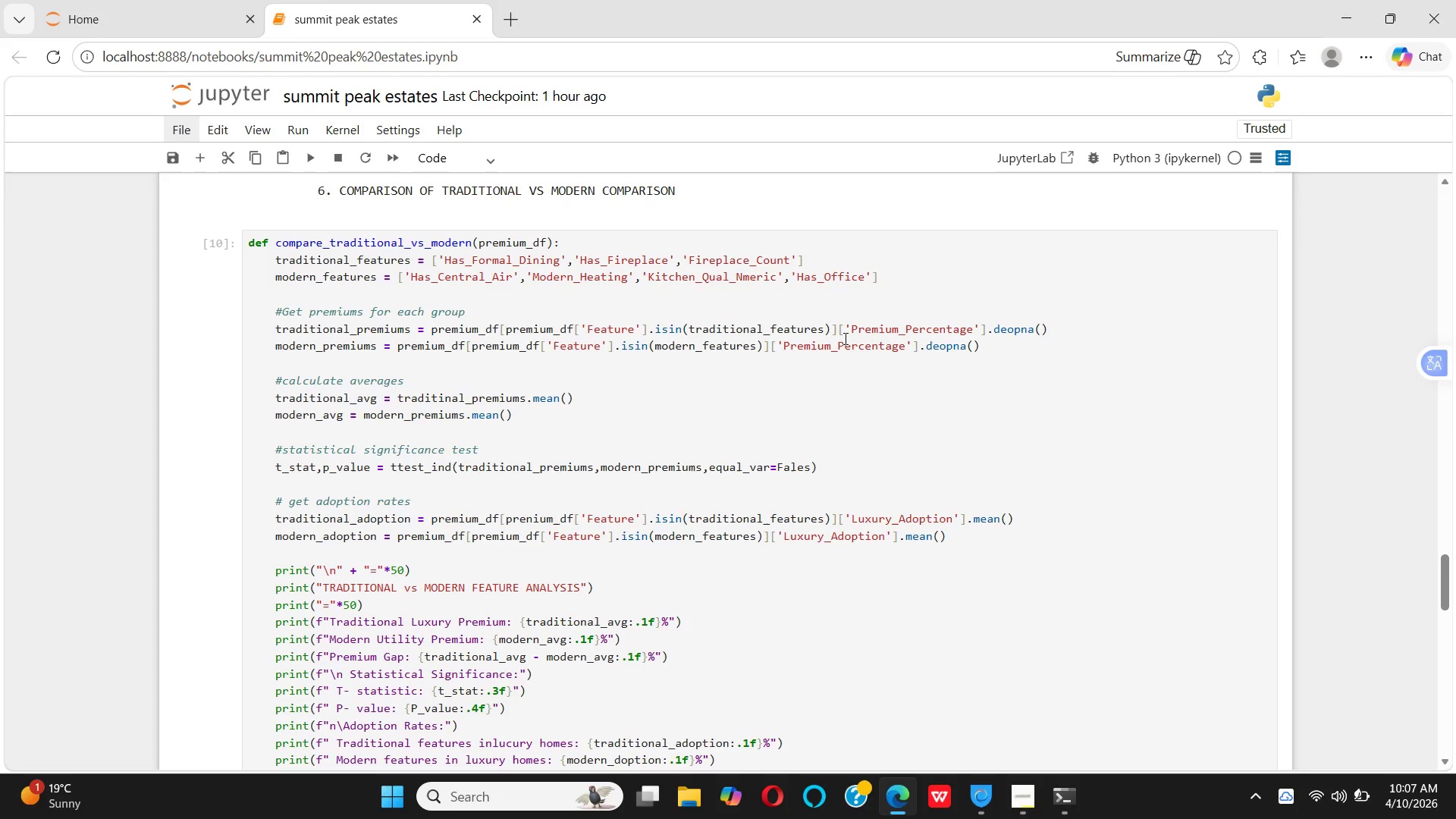 
wait(62.31)
 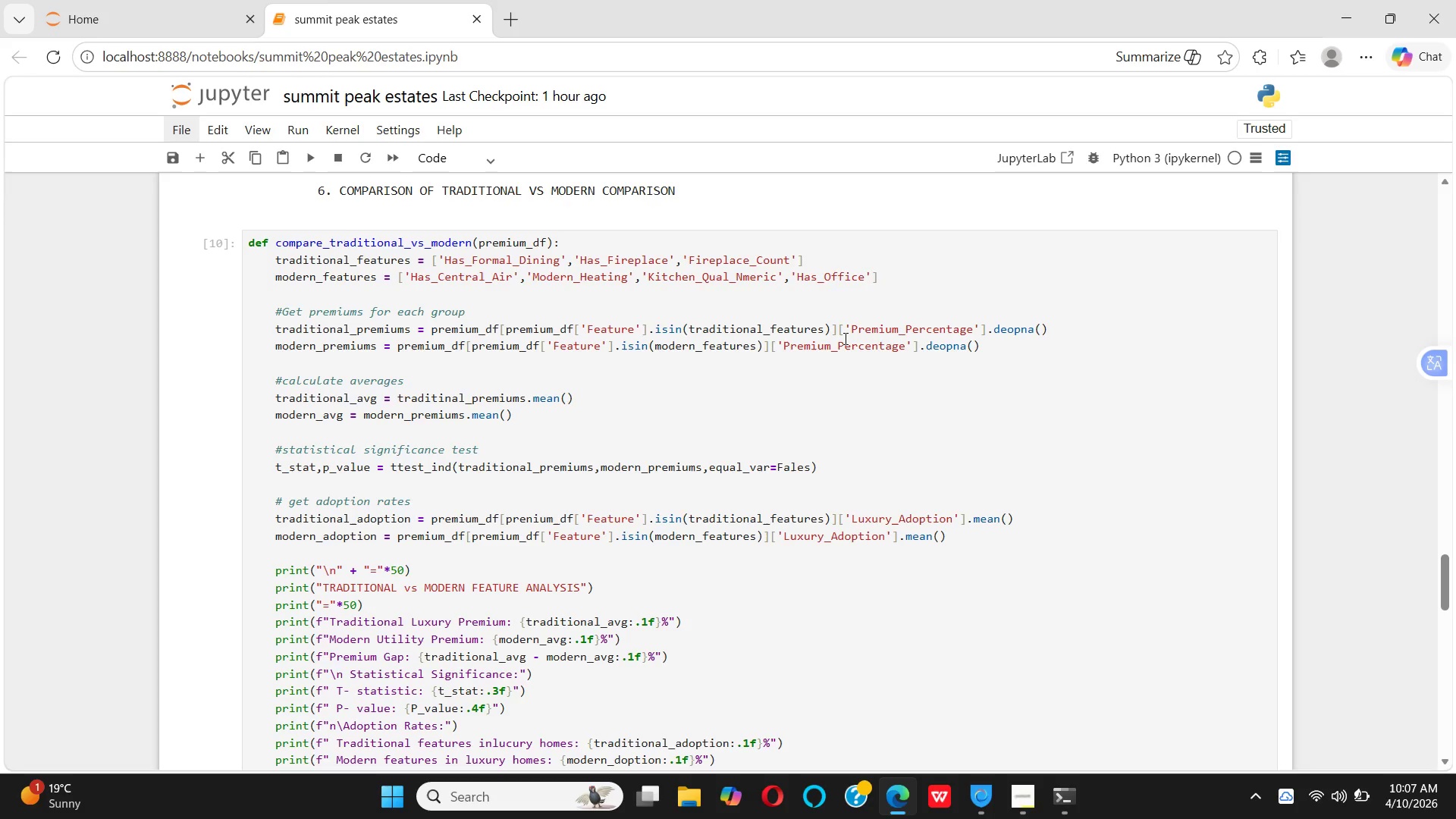 
left_click([1010, 330])
 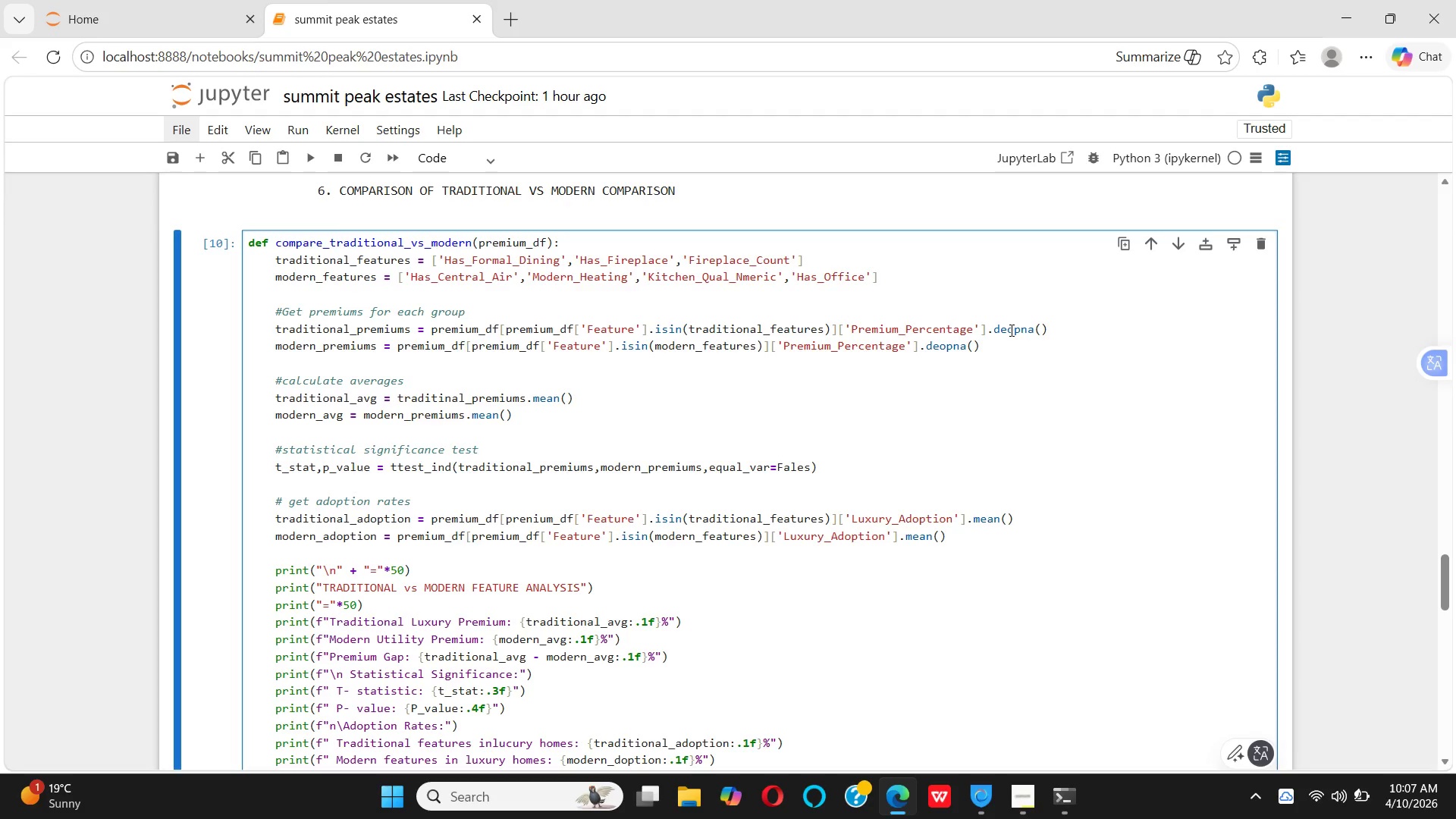 
key(Backspace)
 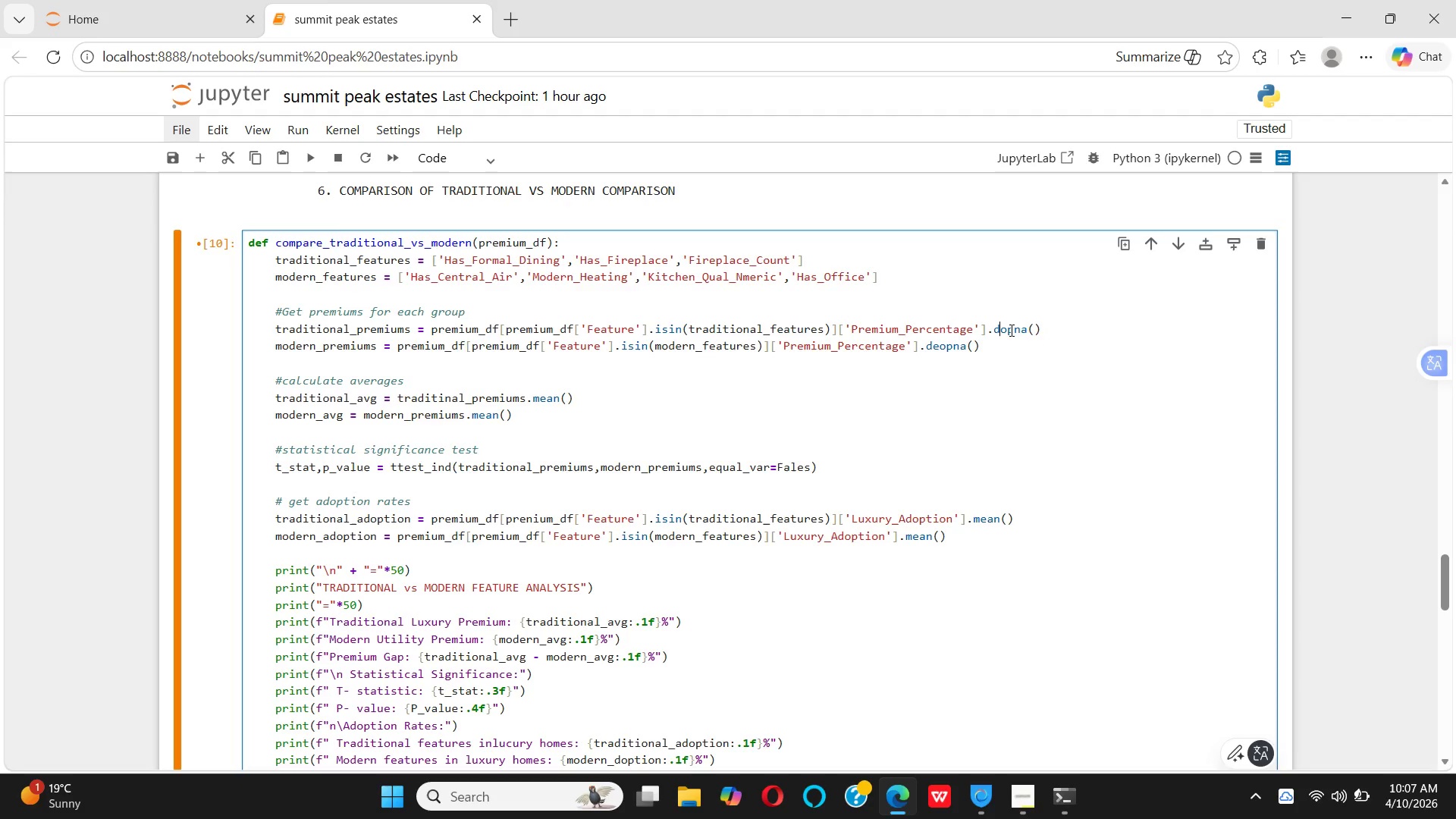 
key(R)
 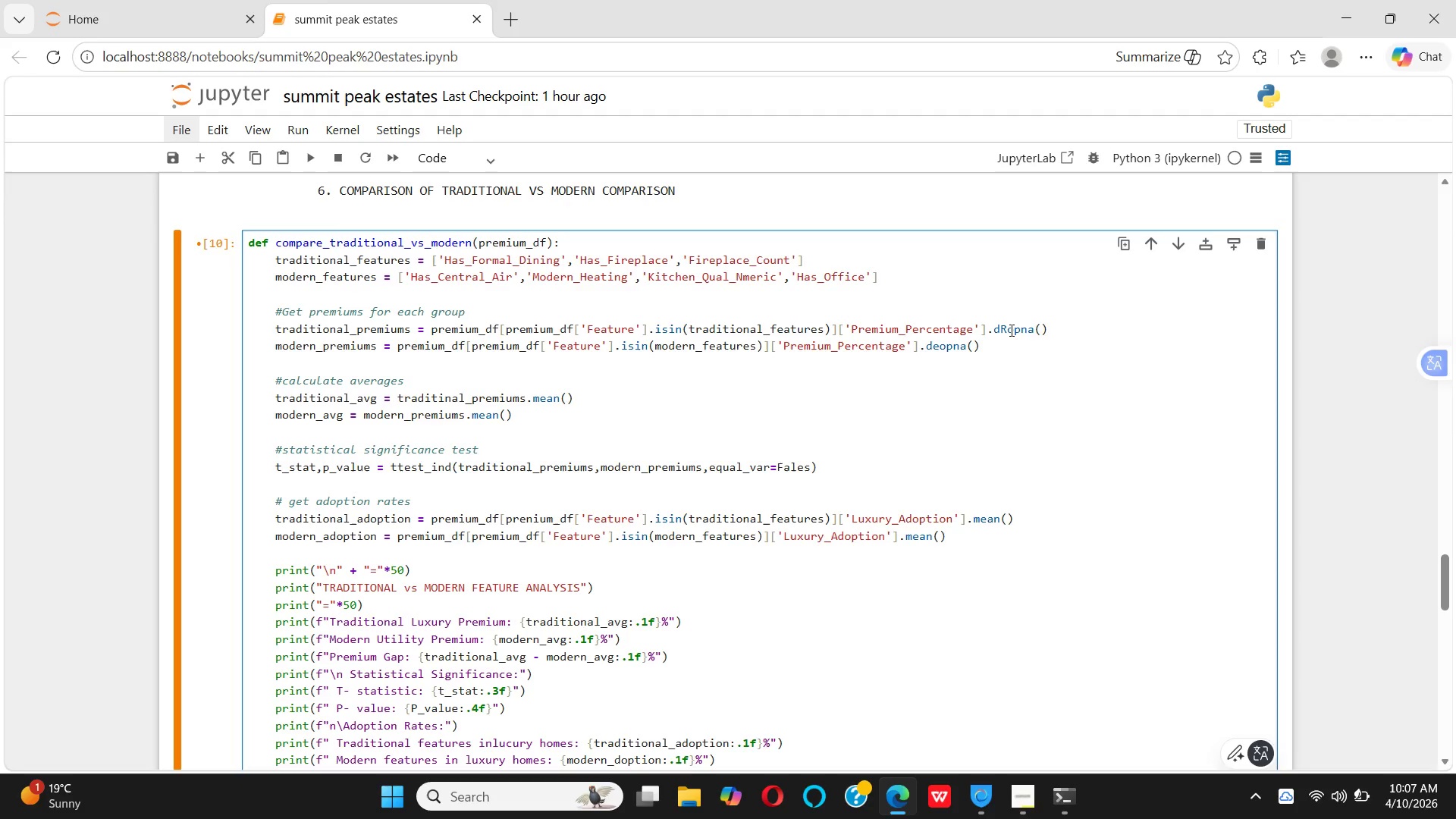 
key(Backspace)
 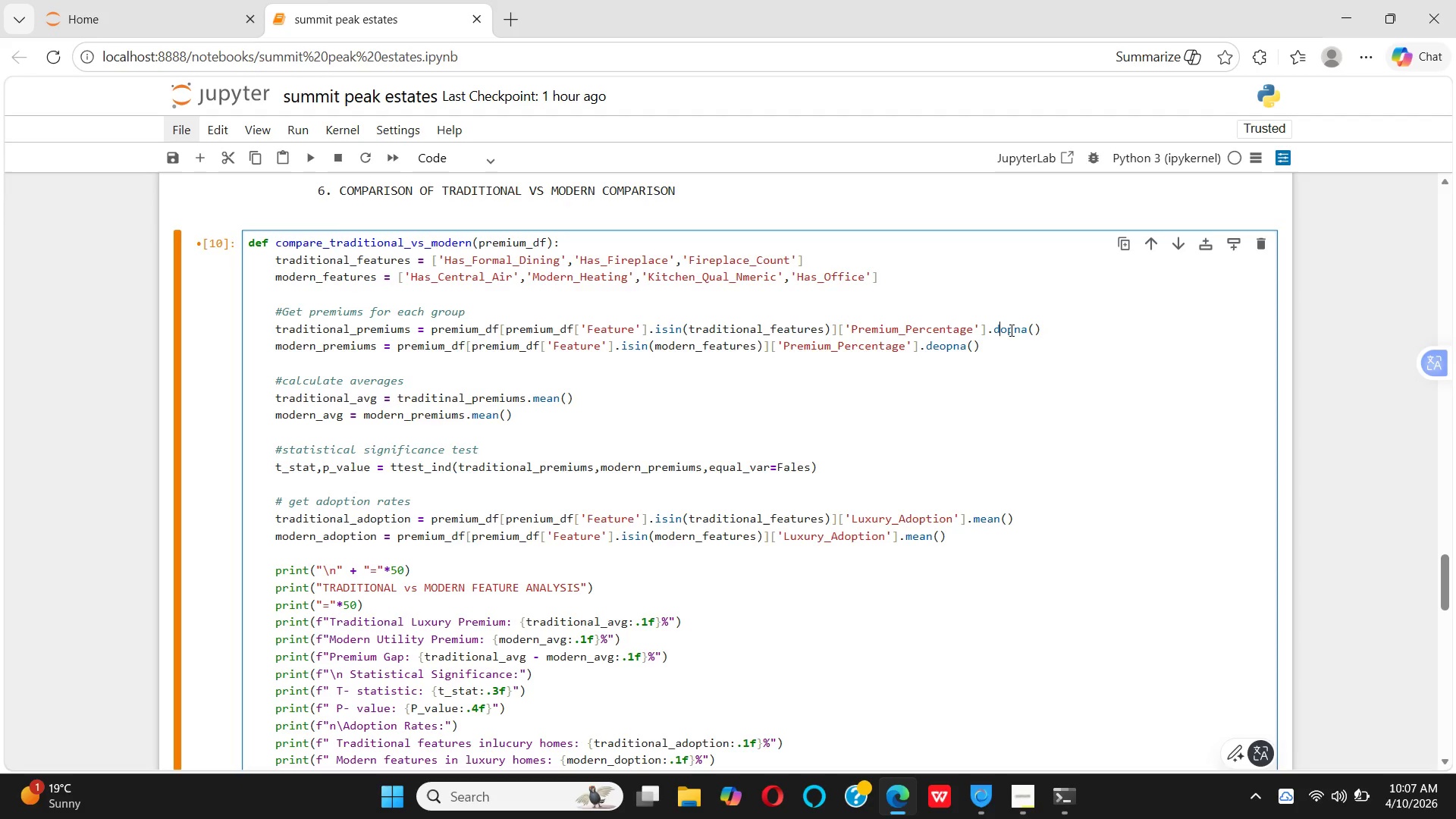 
key(CapsLock)
 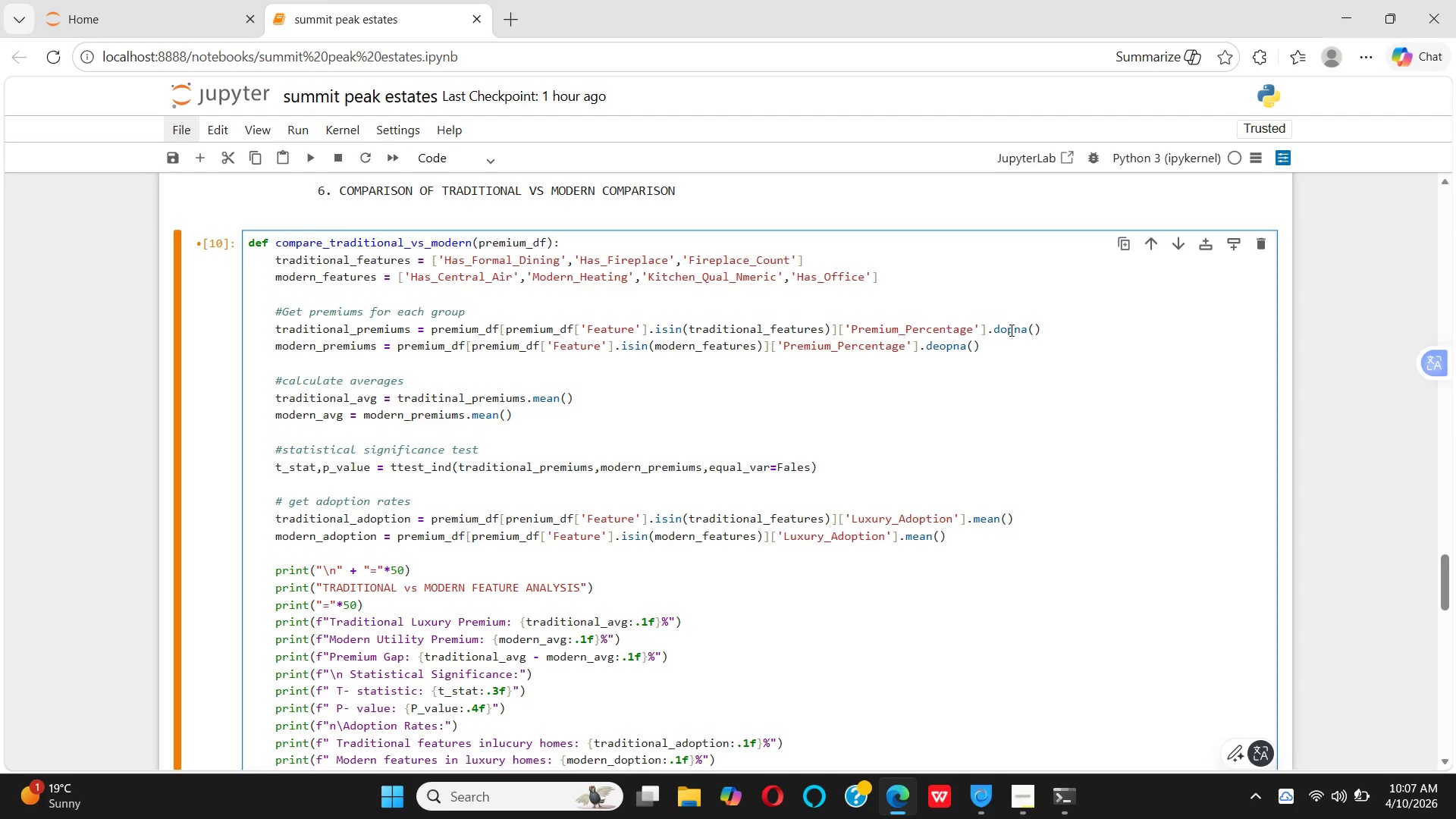 
key(R)
 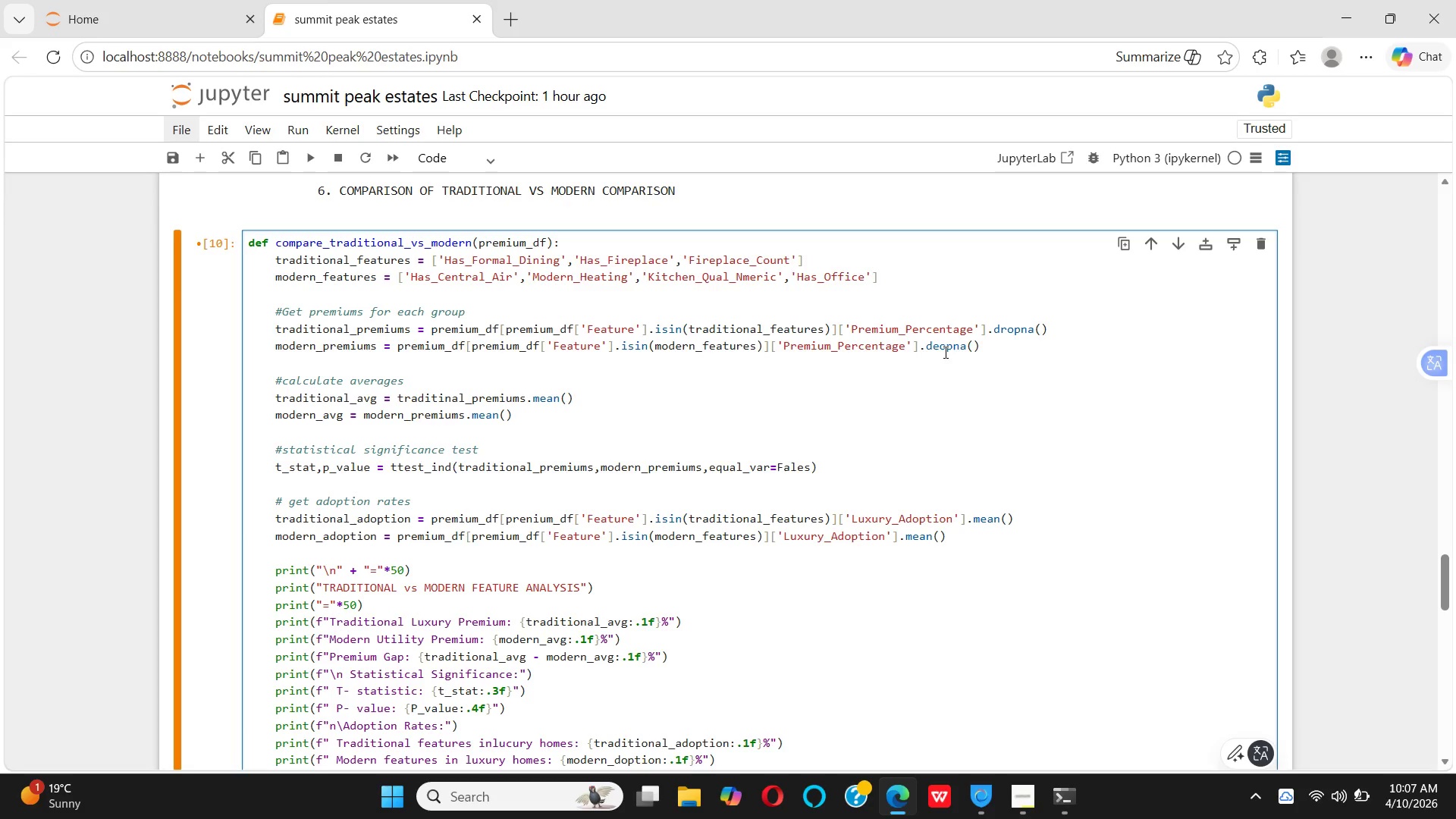 
left_click([942, 350])
 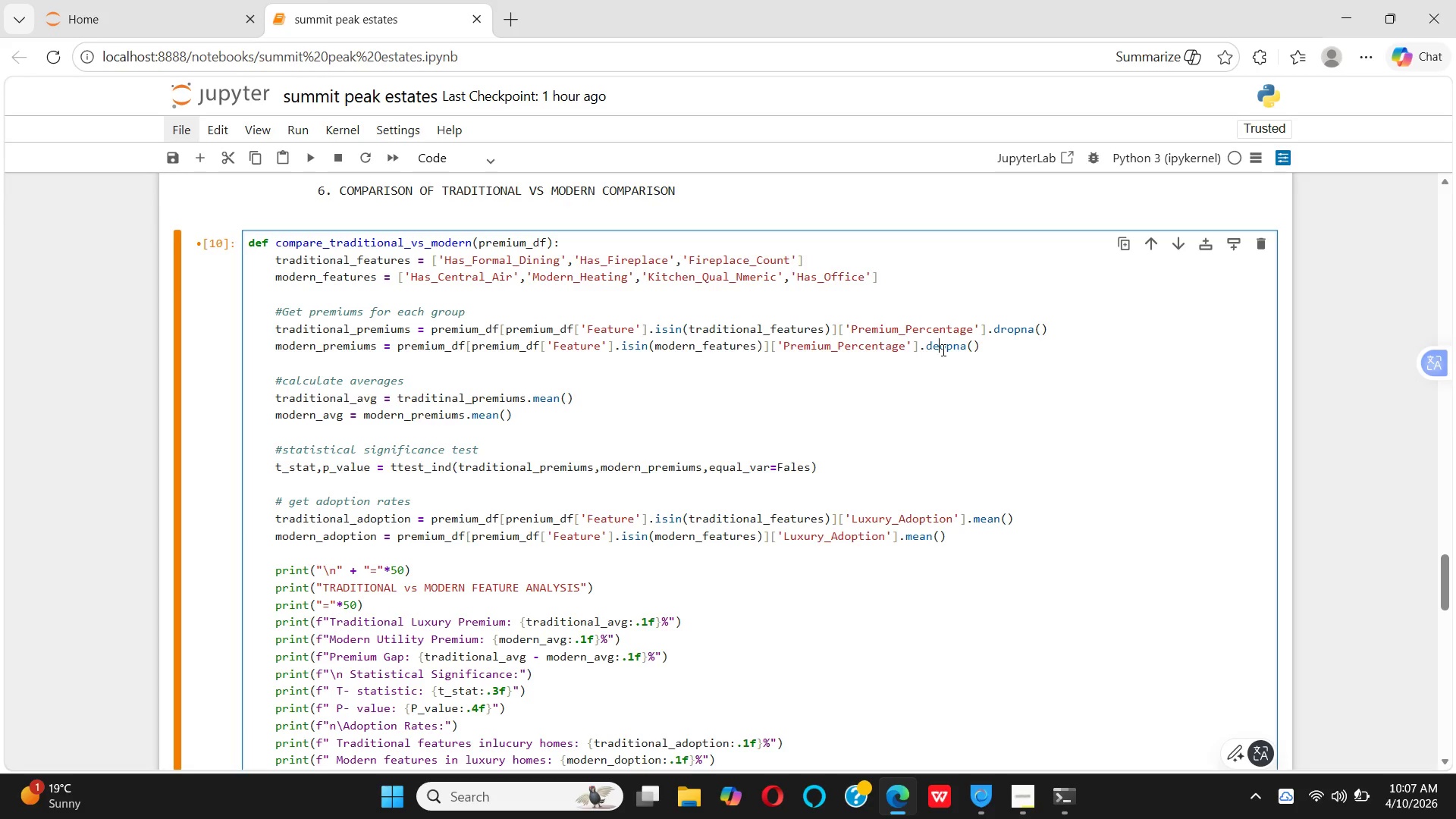 
key(Backspace)
 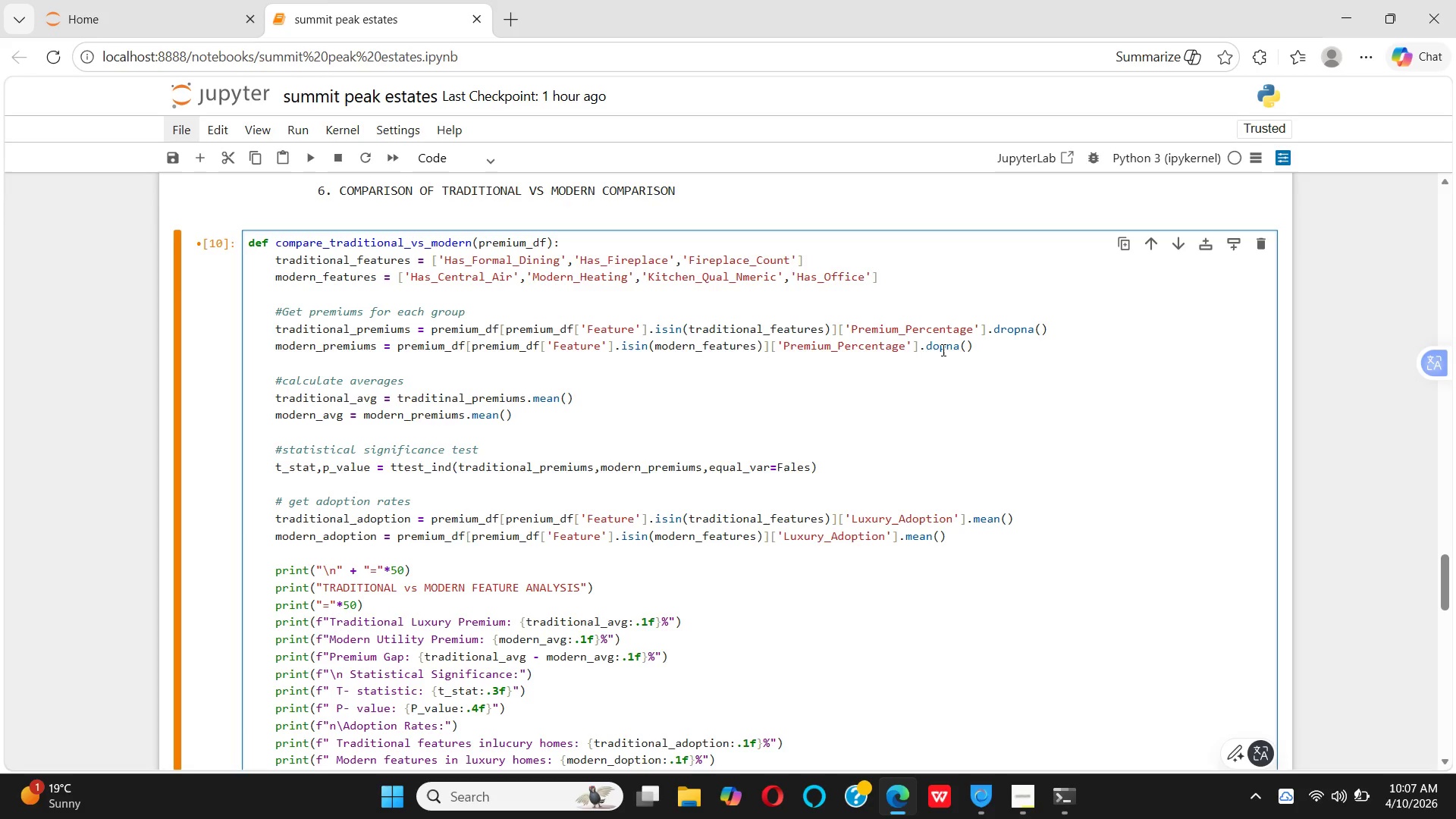 
key(R)
 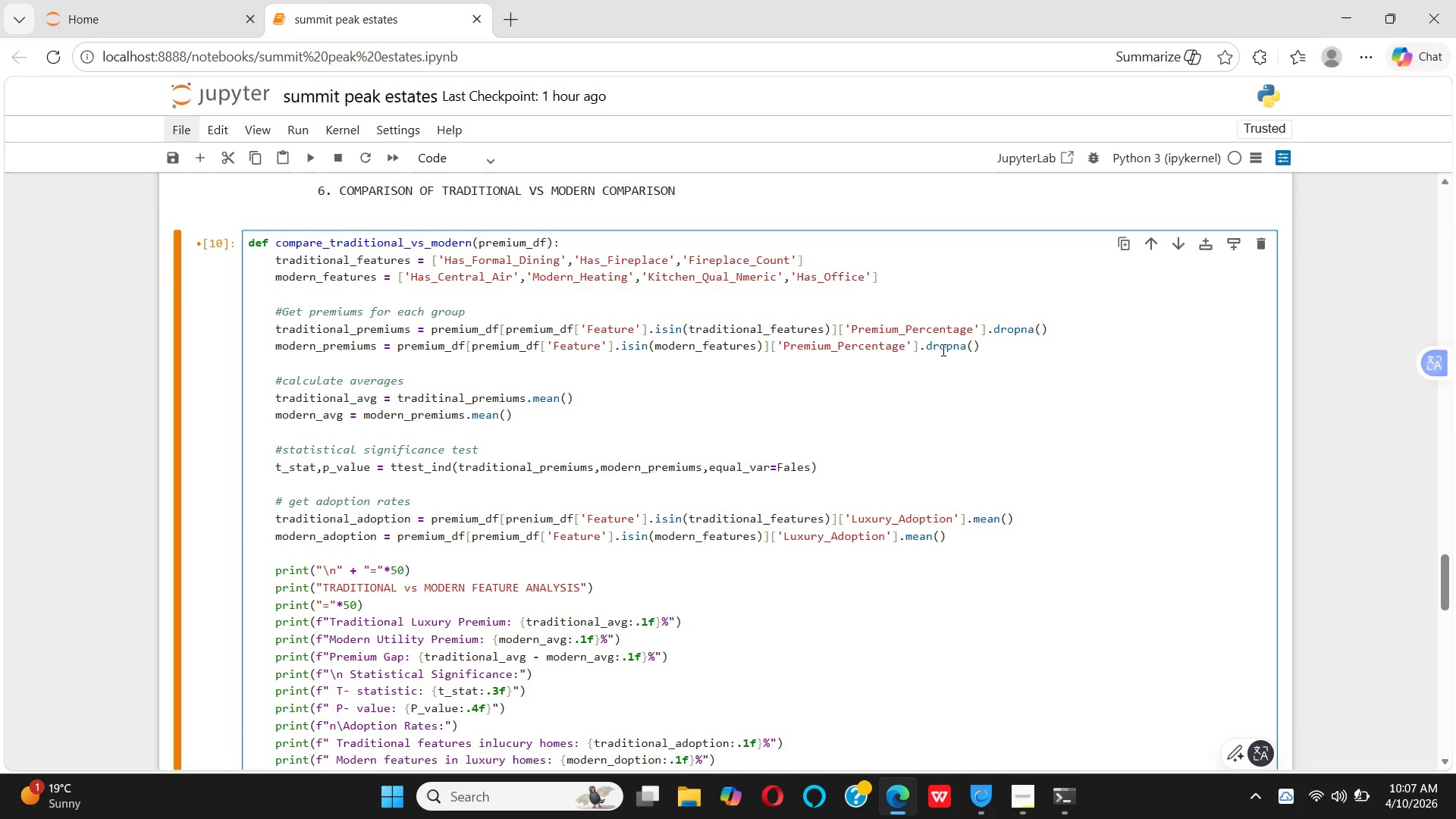 
wait(6.14)
 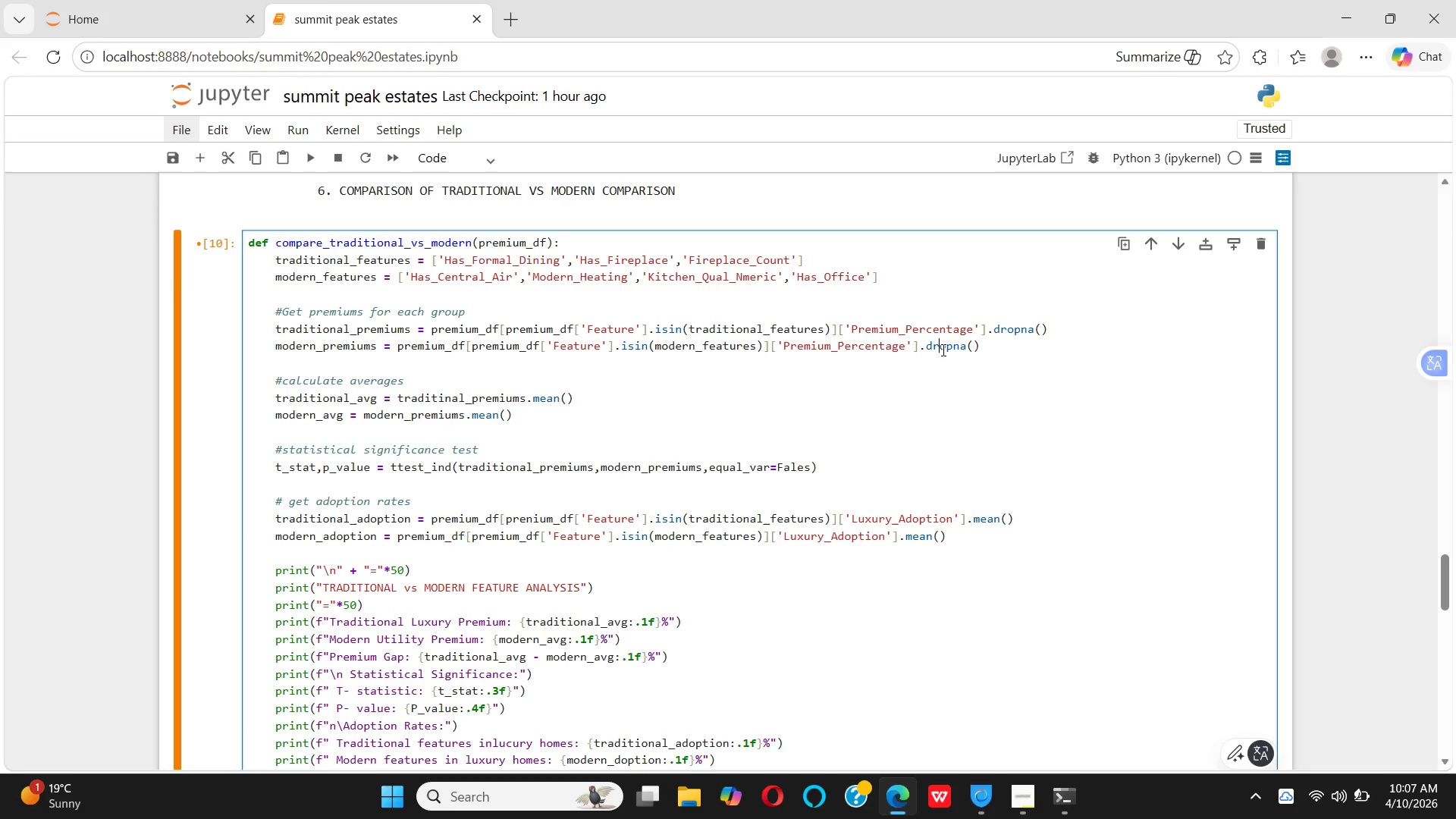 
key(Shift+Enter)
 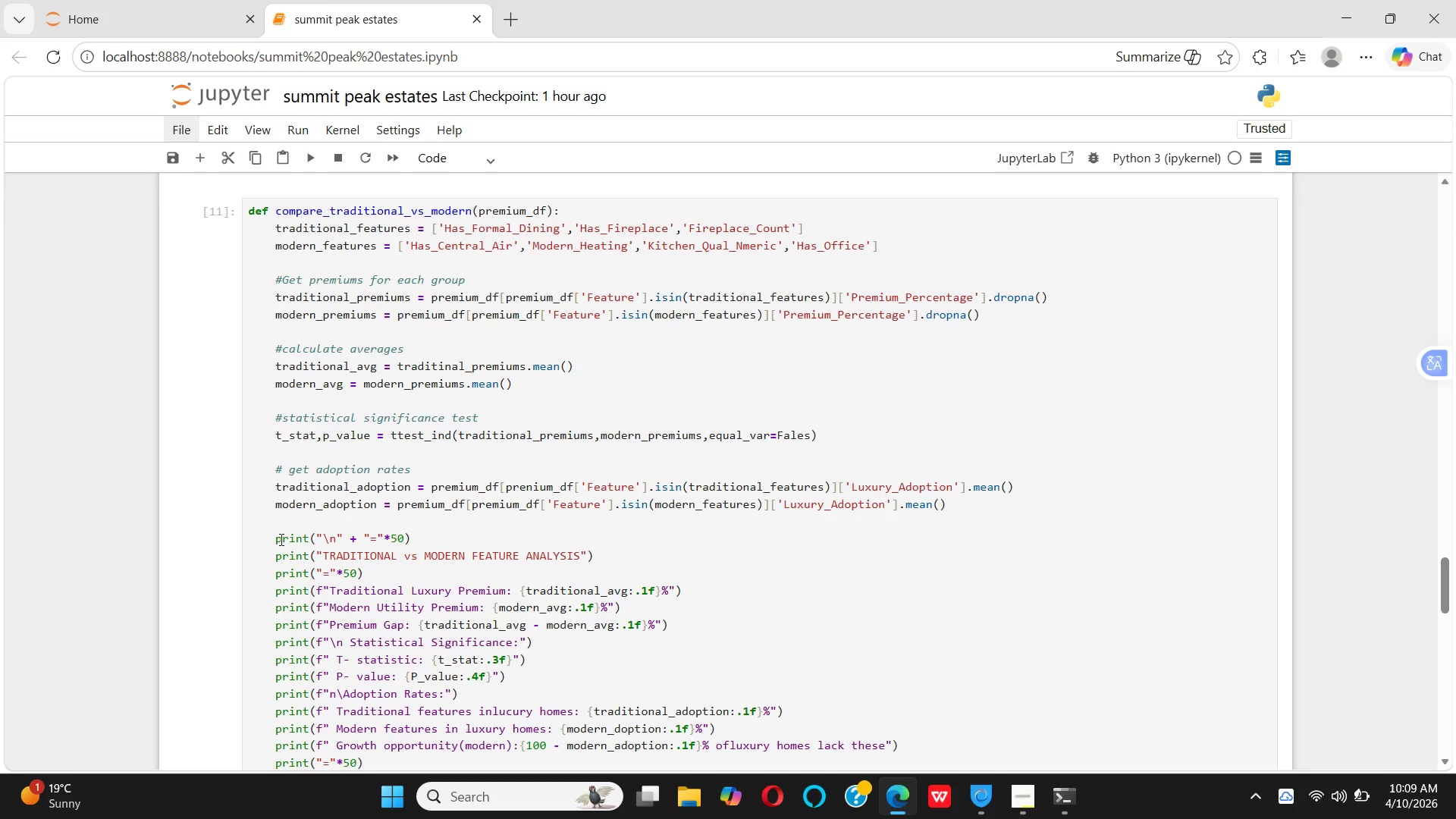 
wait(132.5)
 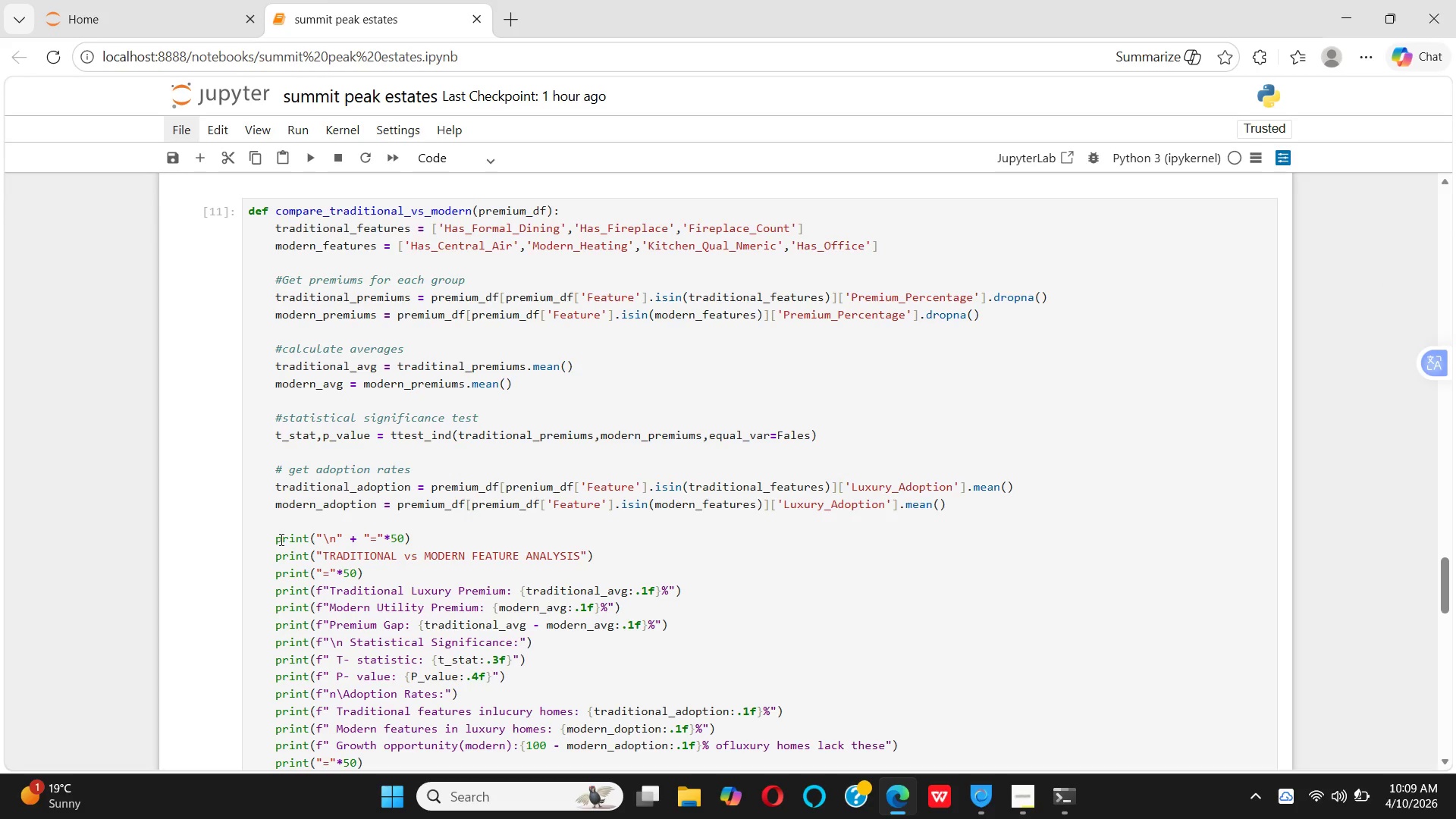 
scroll: coordinate [495, 488], scroll_direction: down, amount: 8.0
 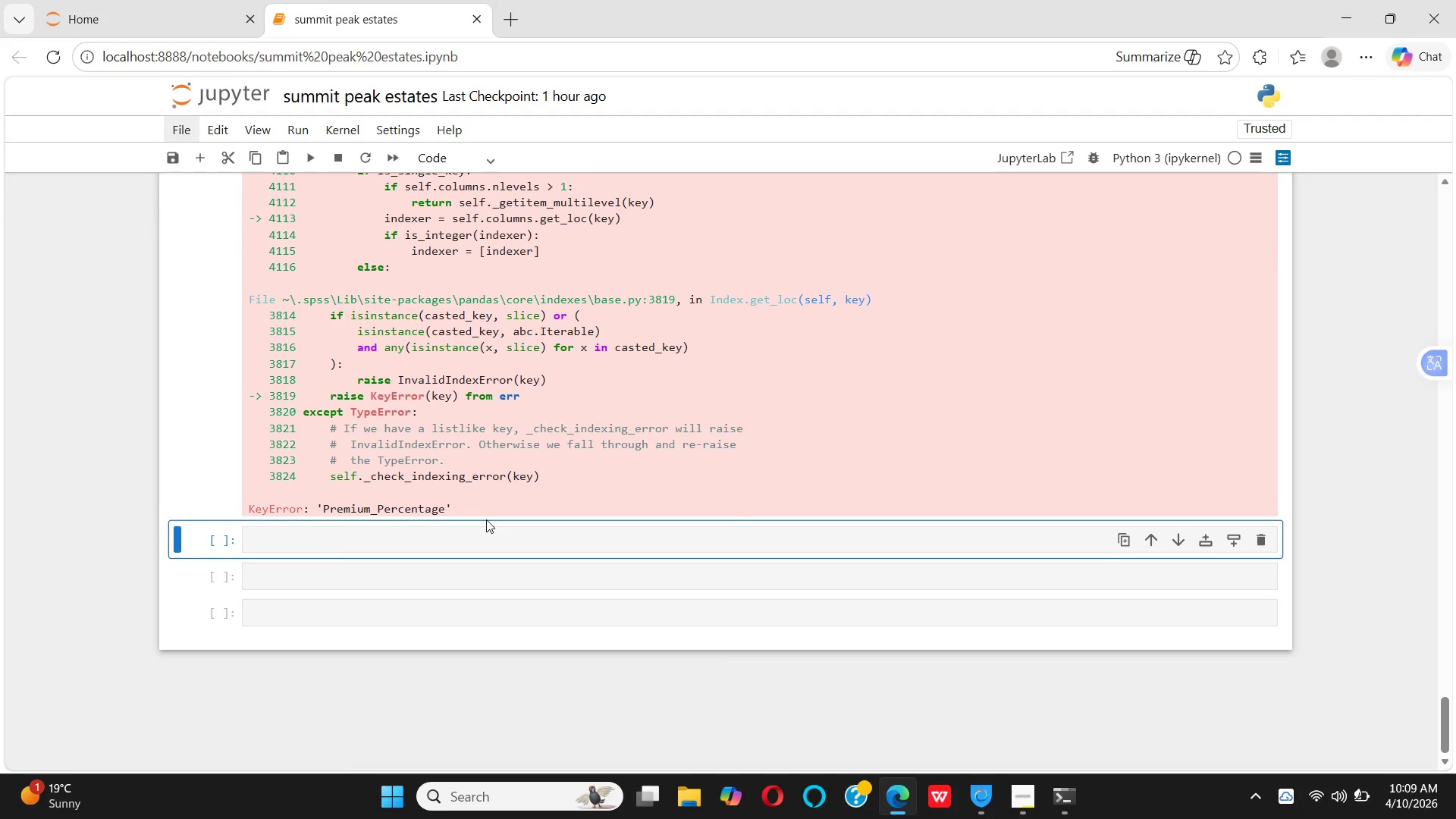 
scroll: coordinate [486, 519], scroll_direction: up, amount: 2.0
 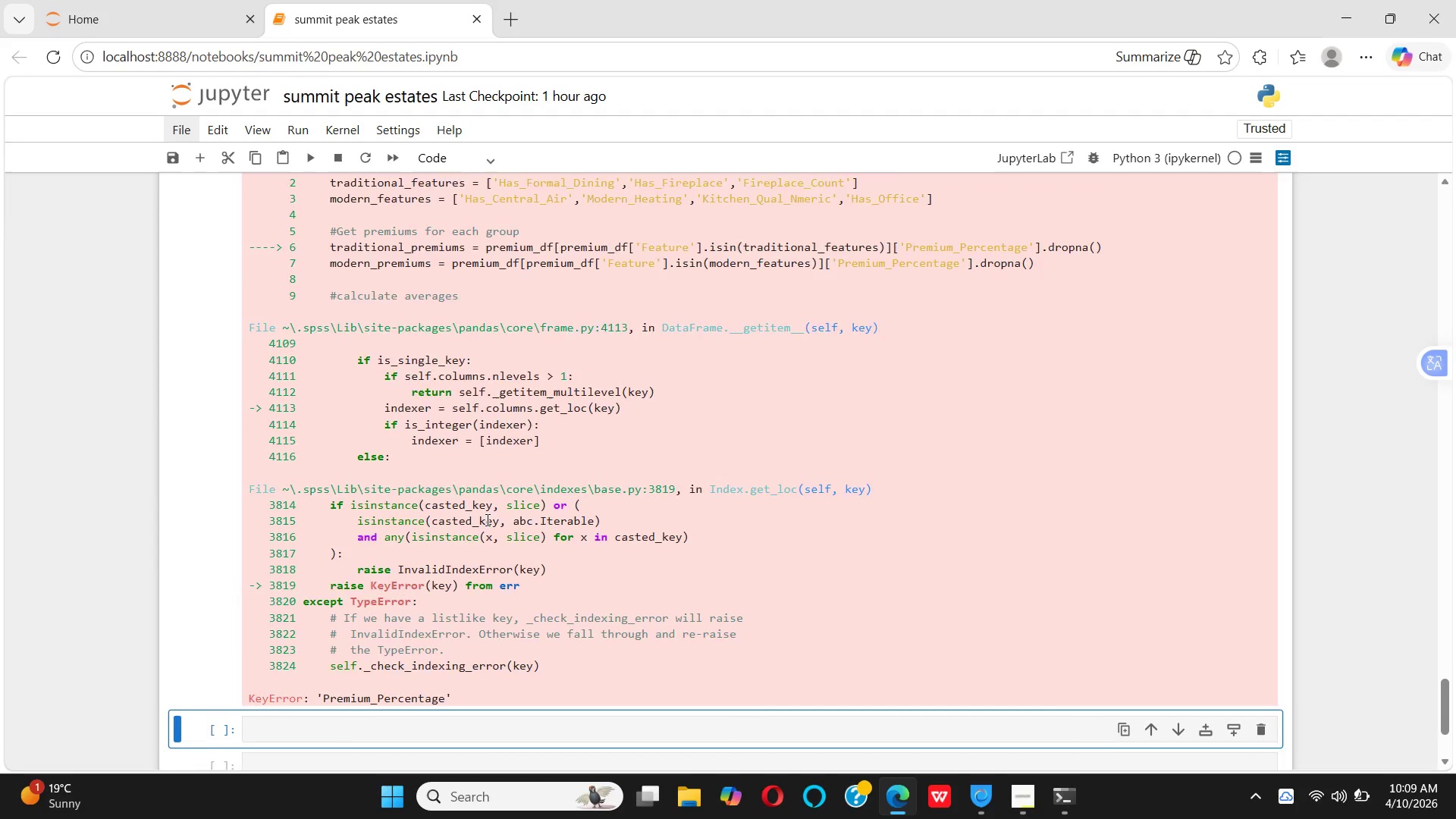 
scroll: coordinate [486, 519], scroll_direction: down, amount: 3.0
 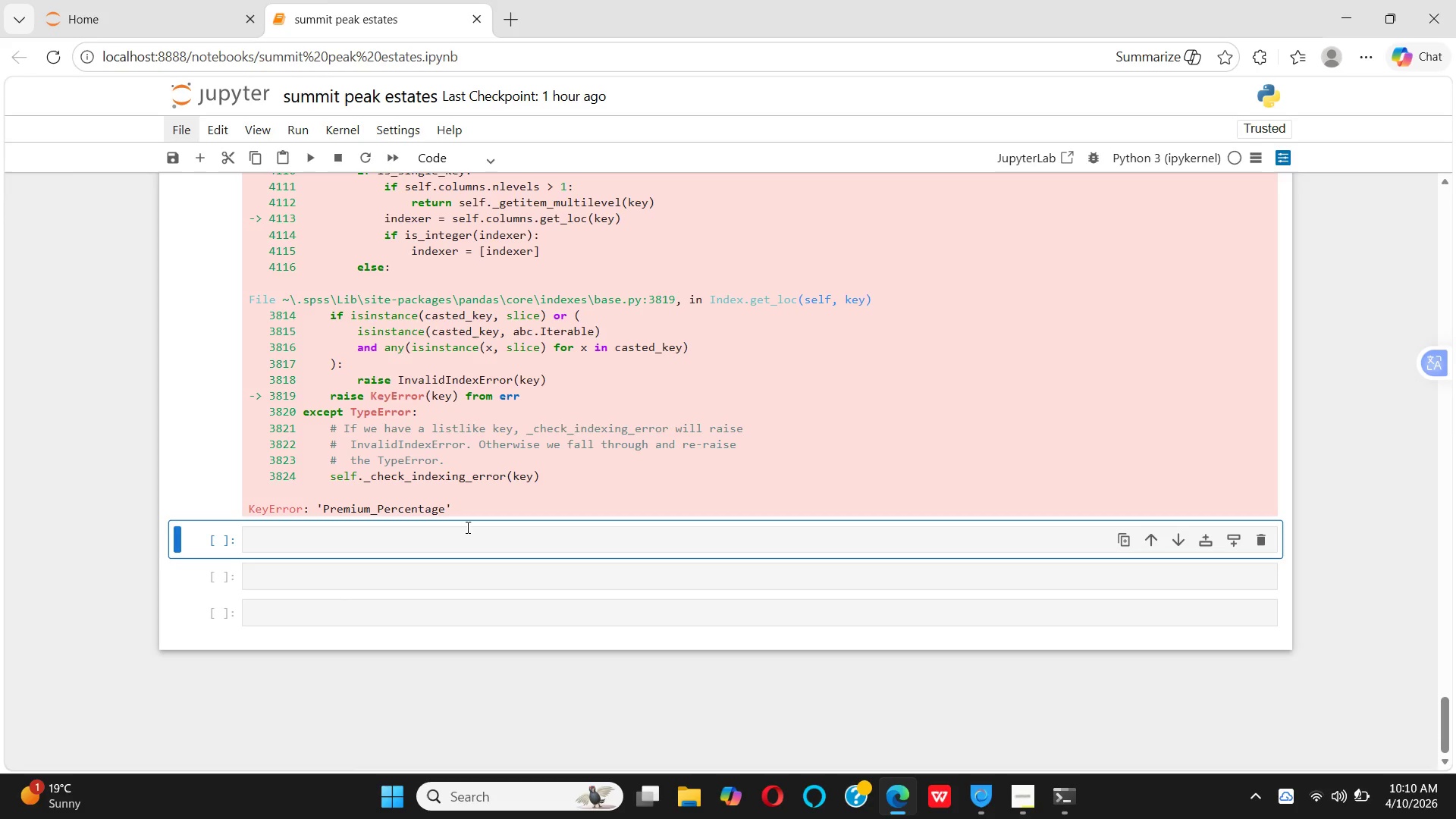 
wait(16.45)
 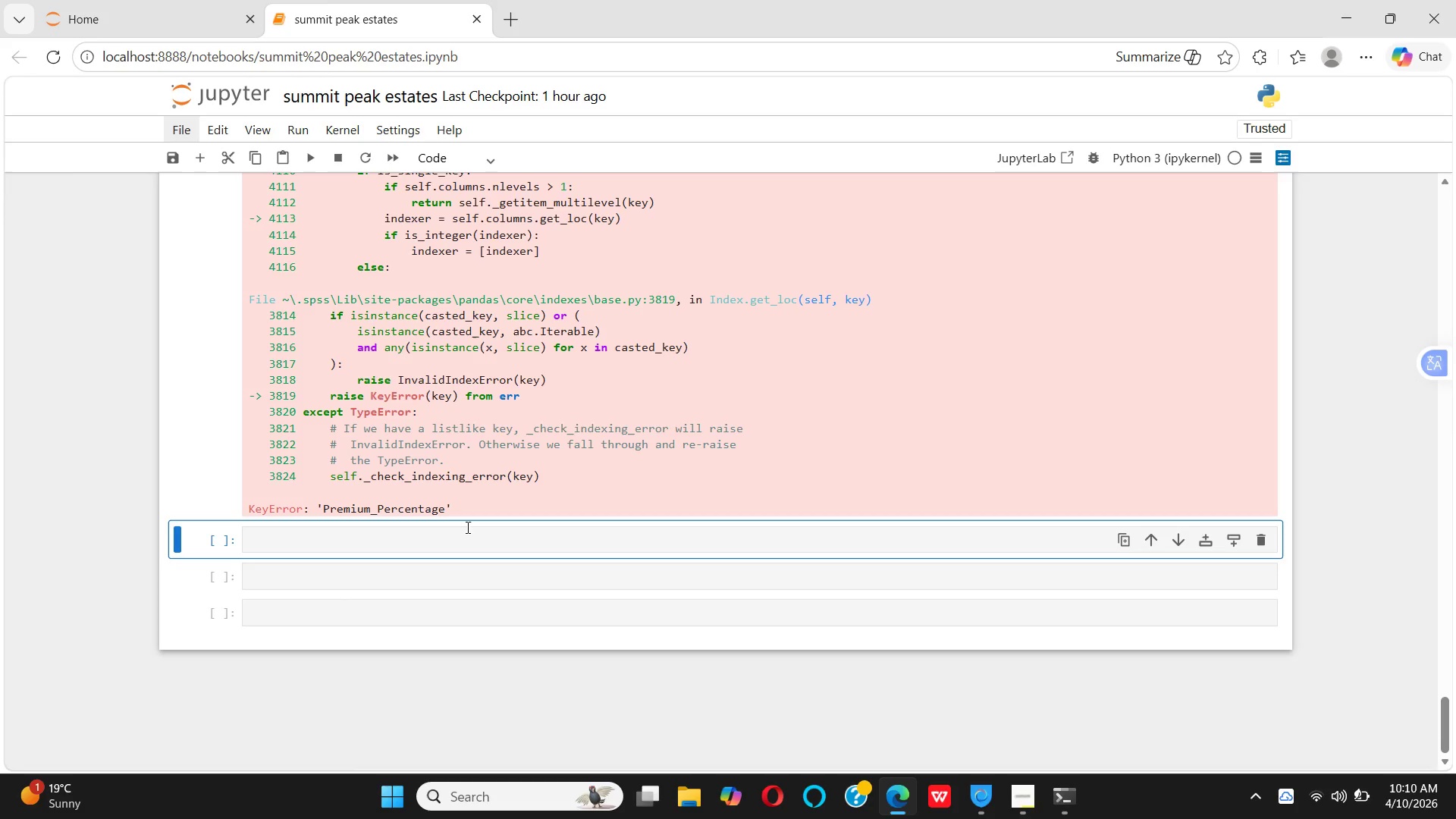 
scroll: coordinate [488, 526], scroll_direction: down, amount: 1.0
 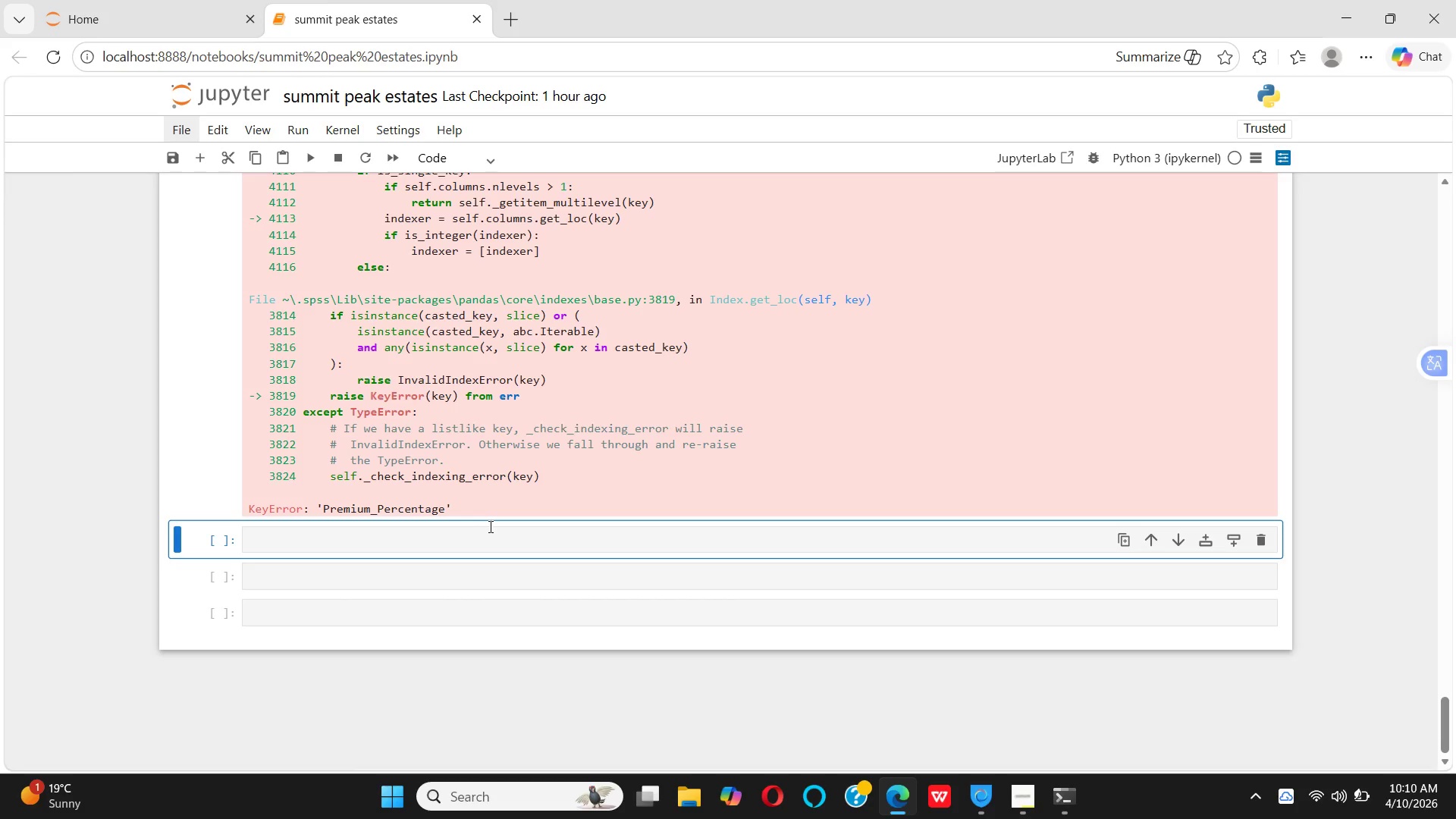 
scroll: coordinate [490, 526], scroll_direction: up, amount: 18.0
 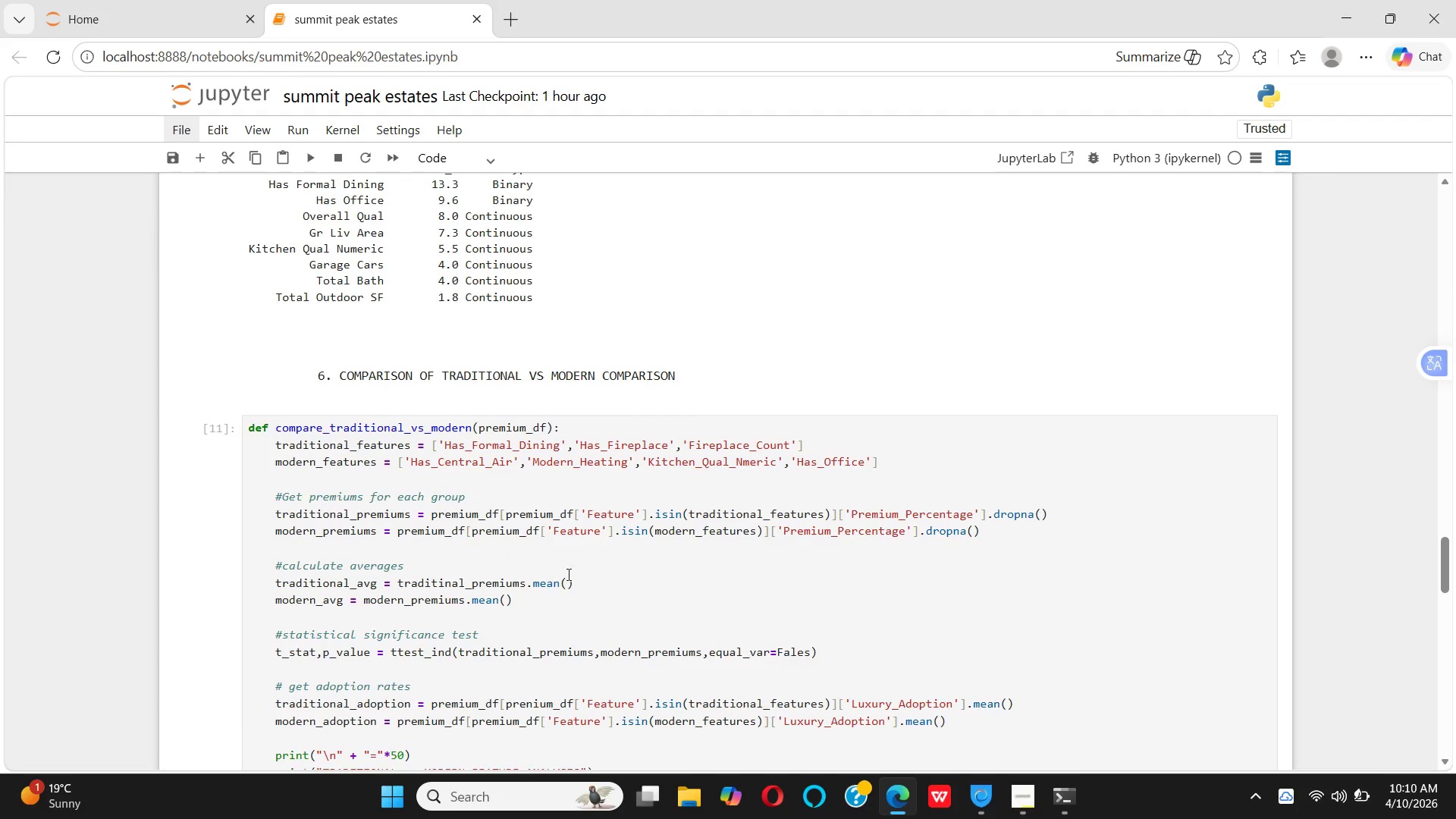 
scroll: coordinate [567, 574], scroll_direction: down, amount: 1.0
 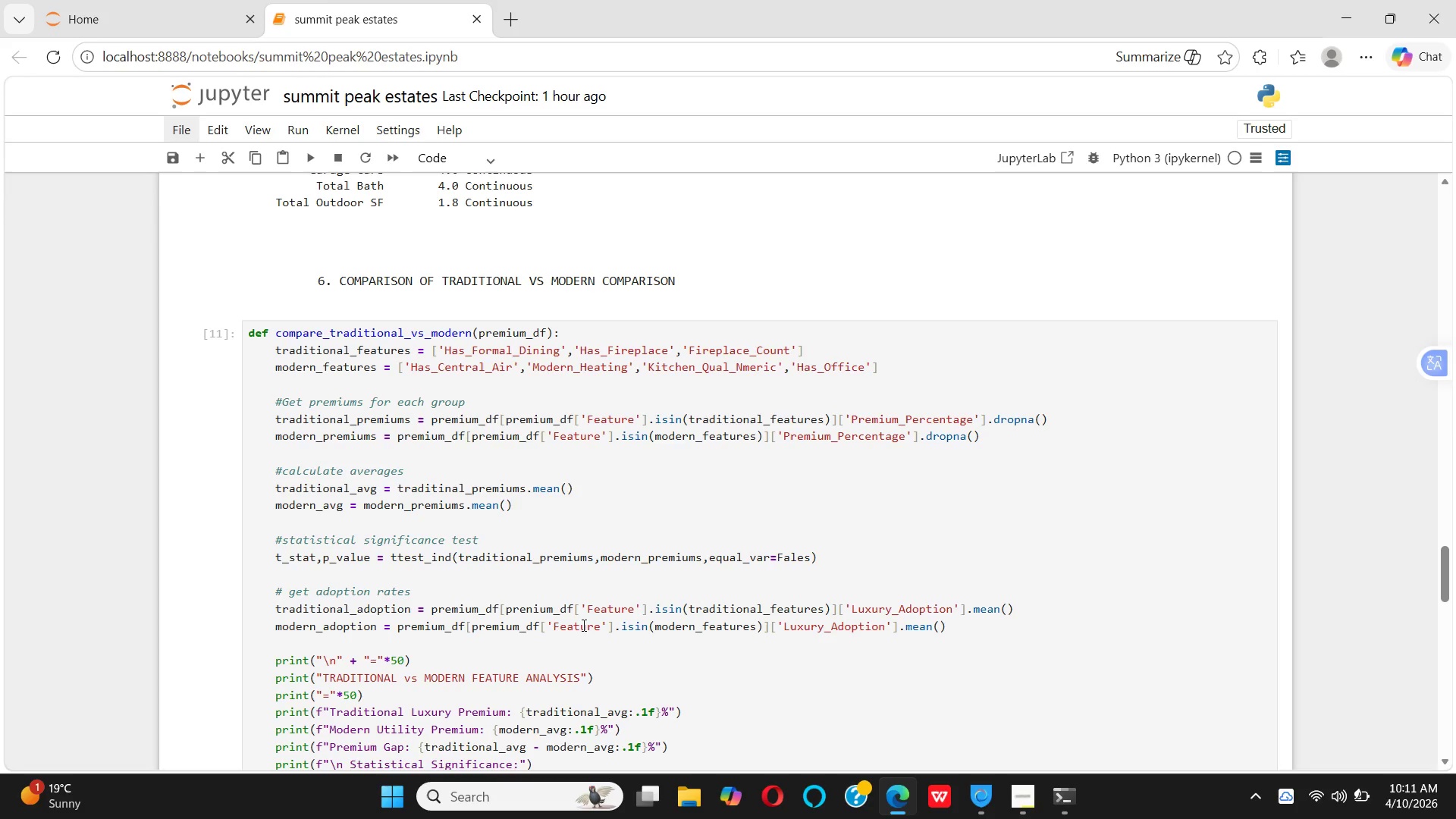 
wait(92.07)
 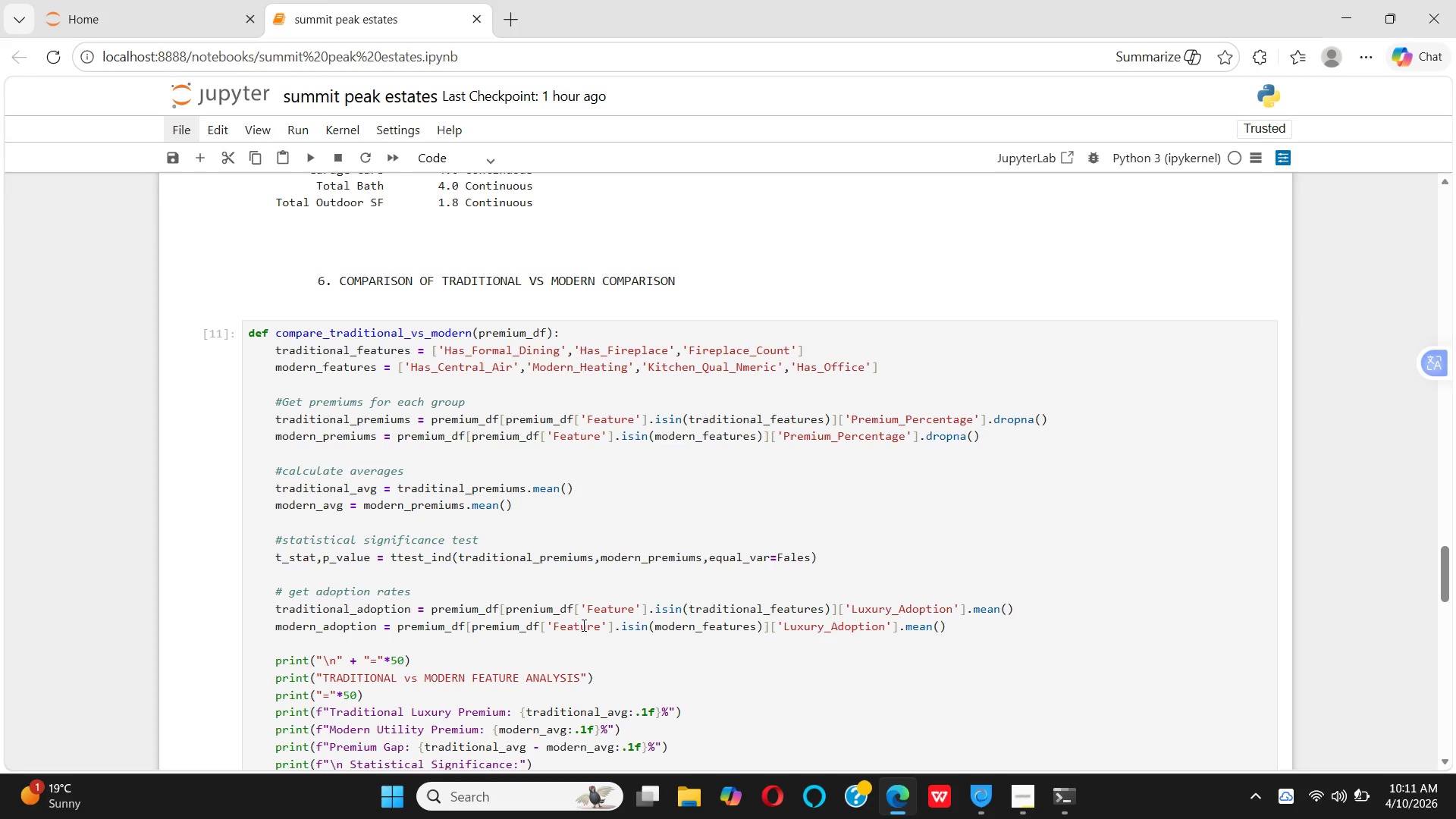 
left_click([660, 604])
 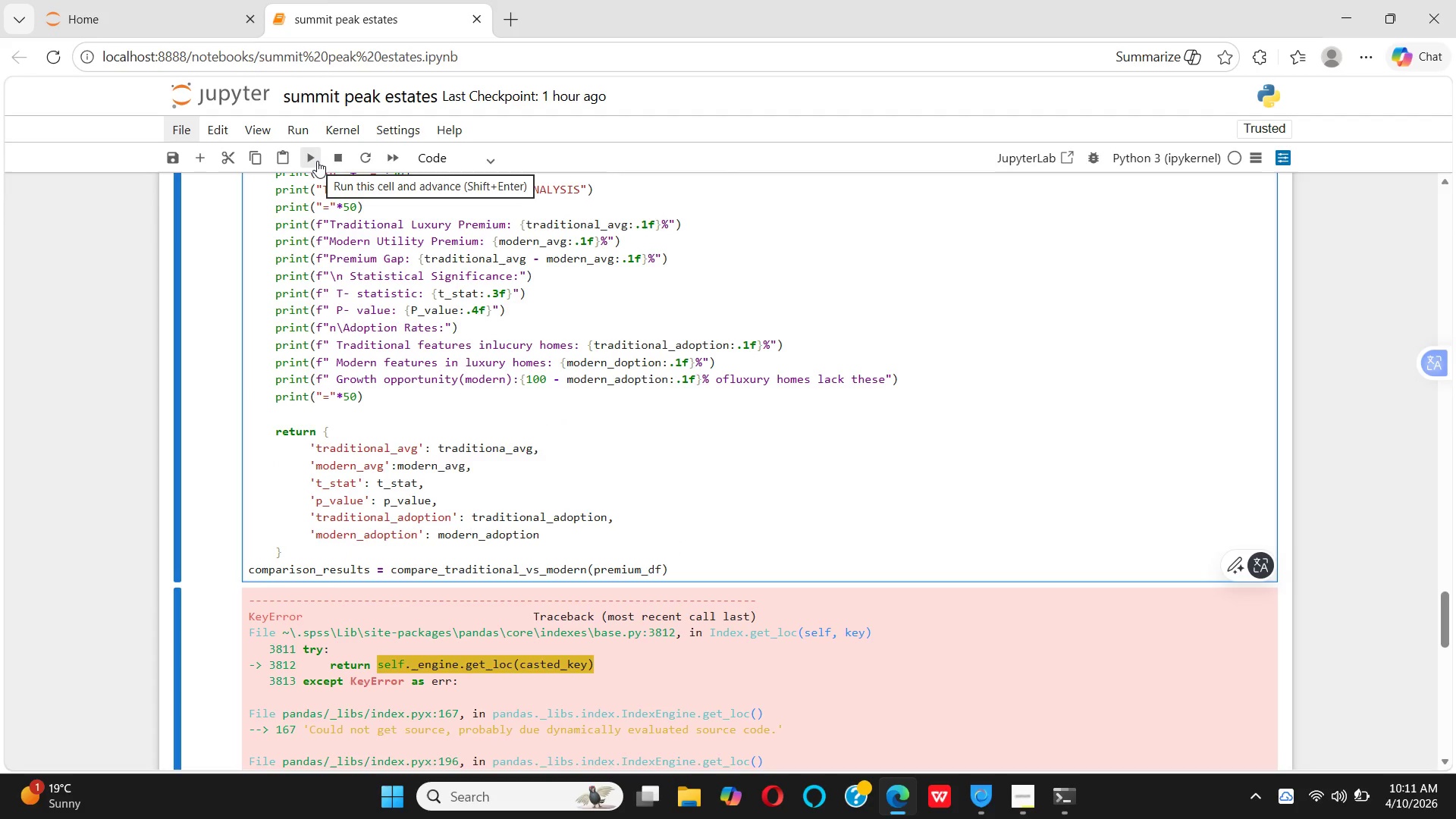 
left_click([317, 161])
 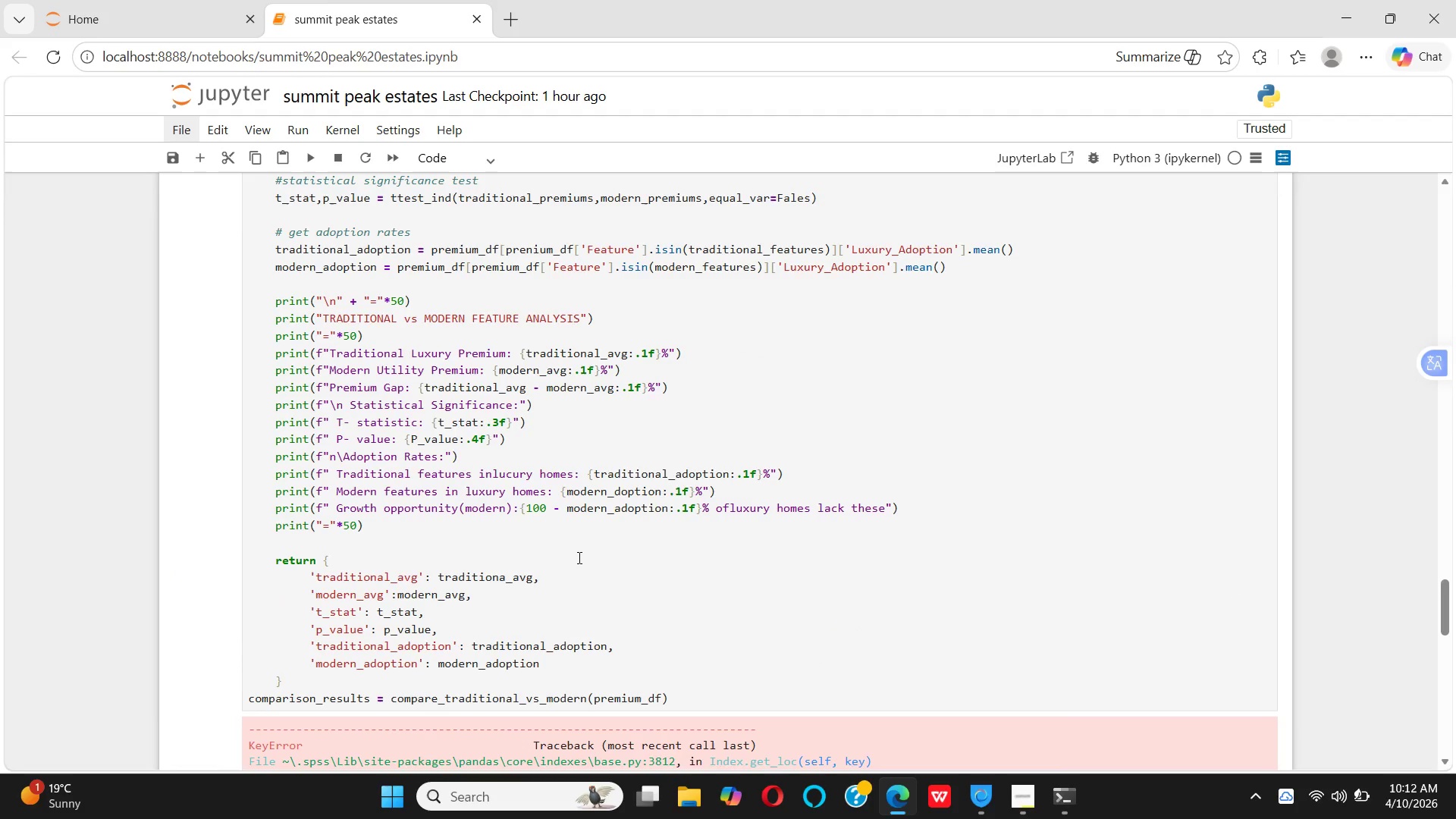 
wait(6.75)
 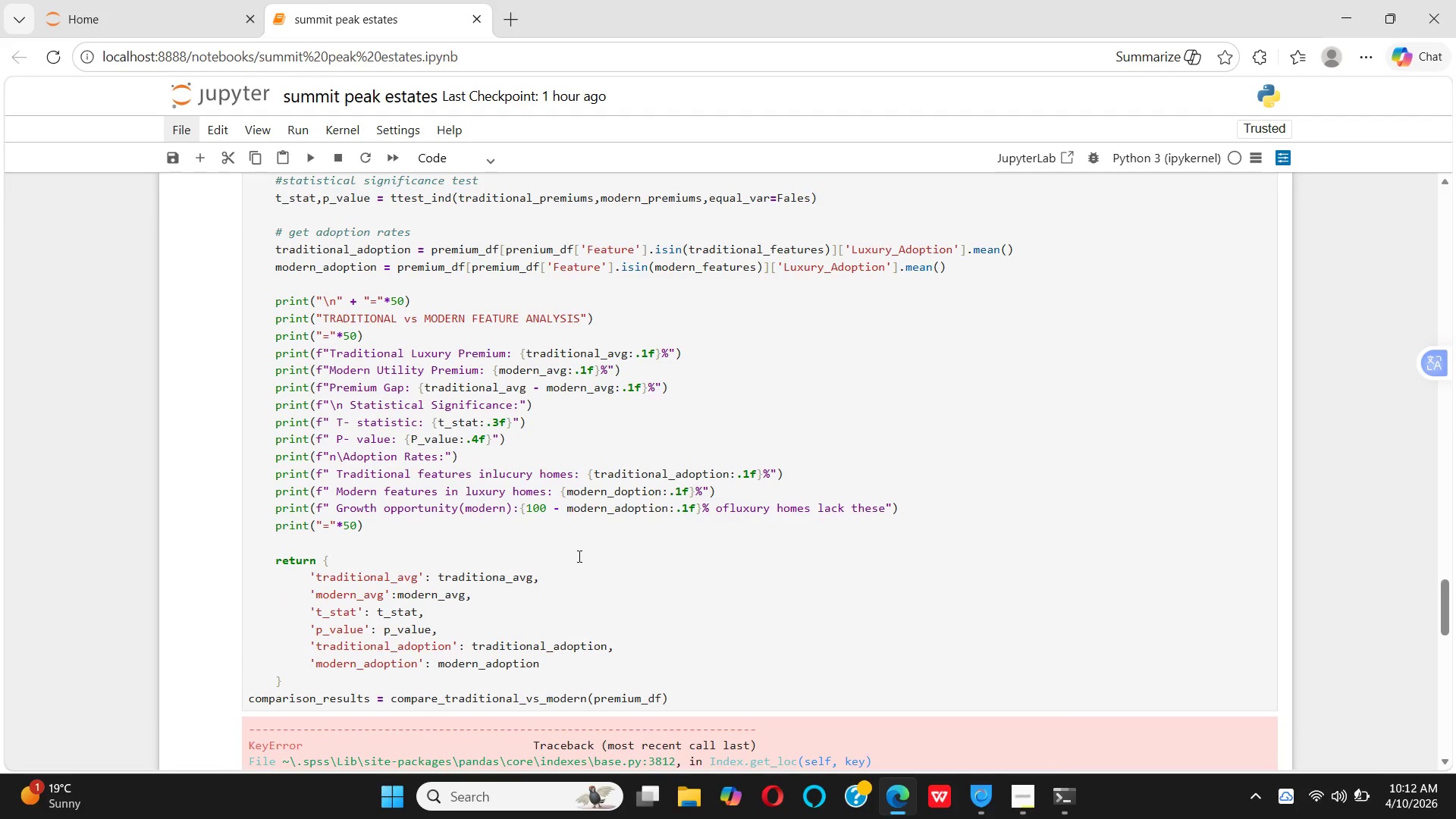 
key(E)
 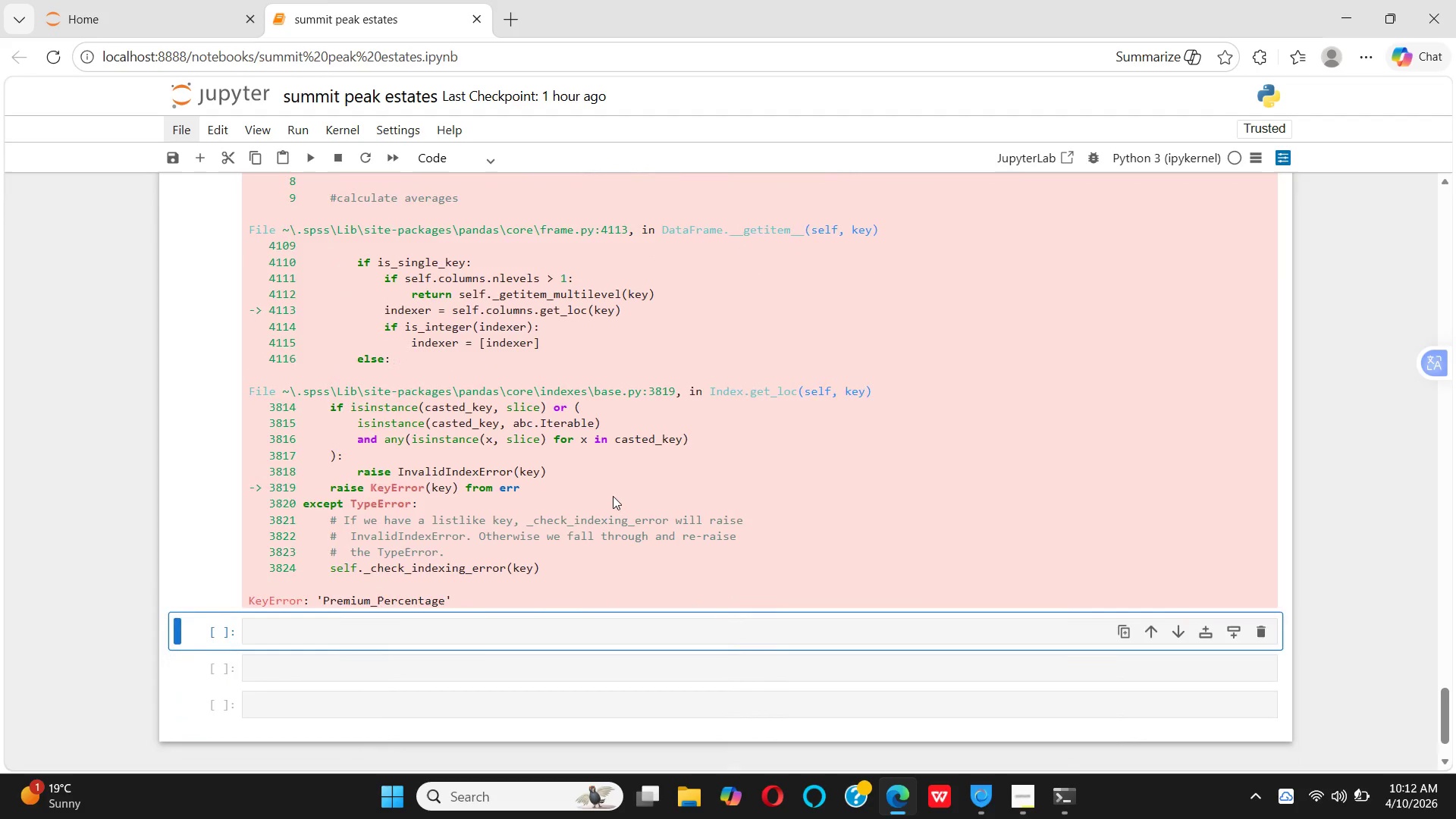 
wait(10.3)
 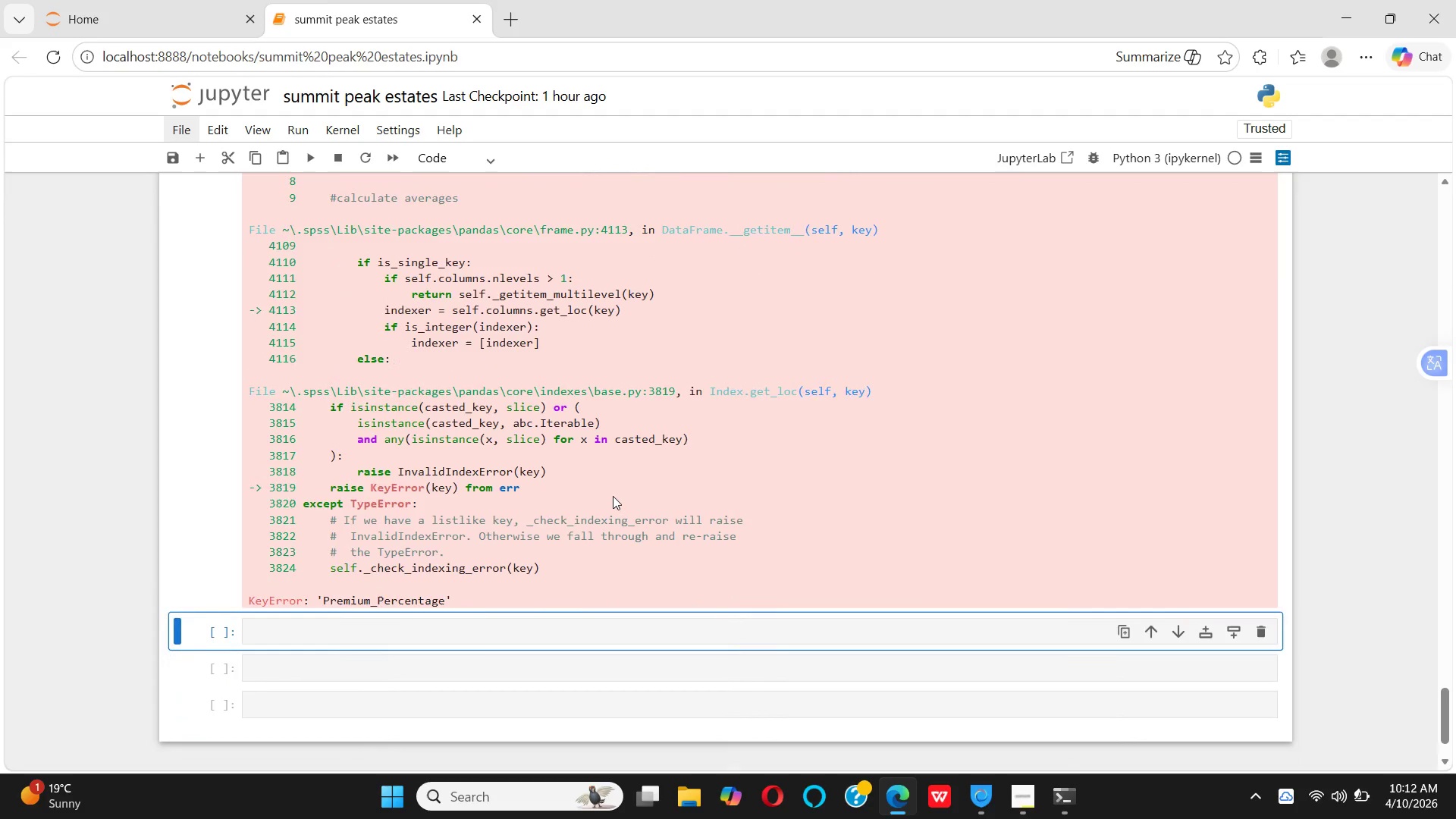 
left_click([1326, 7])
 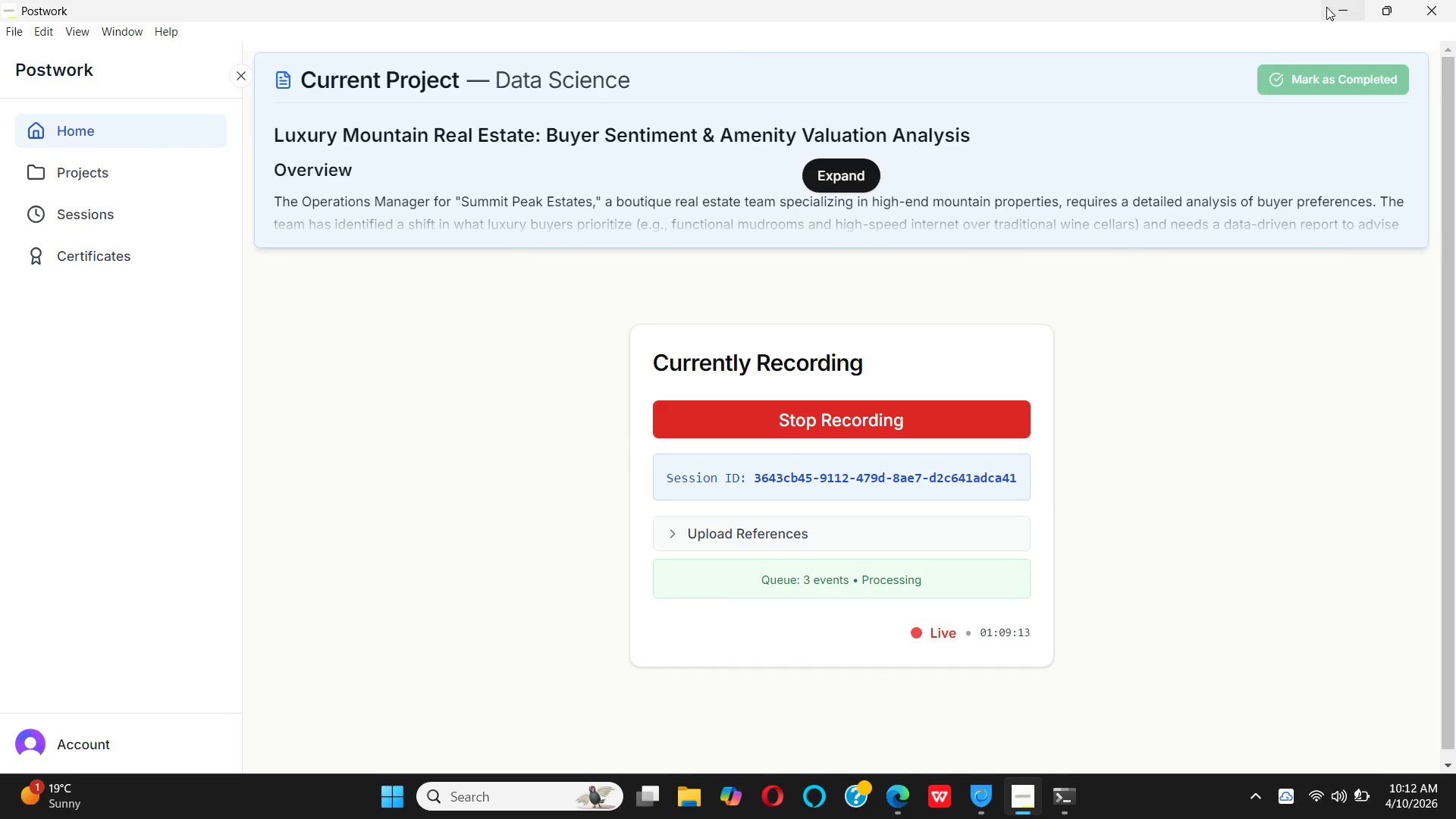 
left_click([1326, 7])
 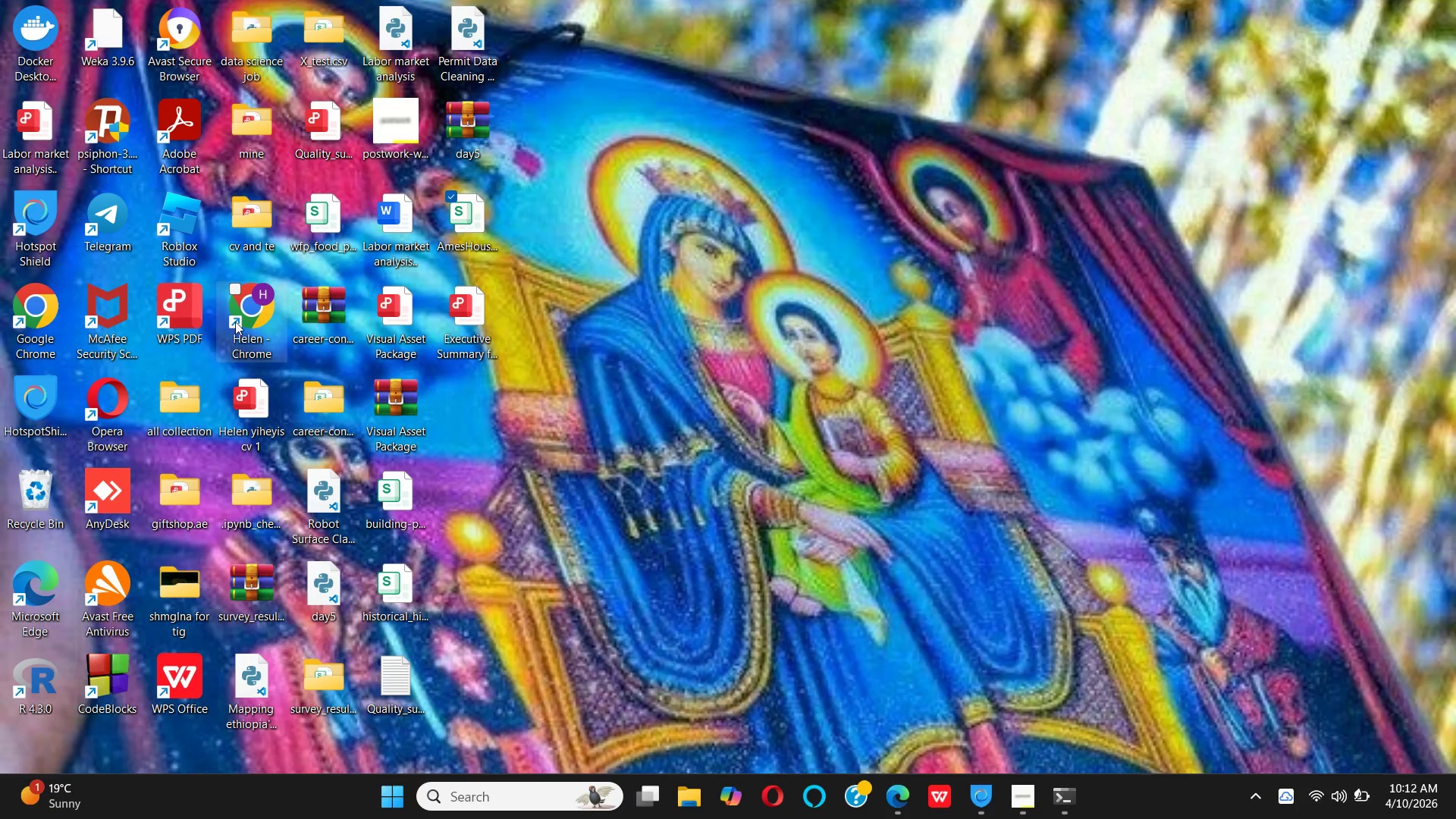 
double_click([235, 320])
 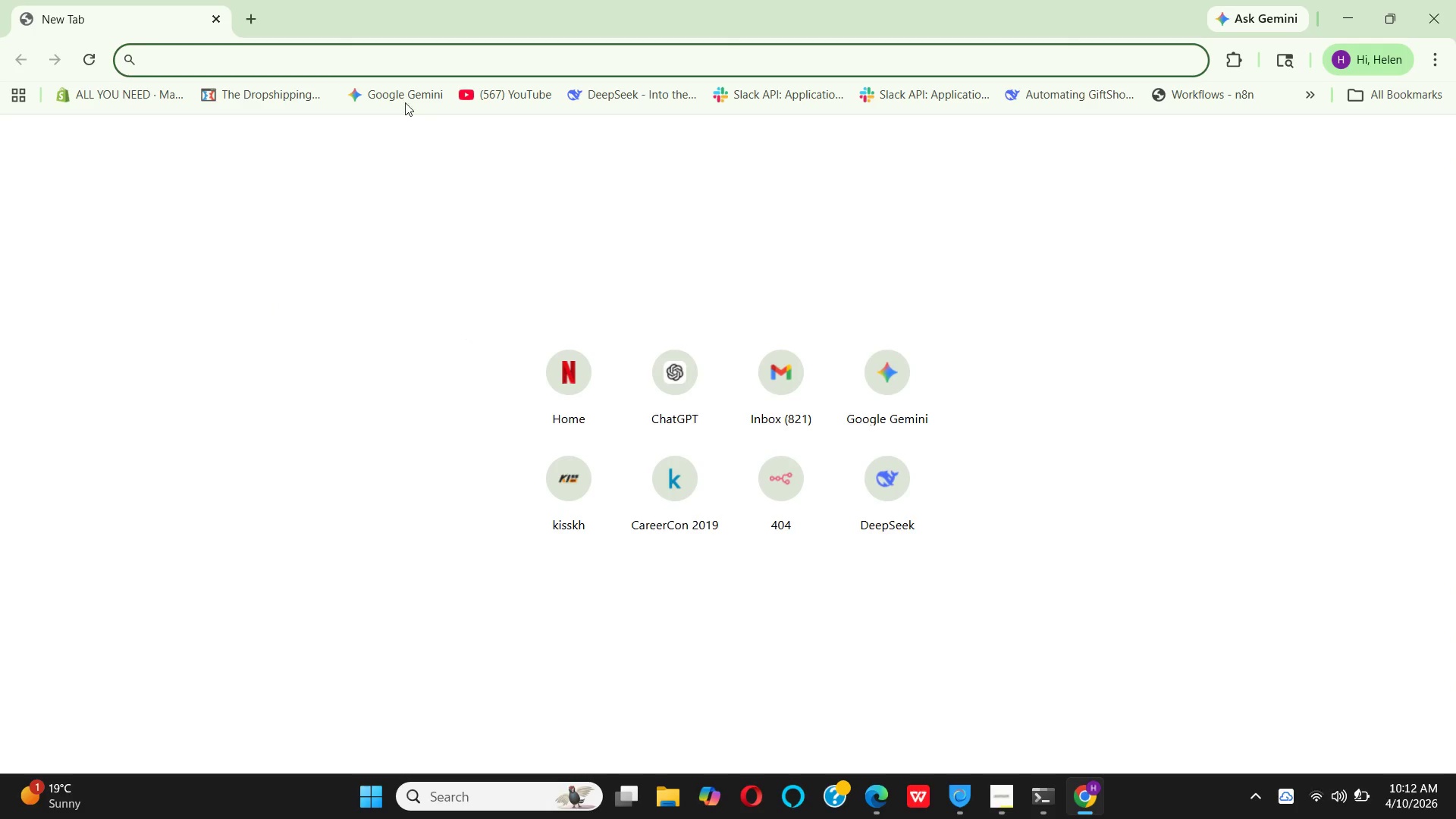 
left_click([364, 58])
 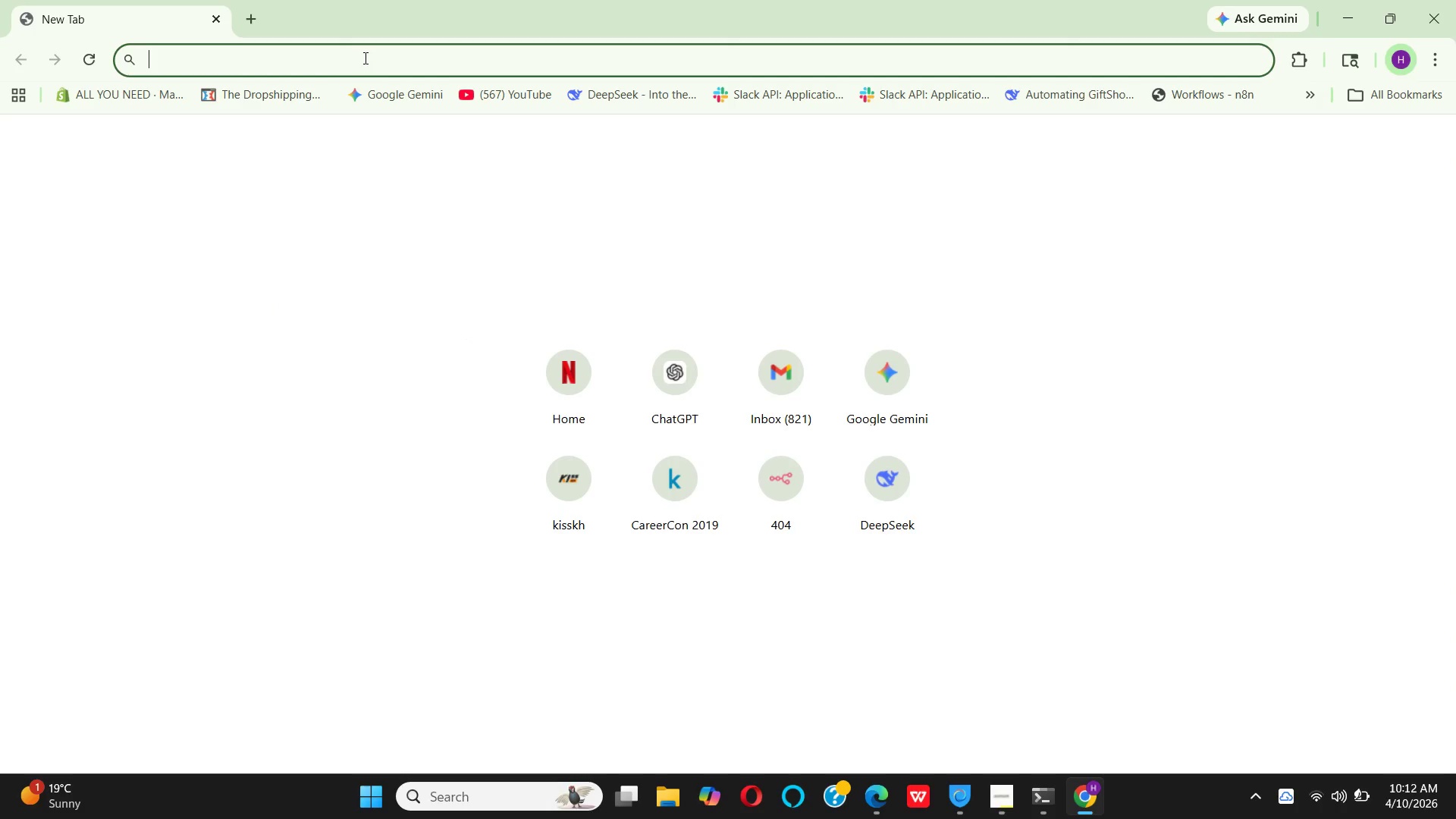 
type(gooo)
 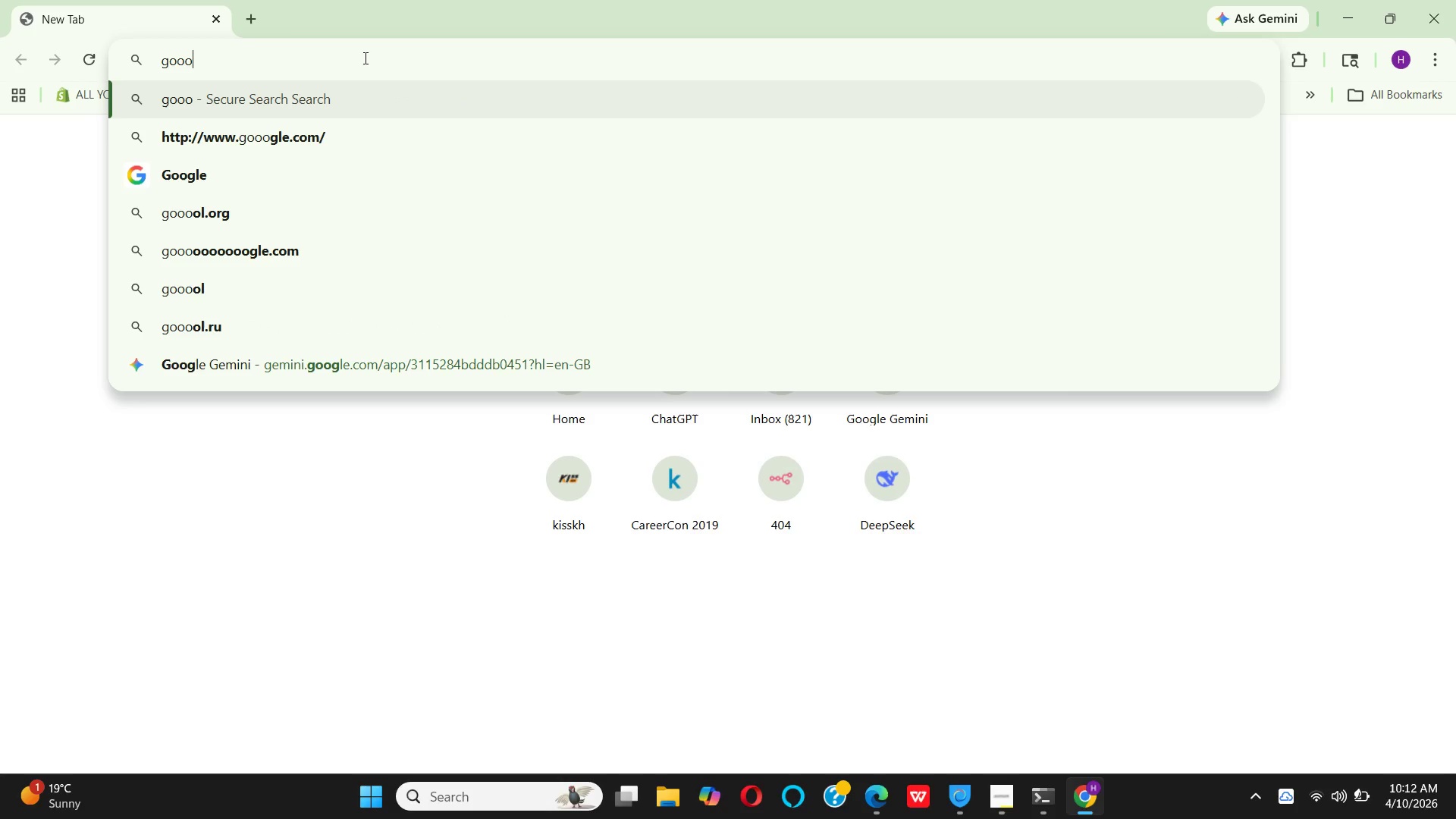 
key(Backspace)
 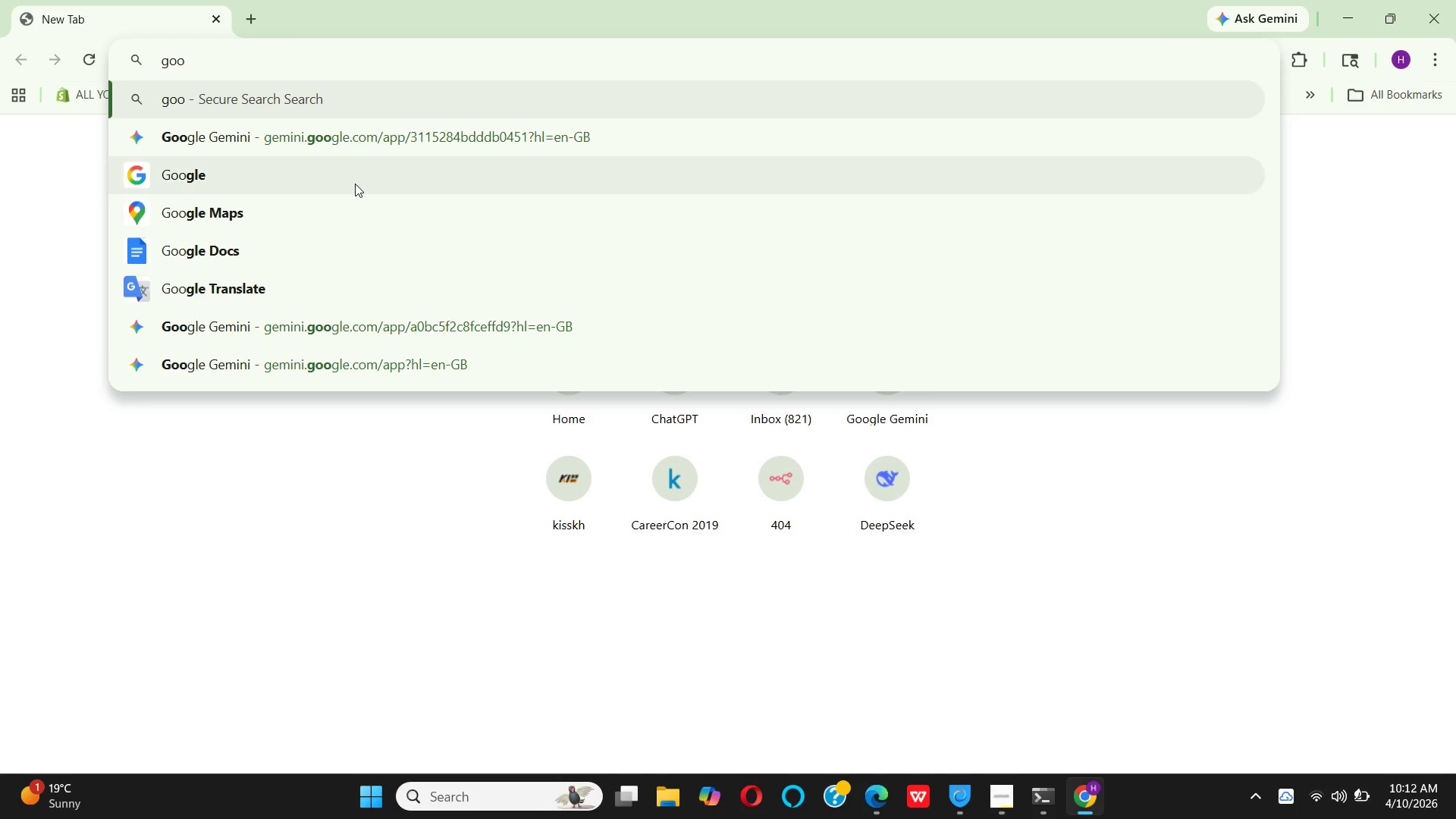 
left_click([354, 184])
 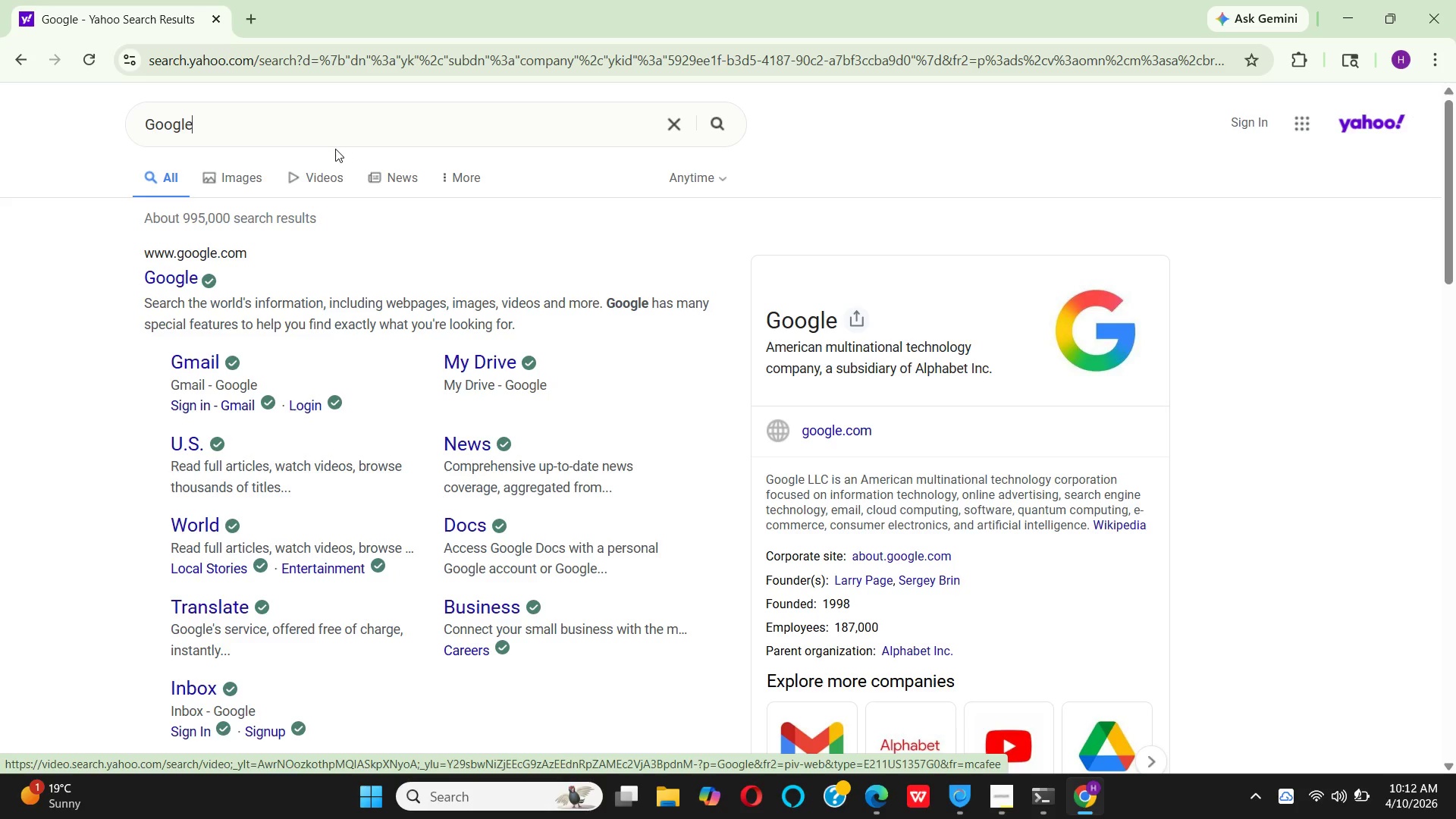 
left_click([187, 279])
 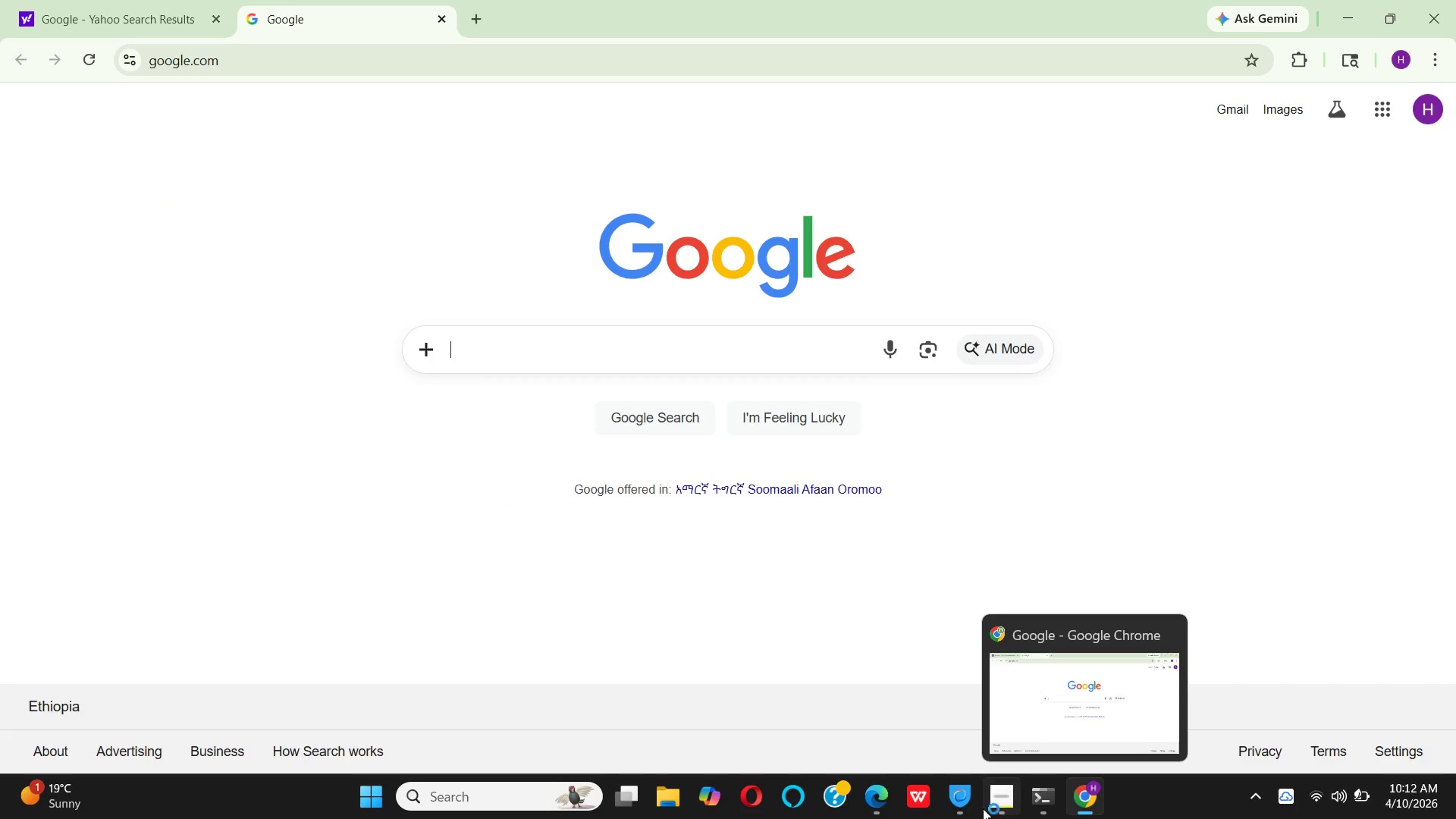 
wait(5.86)
 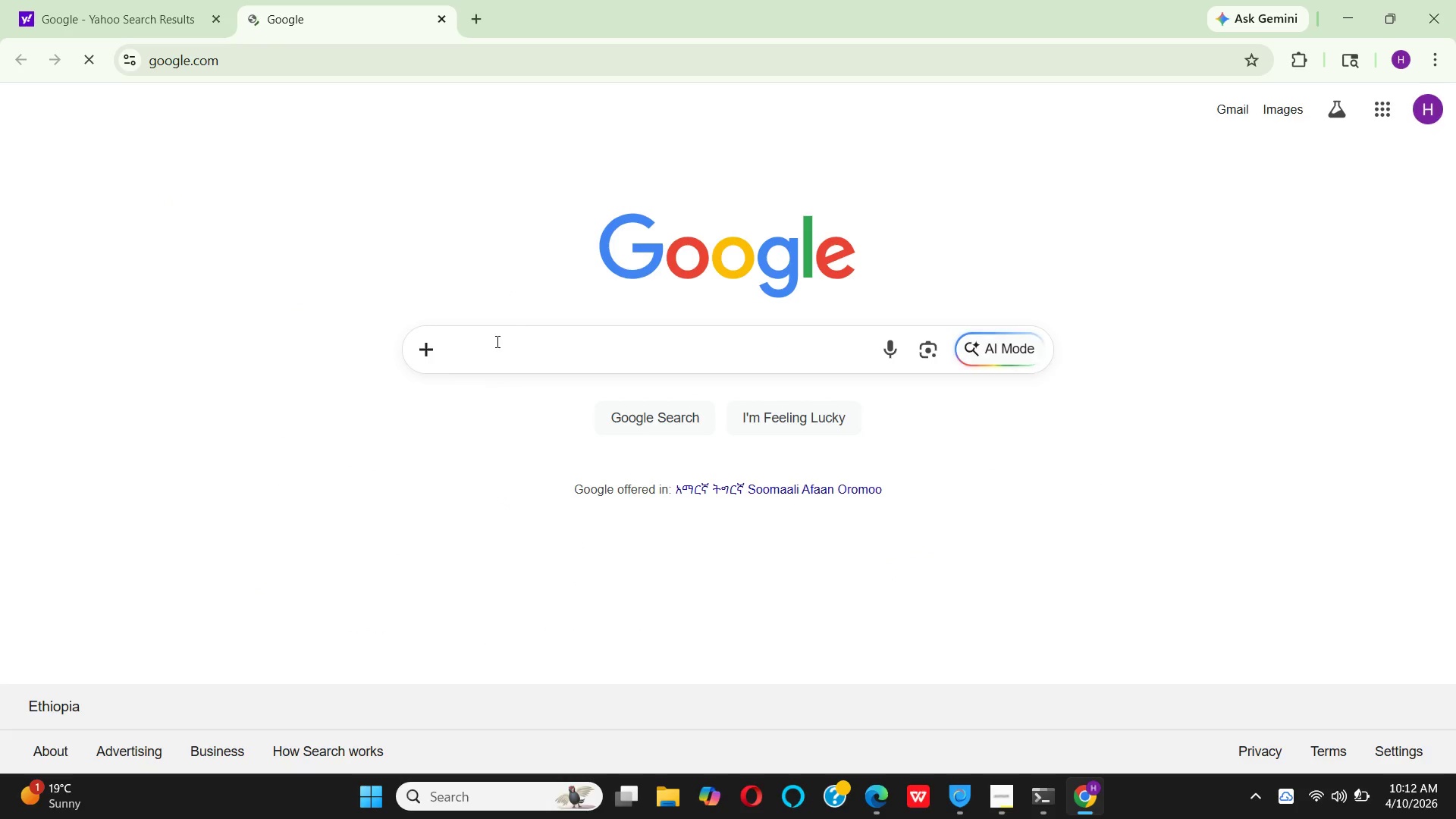 
left_click([839, 673])
 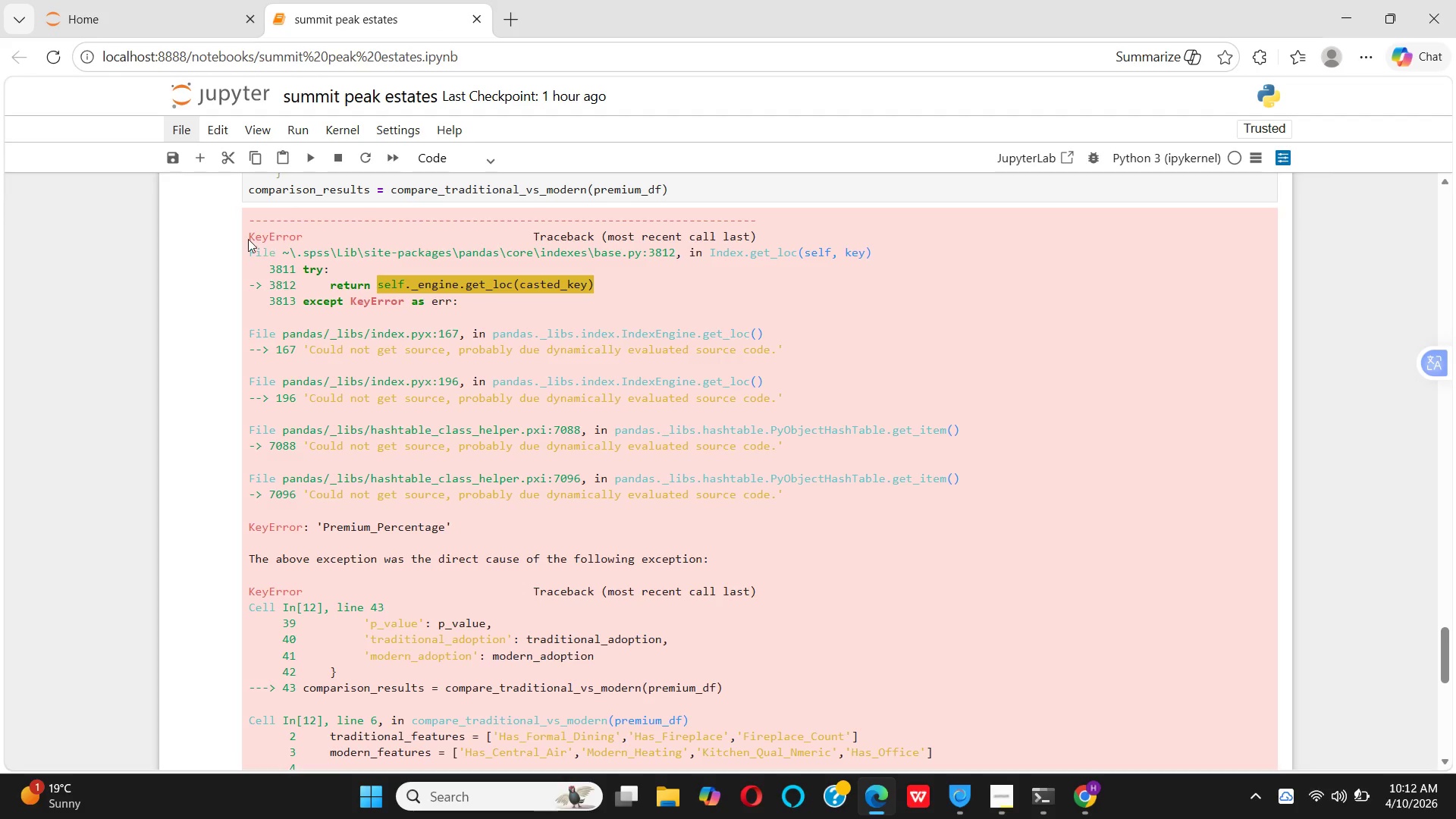 
left_click_drag(start_coordinate=[254, 224], to_coordinate=[491, 734])
 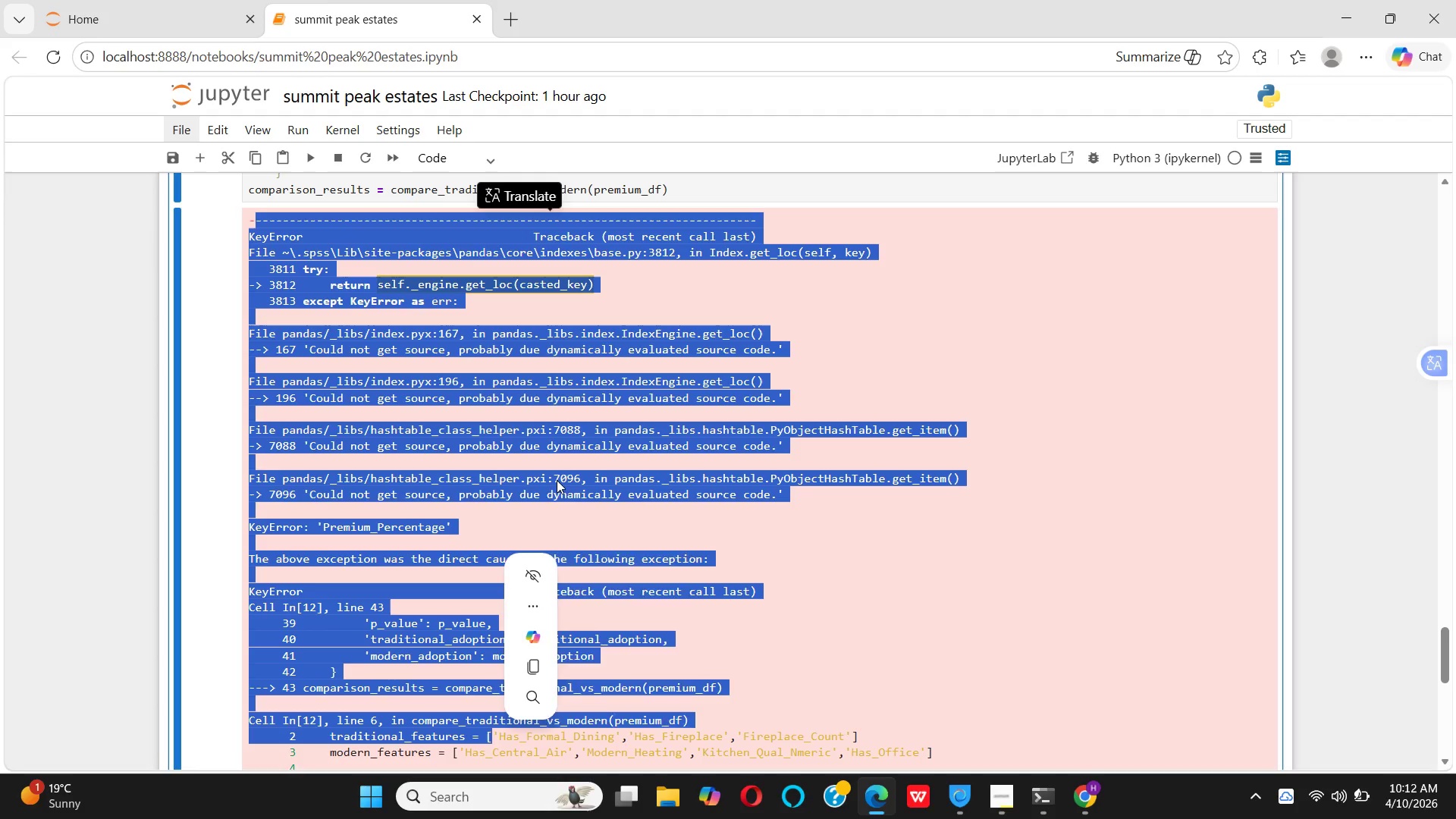 
left_click([557, 480])
 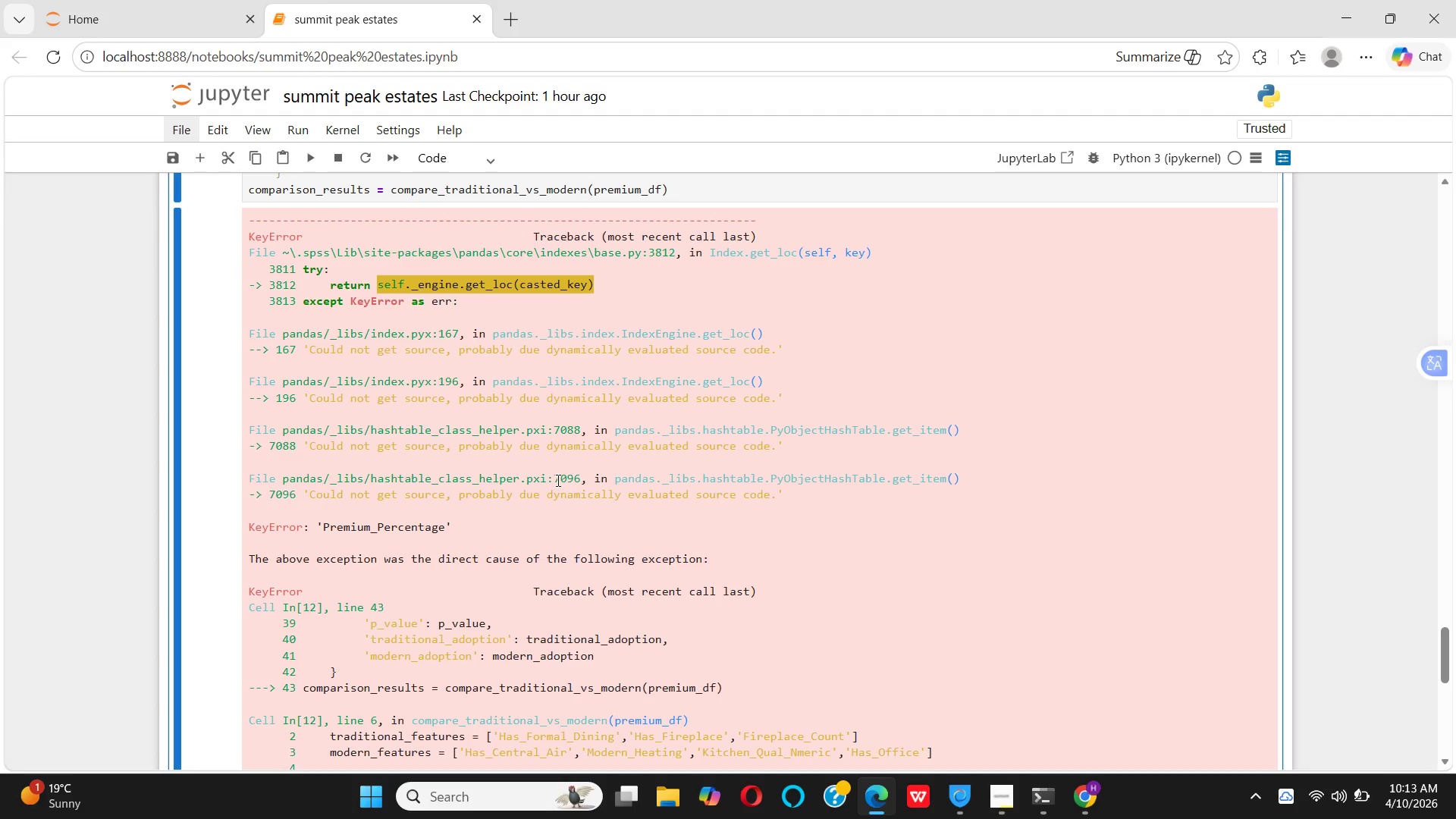 
wait(10.95)
 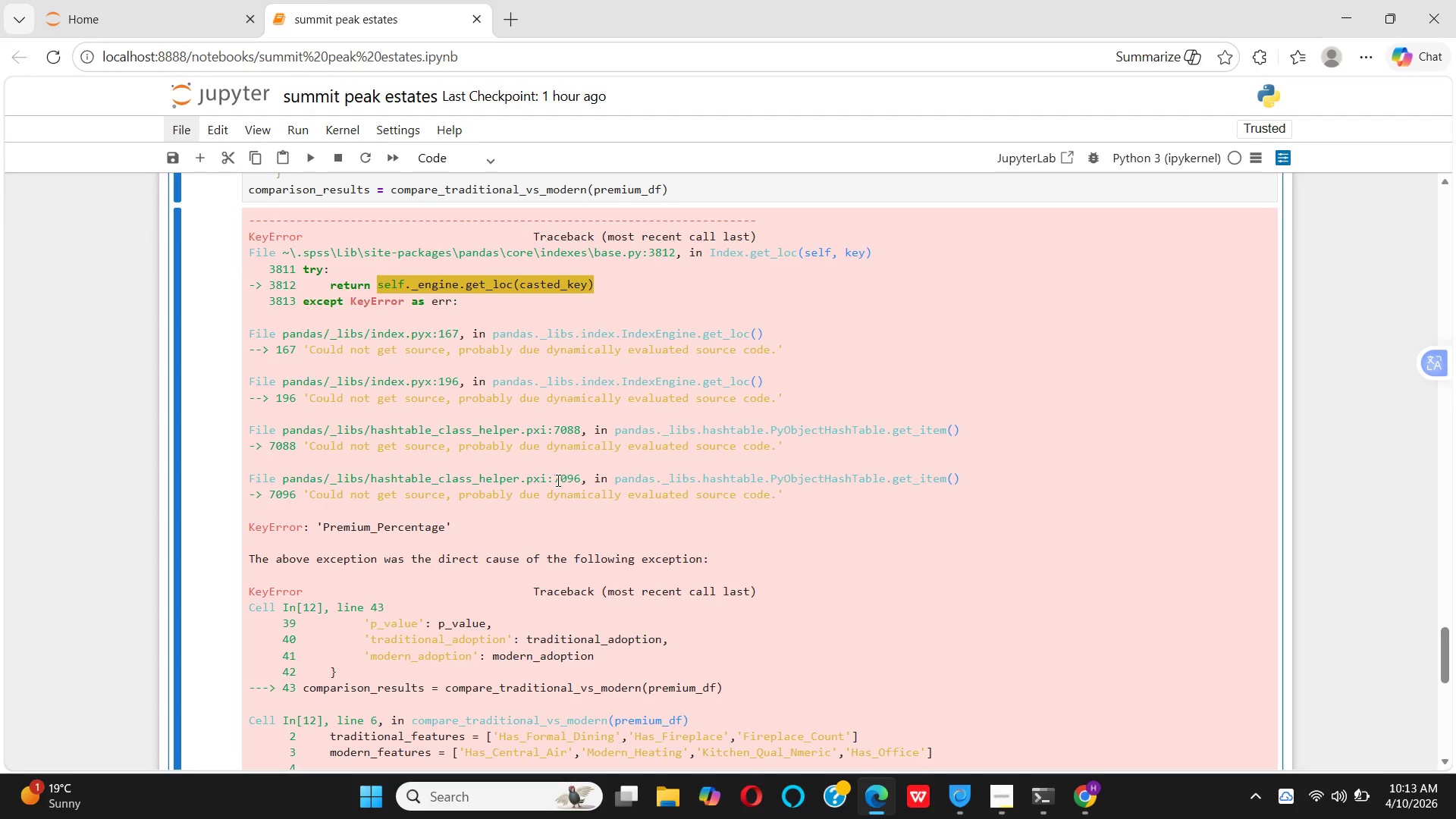 
left_click_drag(start_coordinate=[248, 529], to_coordinate=[692, 536])
 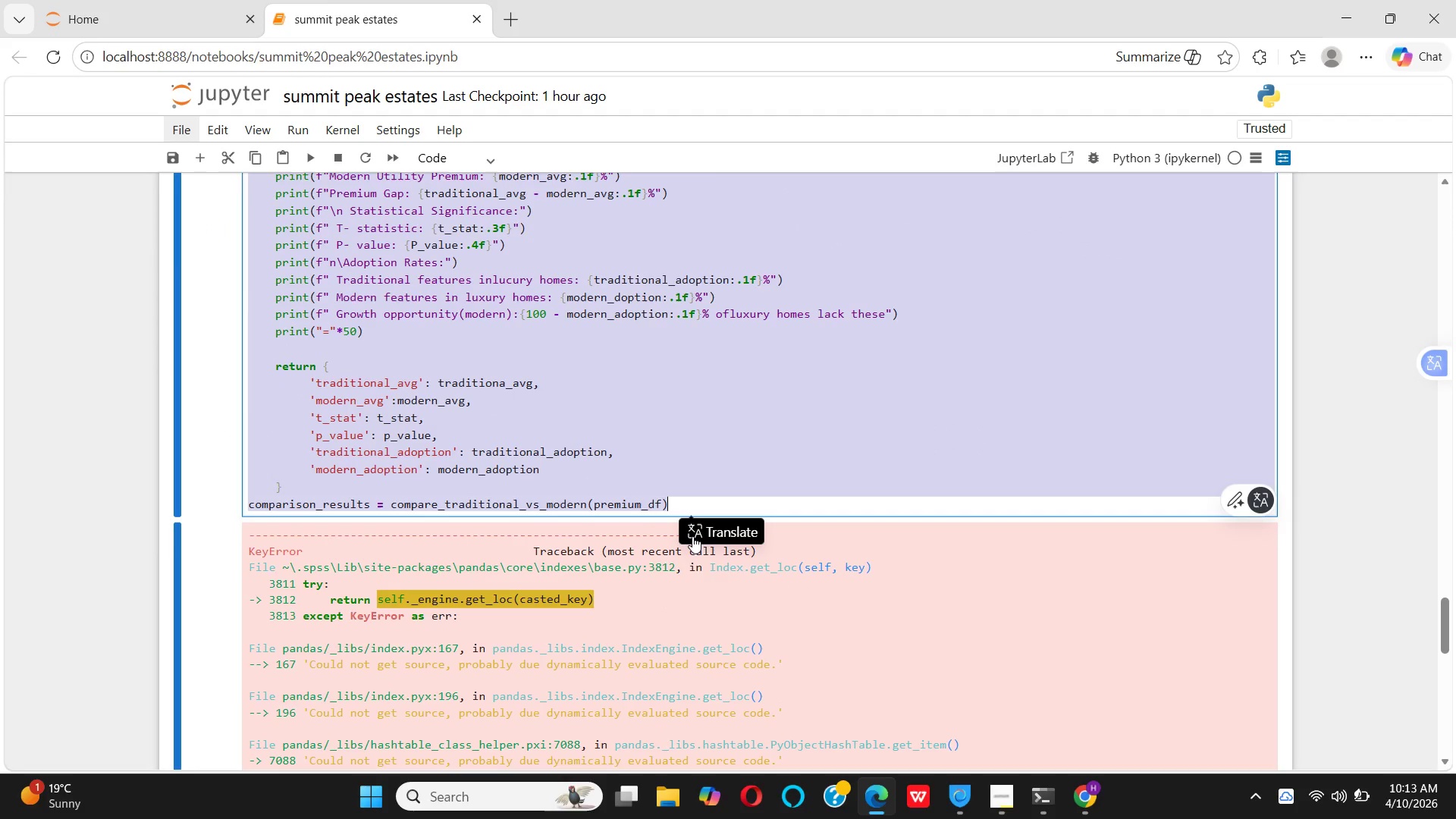 
key(Control+C)
 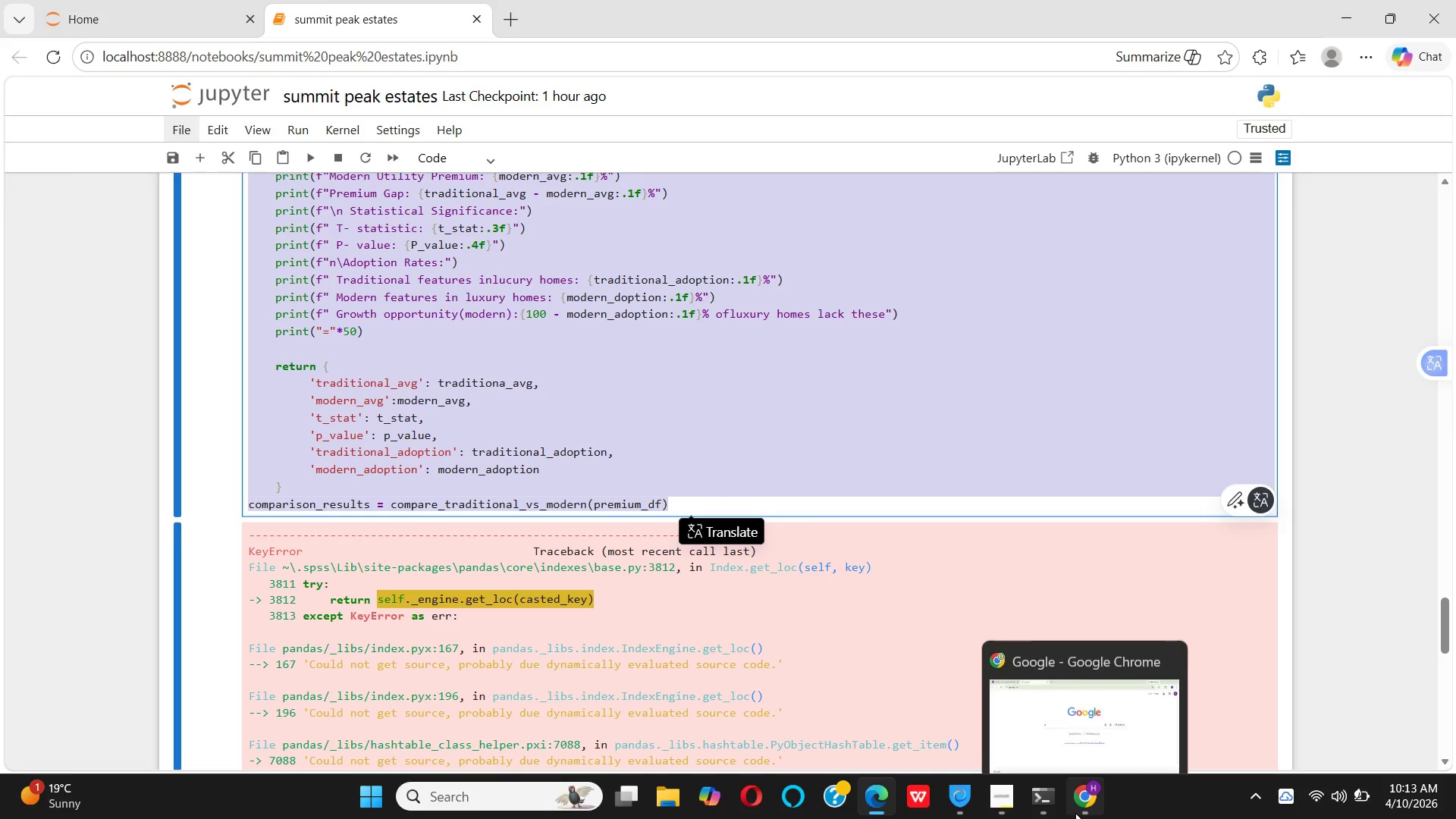 
left_click([1036, 670])
 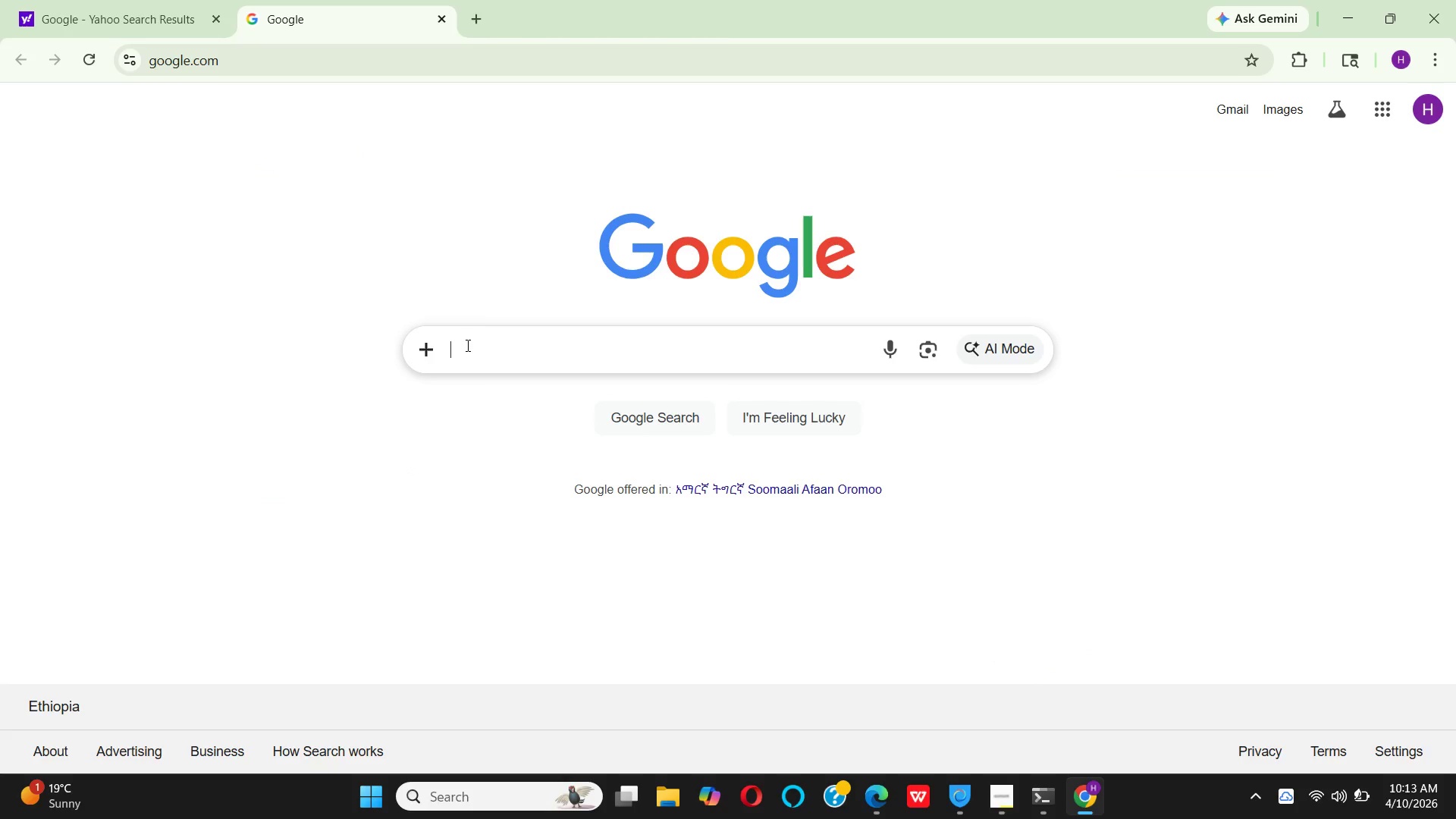 
hold_key(key=ControlLeft, duration=1.11)
 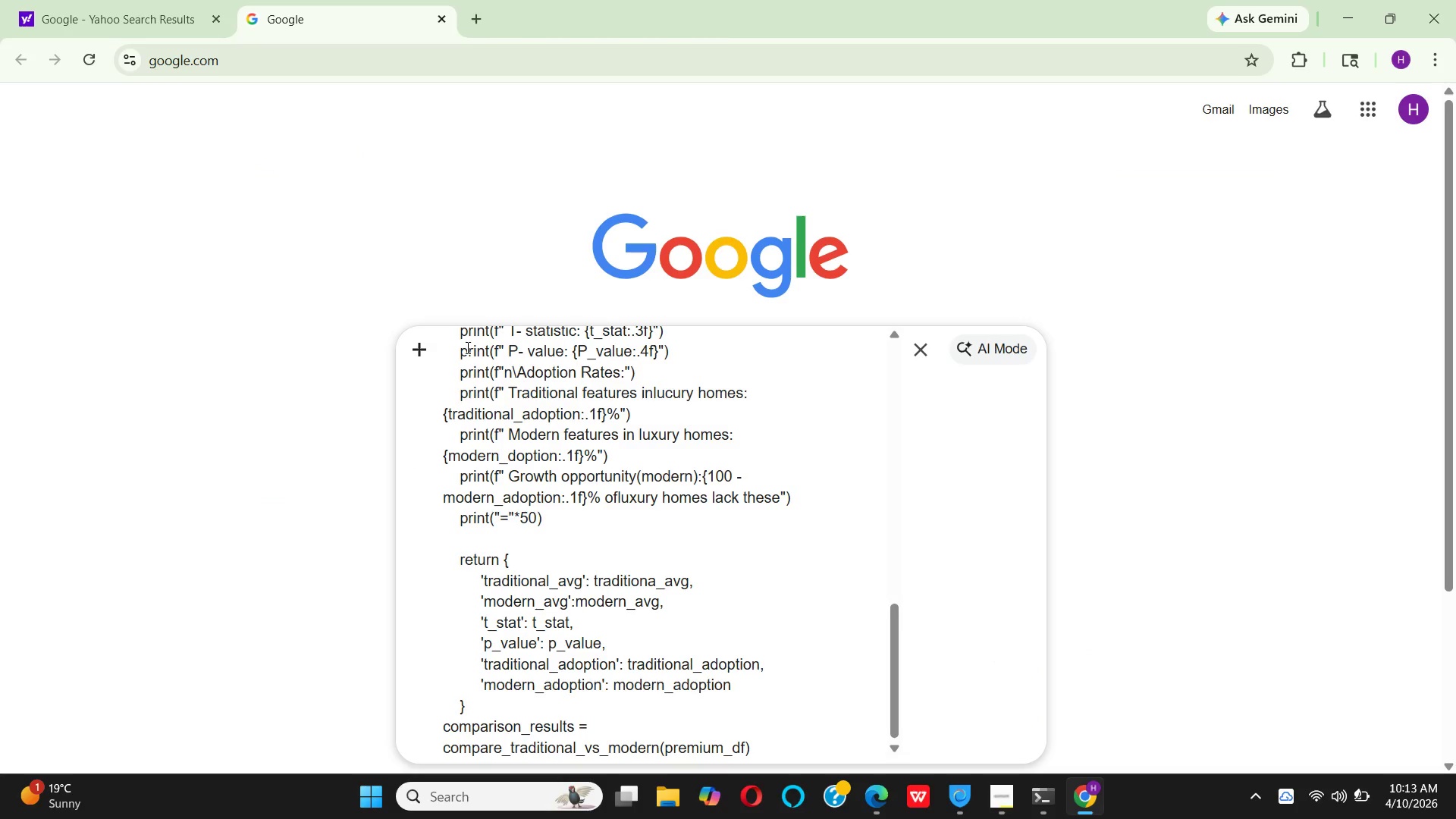 
hold_key(key=V, duration=0.31)
 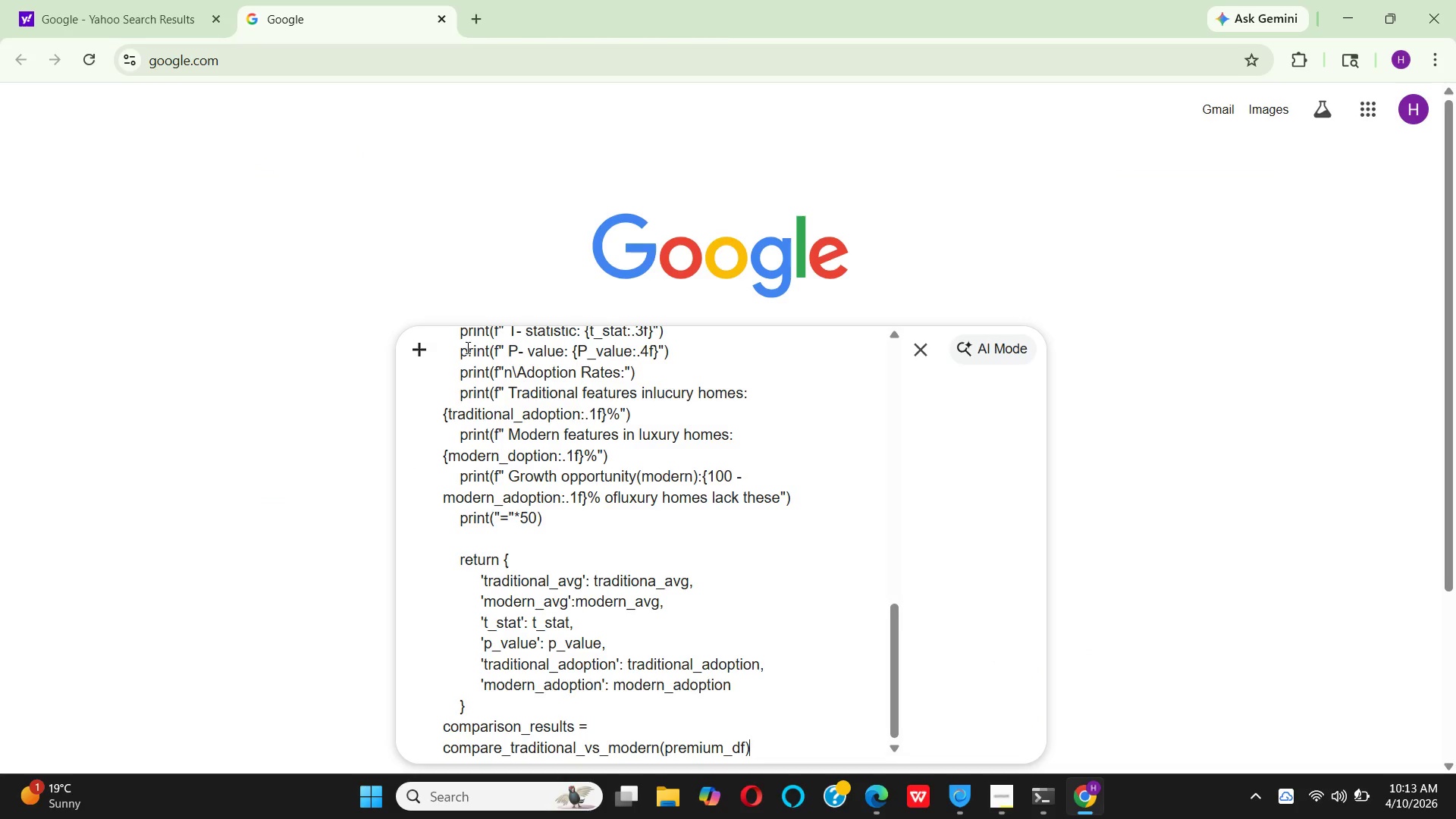 
key(Shift+Enter)
 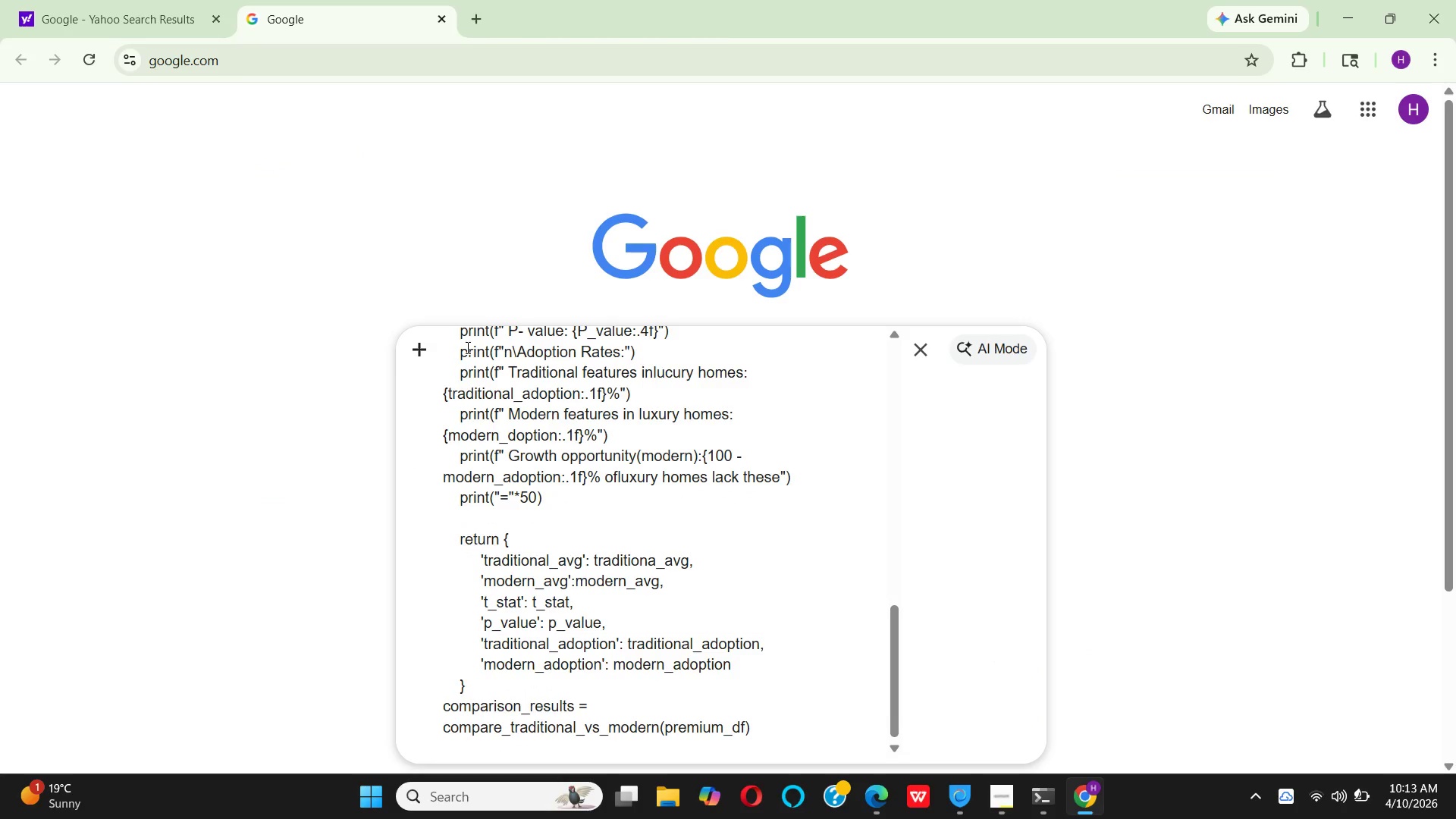 
key(Shift+Enter)
 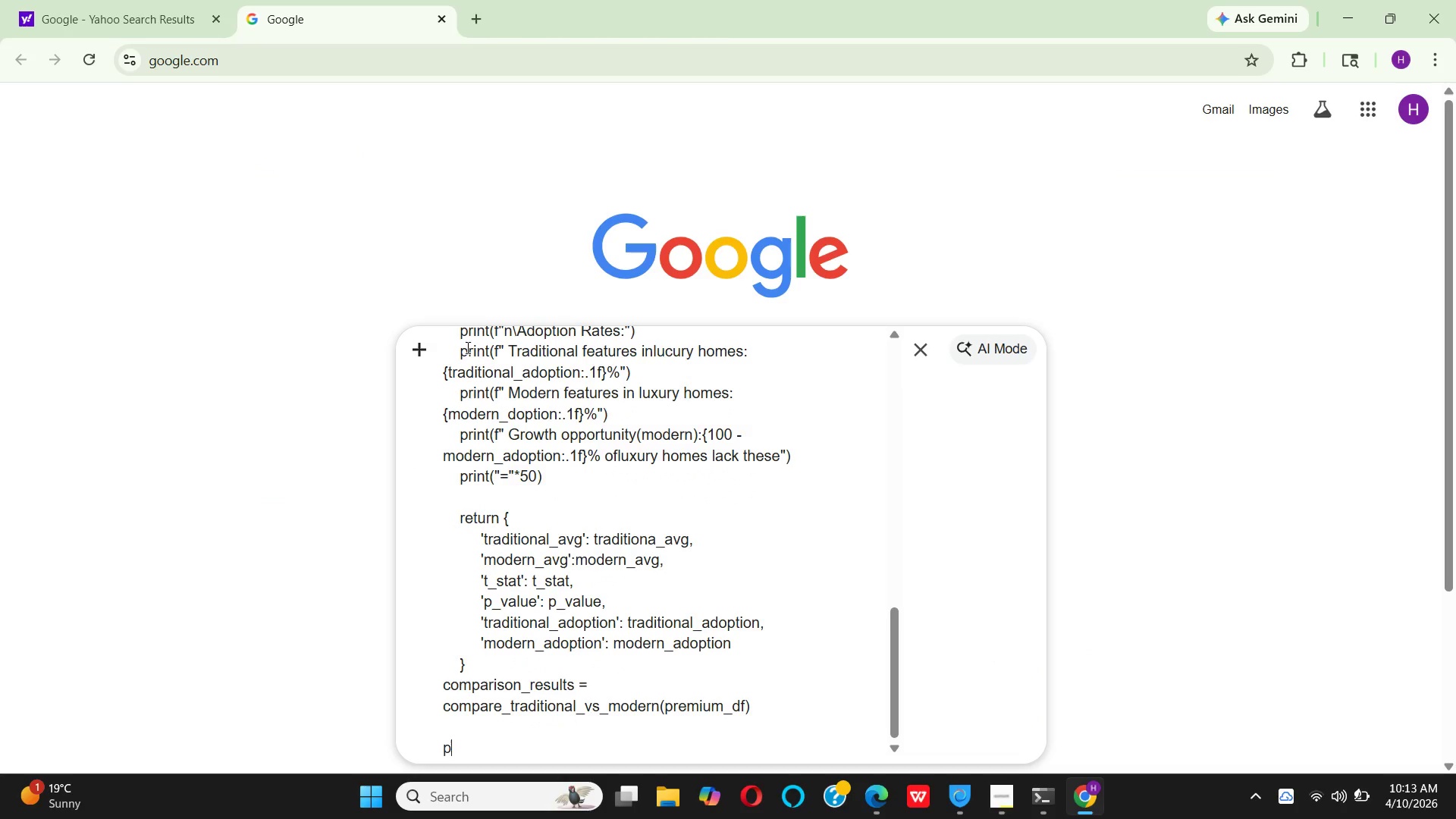 
type(please fix this code)
 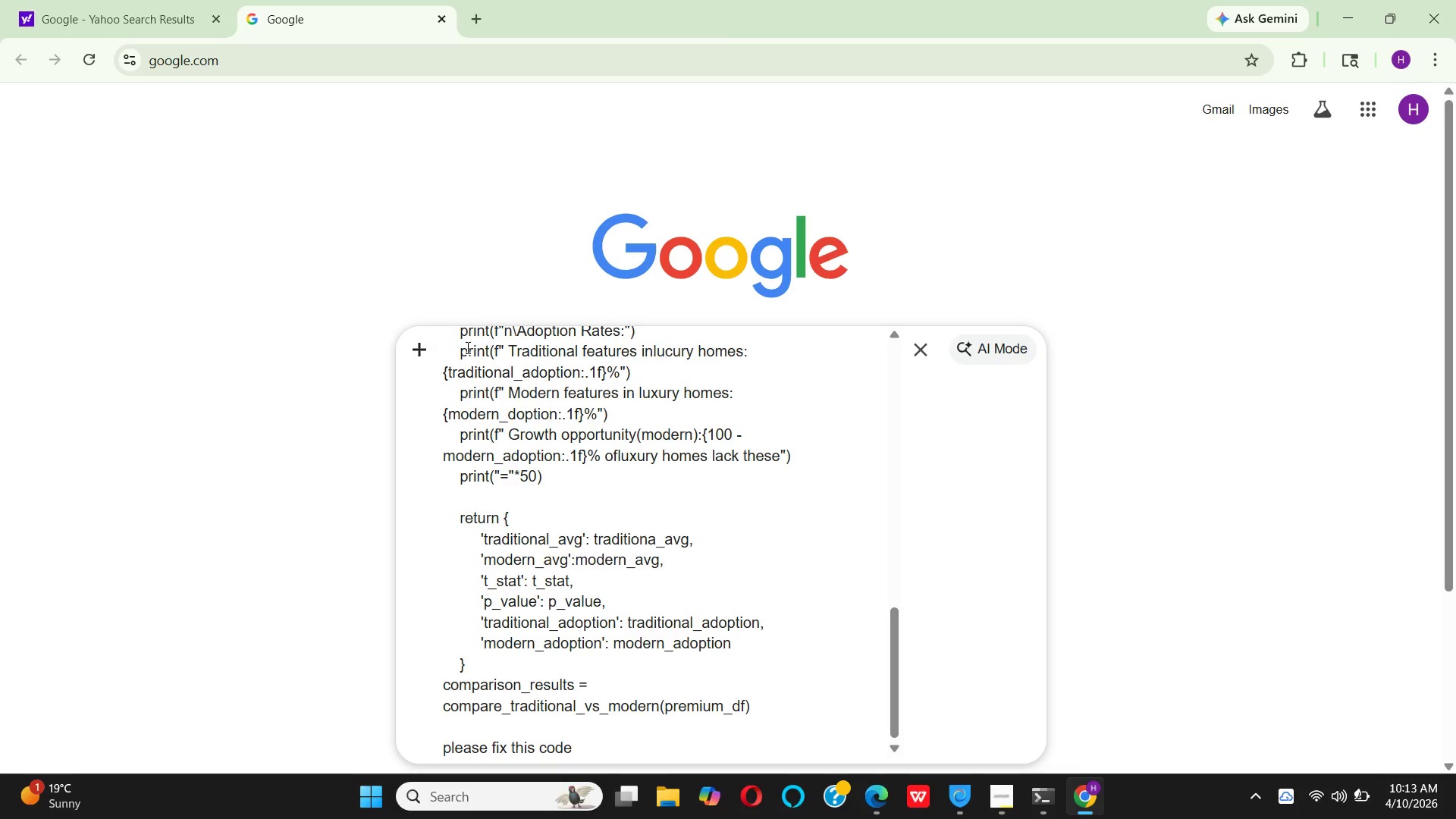 
key(Enter)
 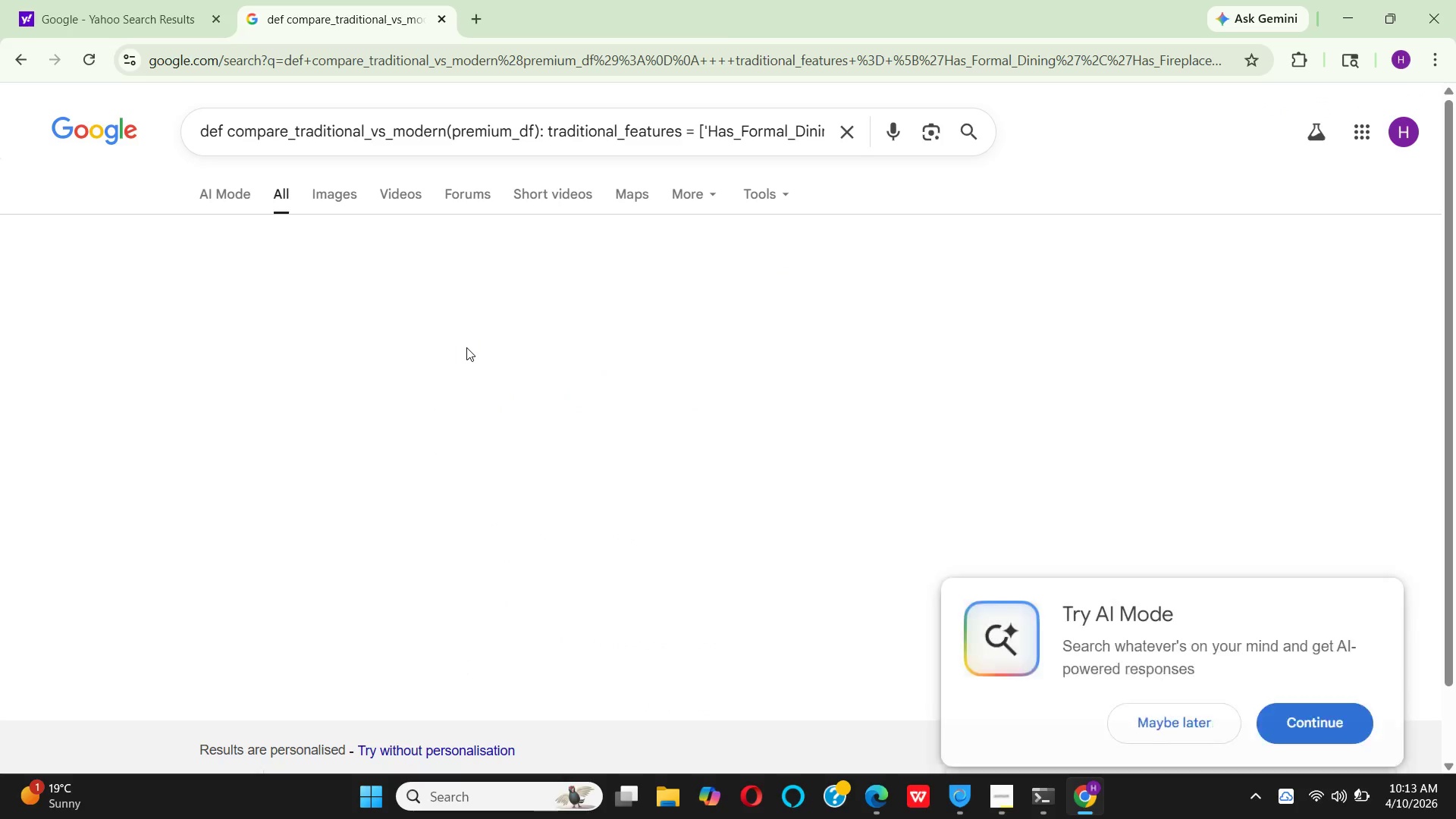 
key(Shift+ShiftLeft)
 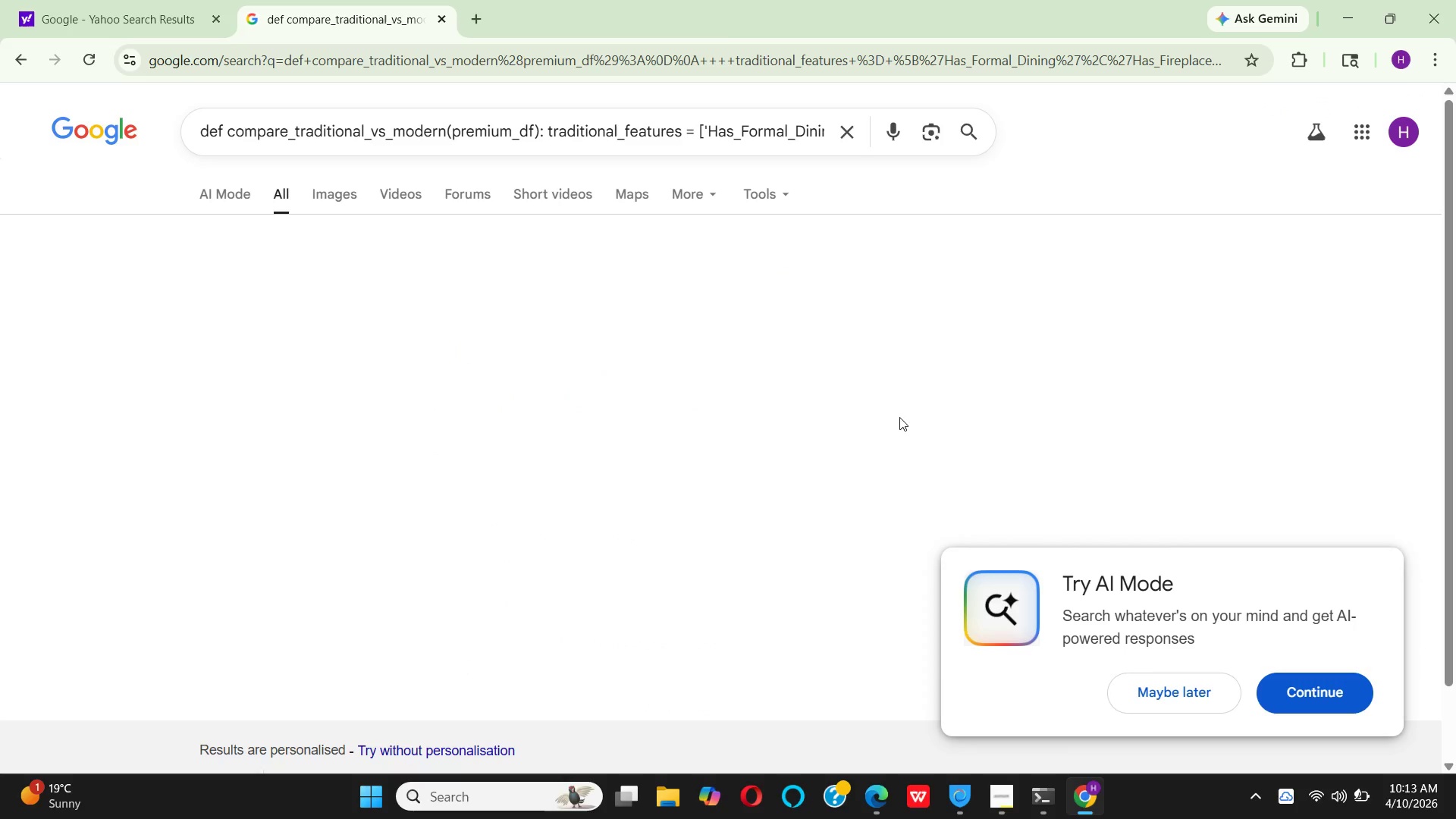 
key(Shift+CapsLock)
 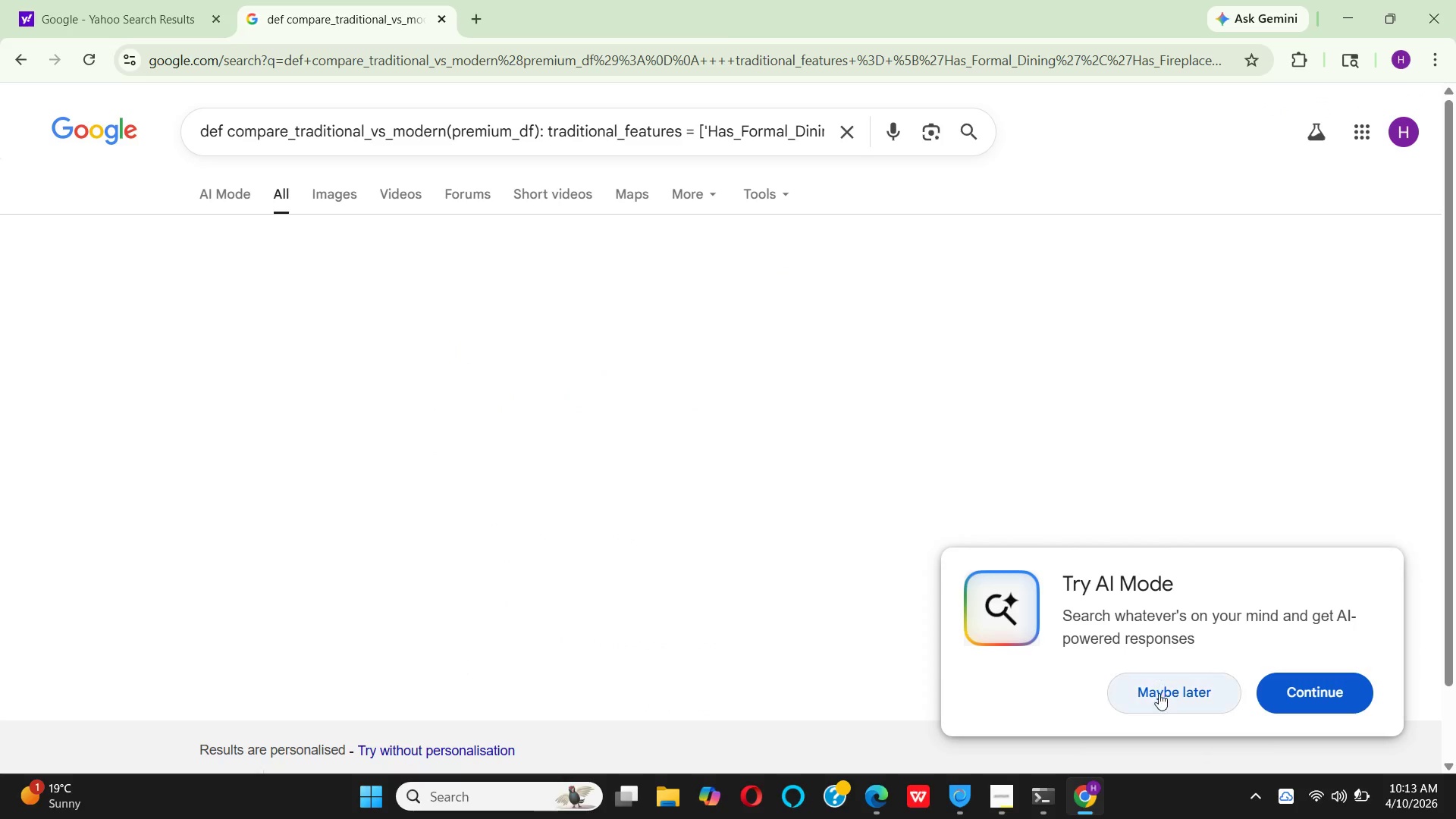 
left_click([1159, 701])
 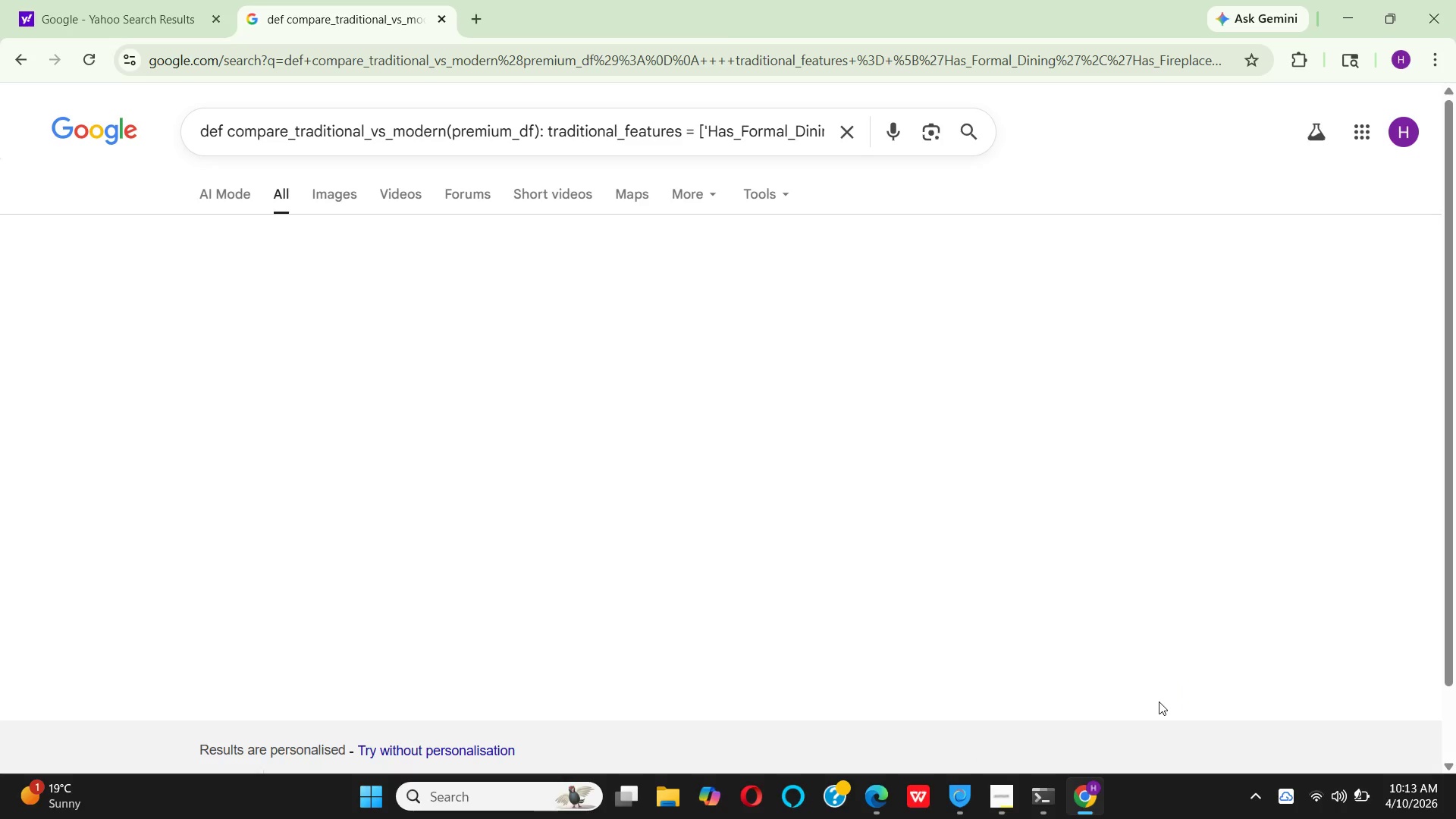 
wait(5.66)
 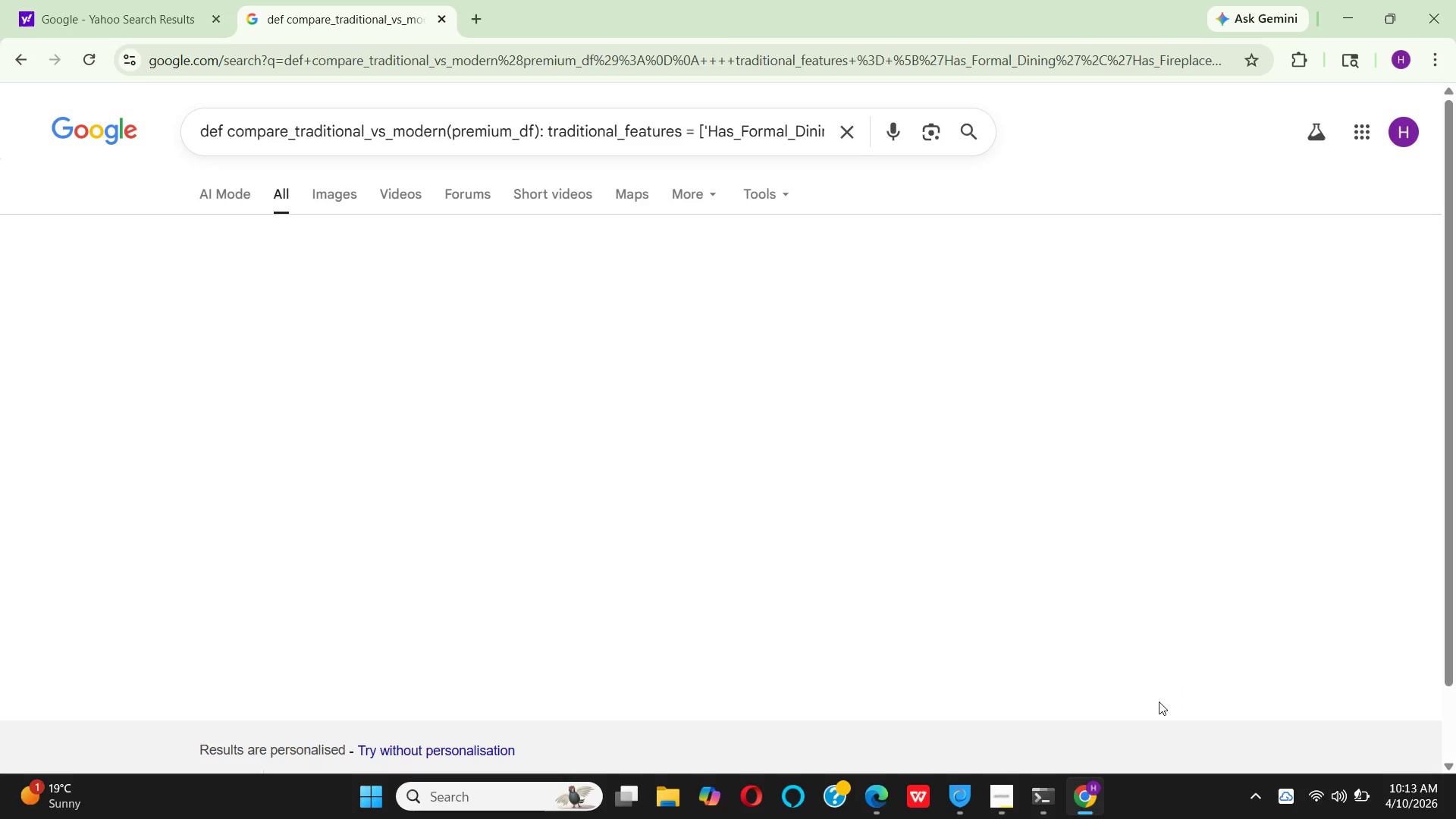 
left_click([1159, 701])
 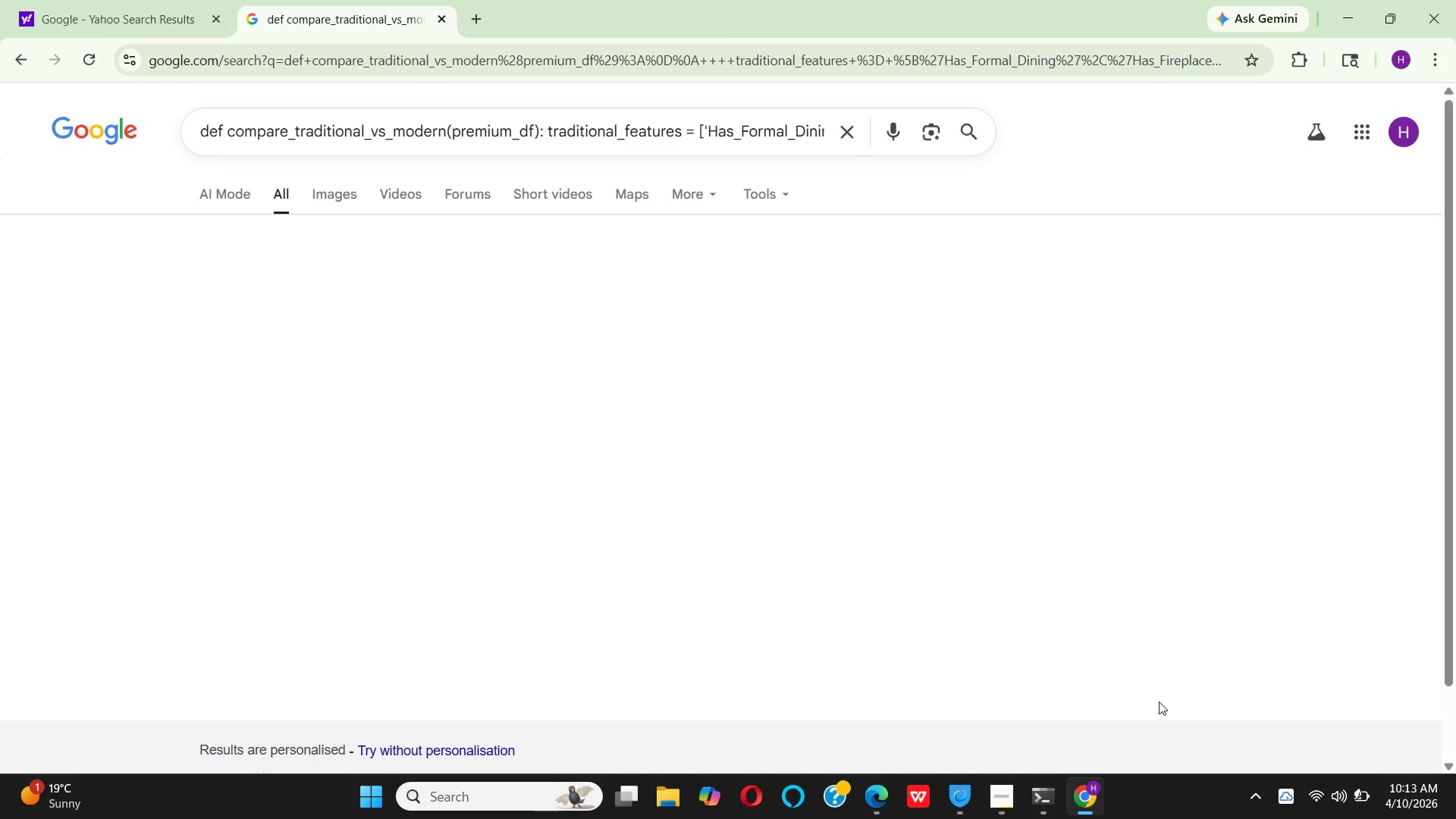 
double_click([1159, 701])
 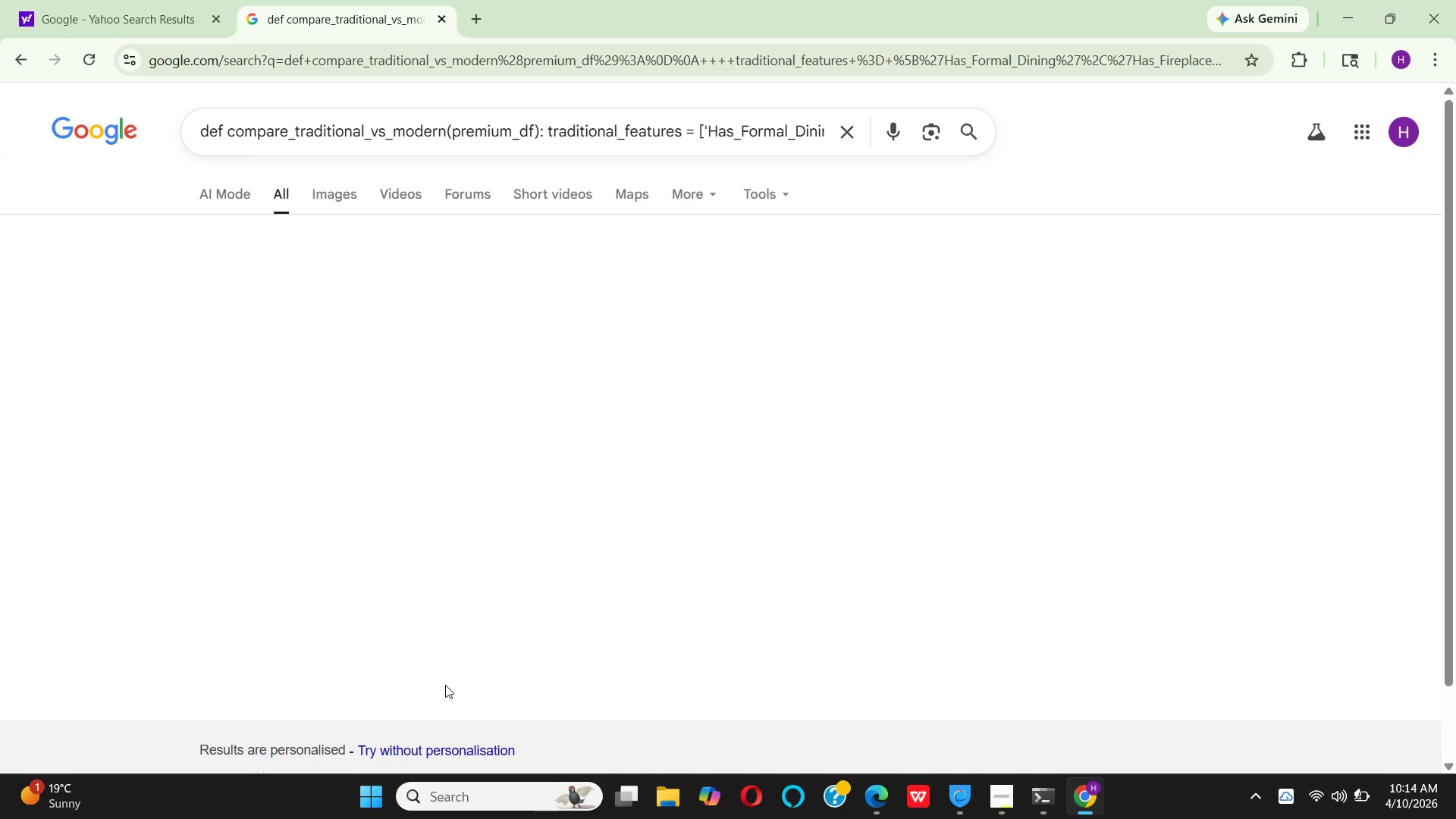 
wait(24.91)
 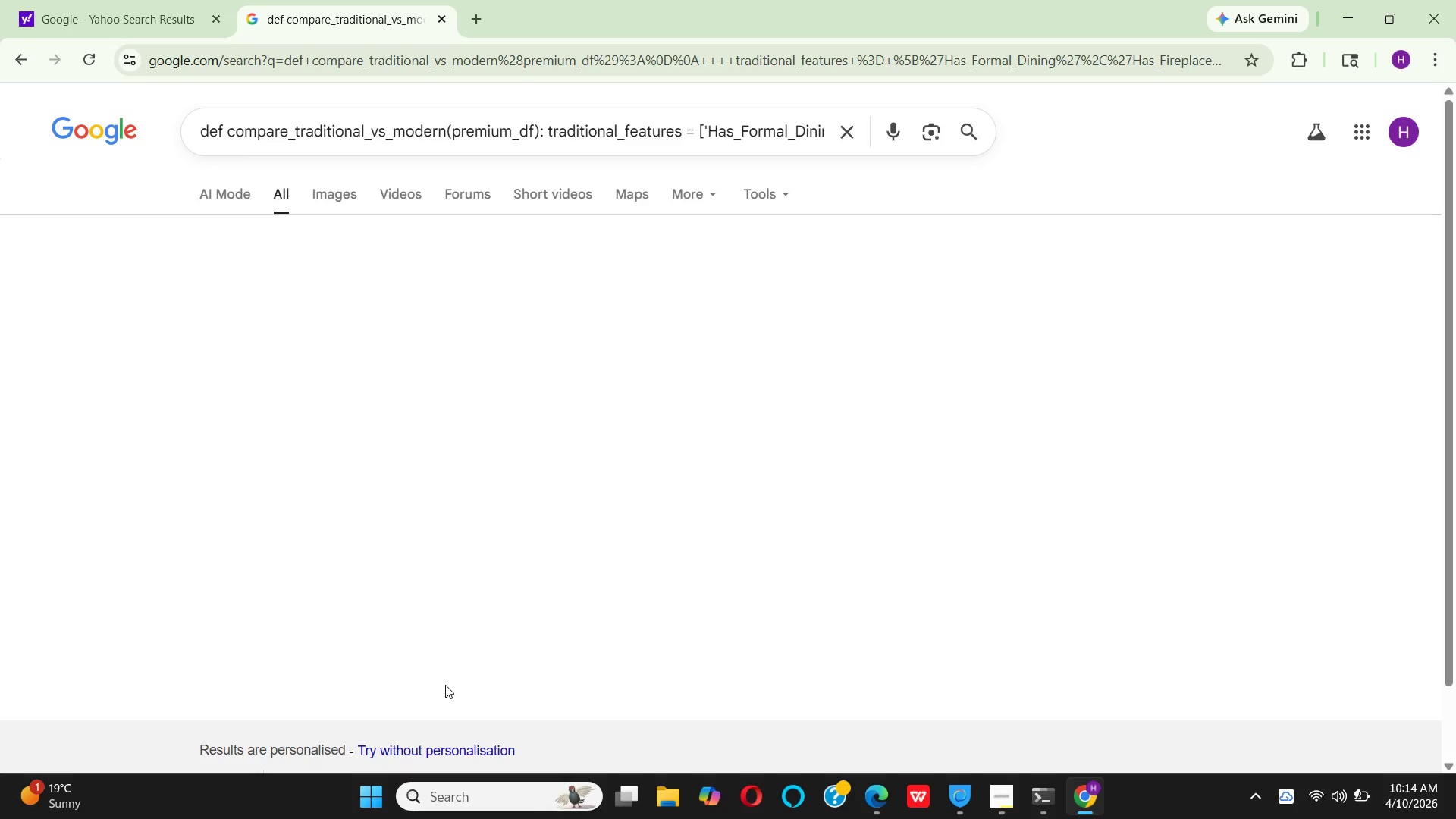 
left_click([965, 123])
 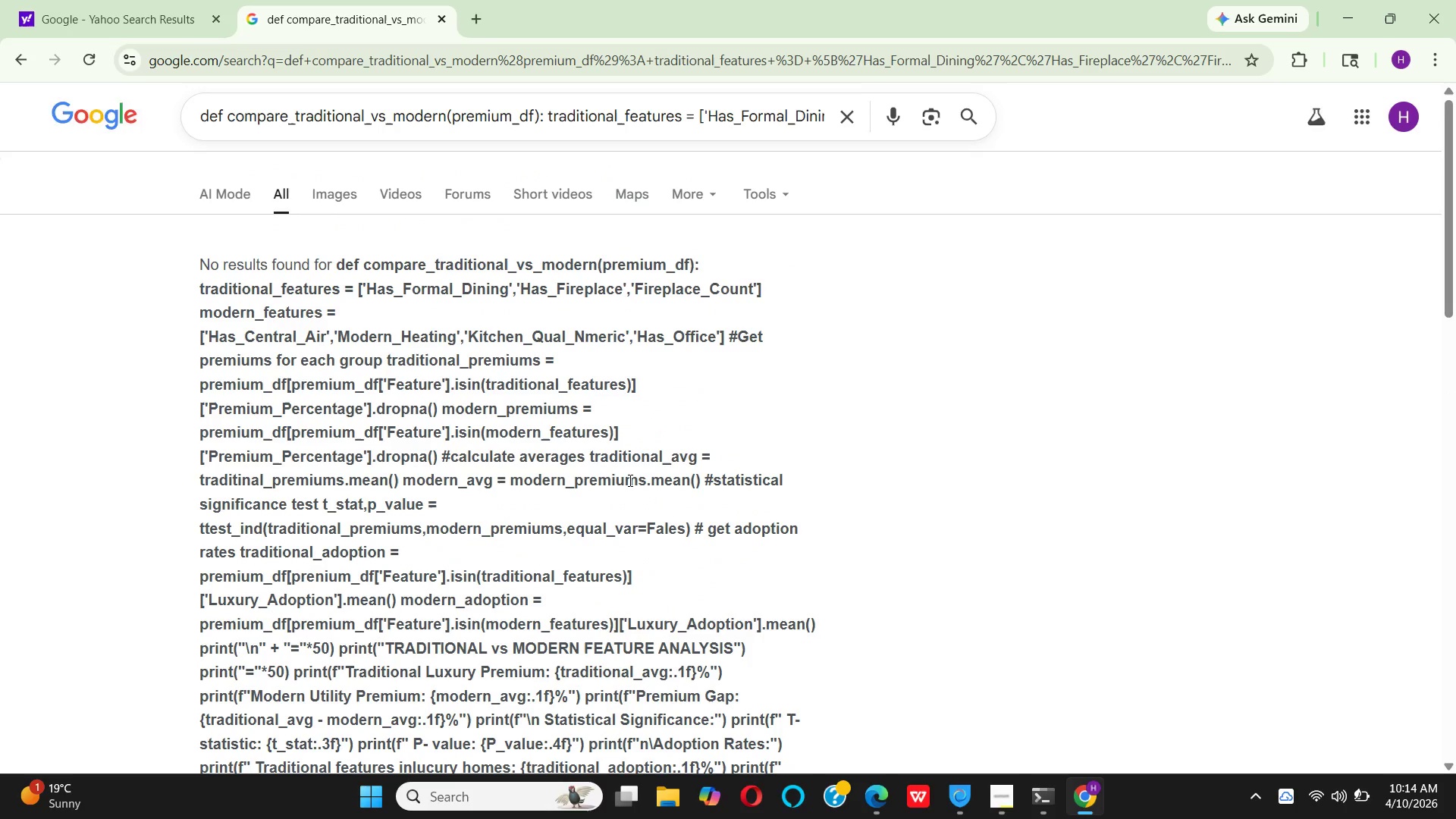 
wait(41.95)
 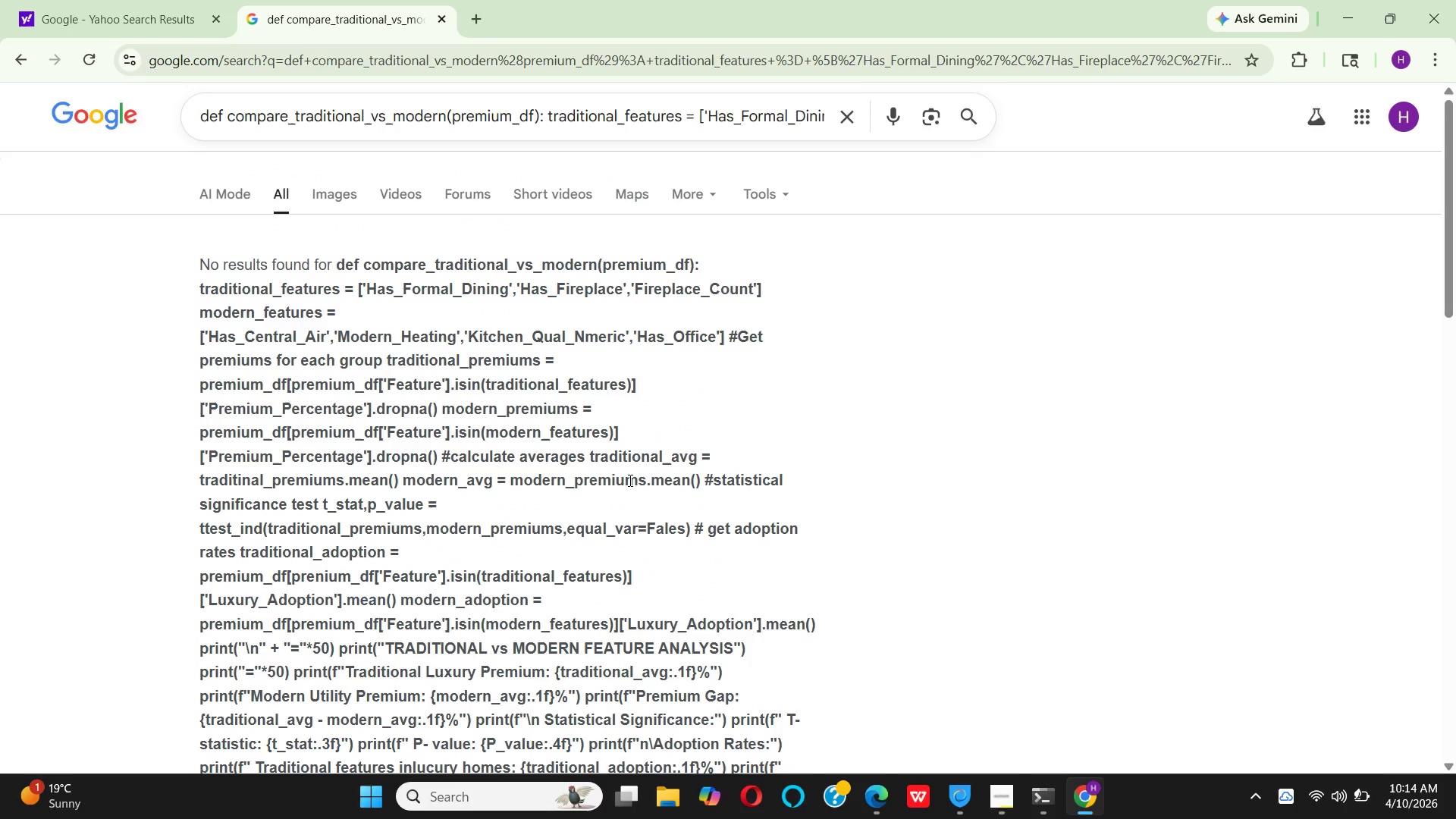 
left_click([828, 213])
 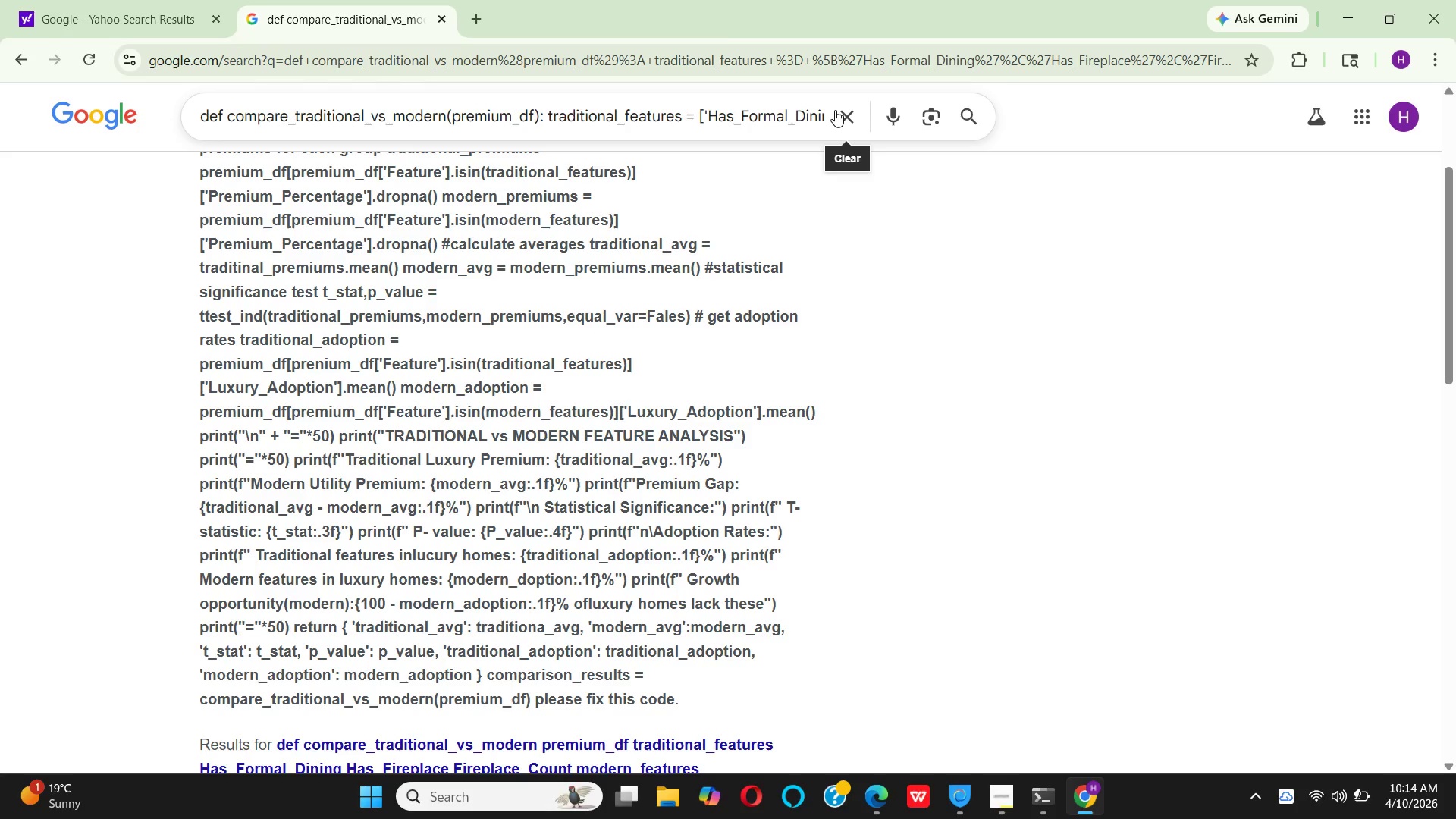 
left_click([962, 124])
 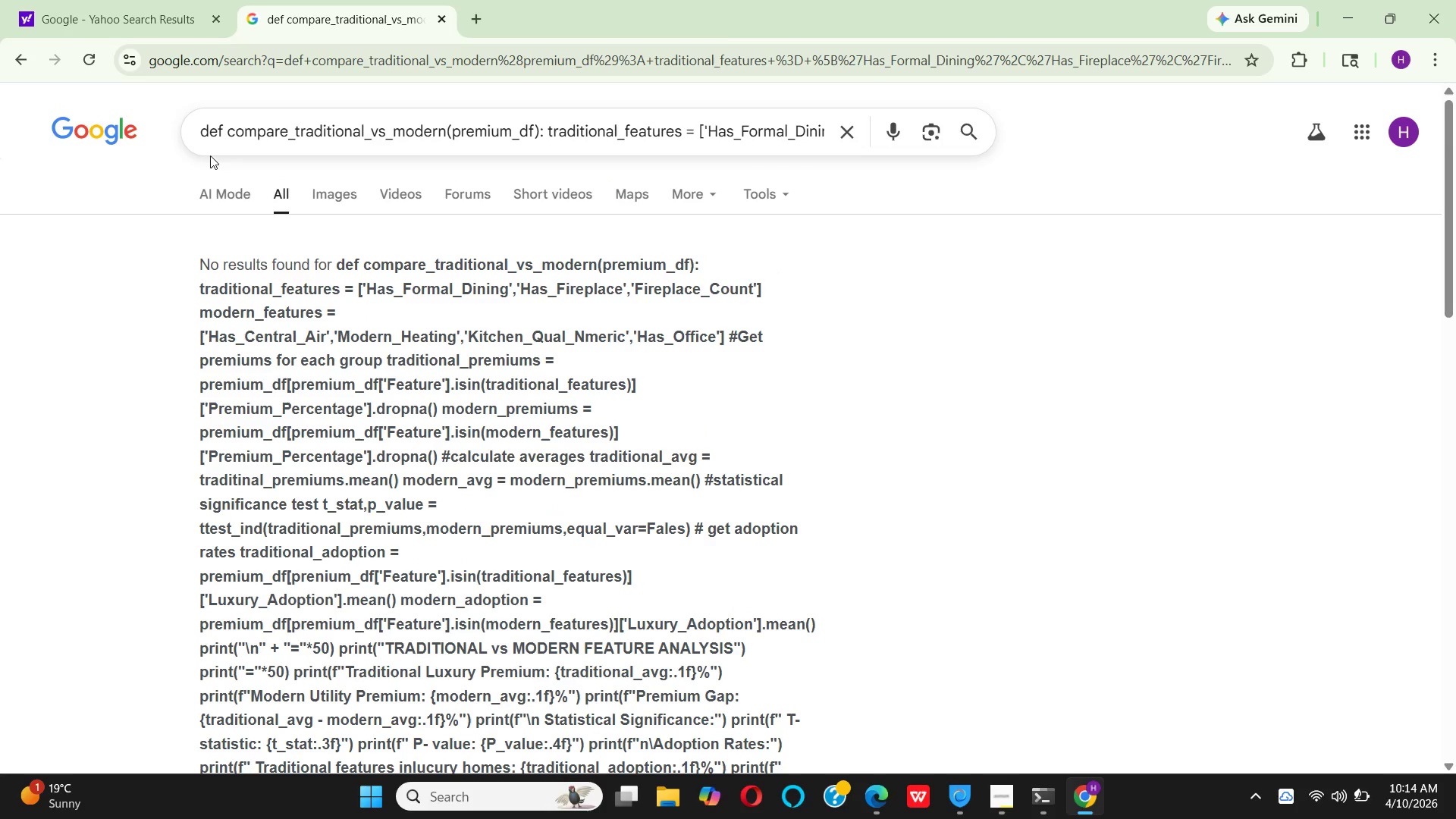 
left_click([243, 193])
 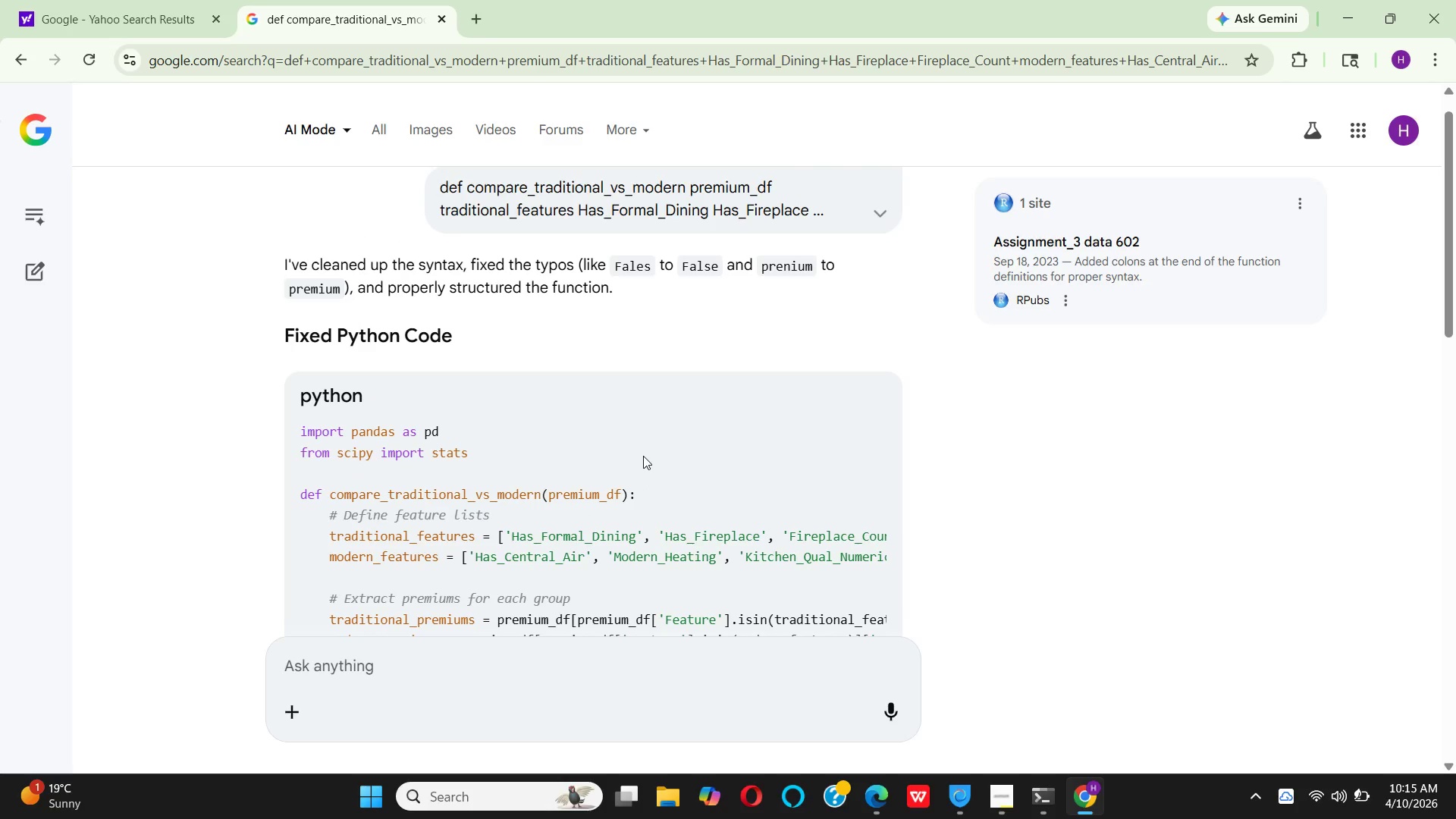 
wait(25.05)
 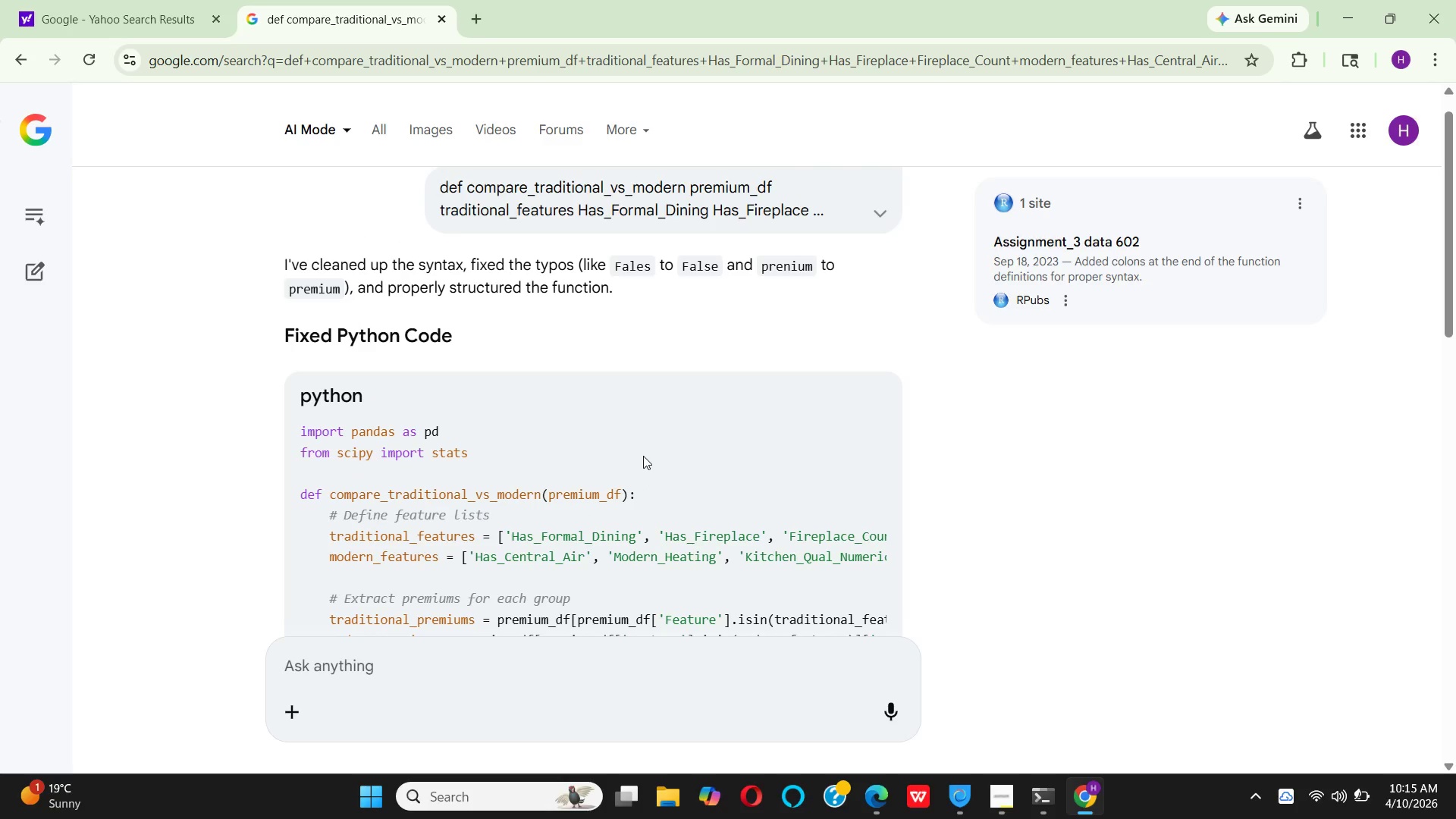 
mouse_move([1049, 798])
 